 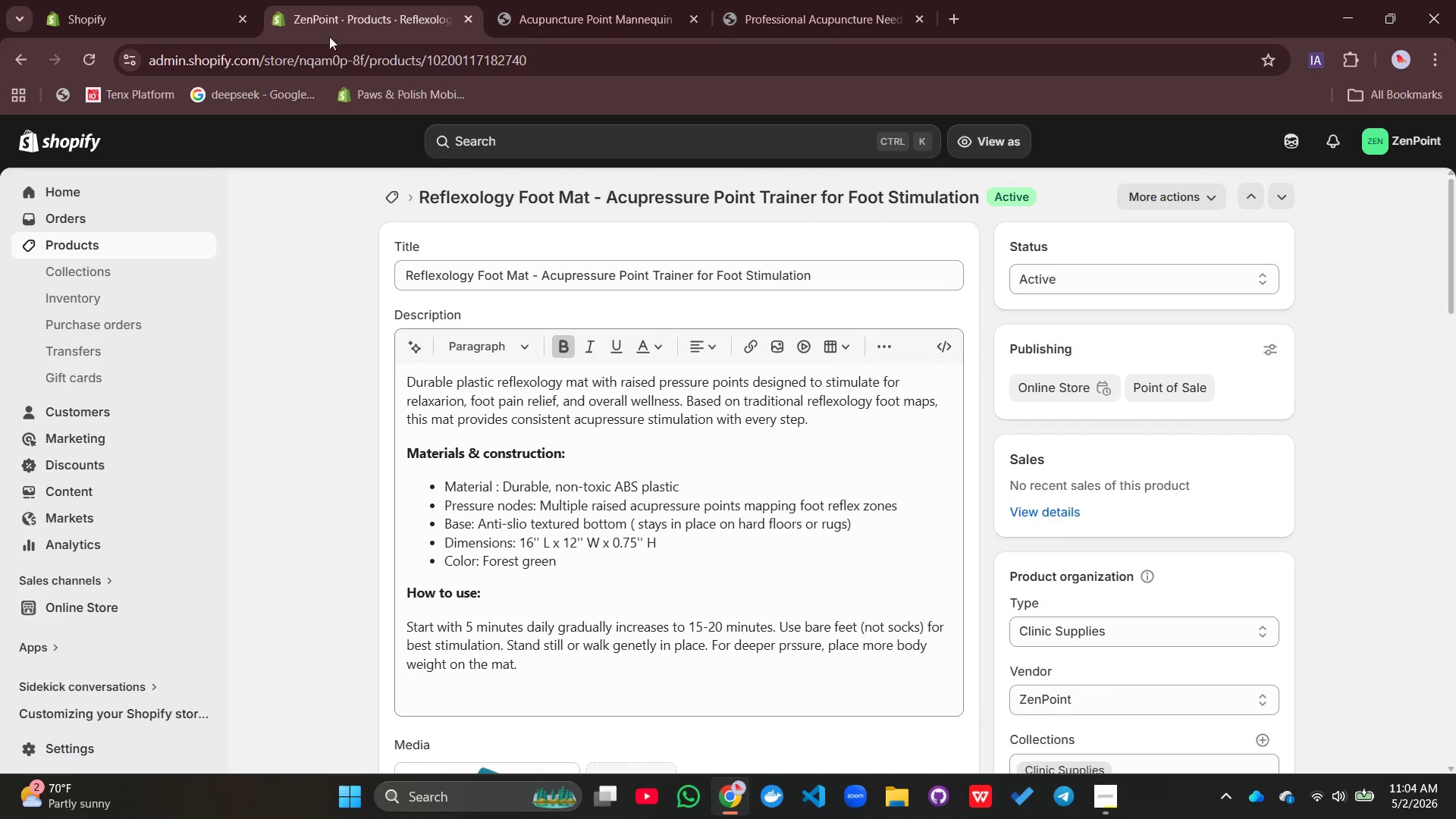 
left_click([396, 191])
 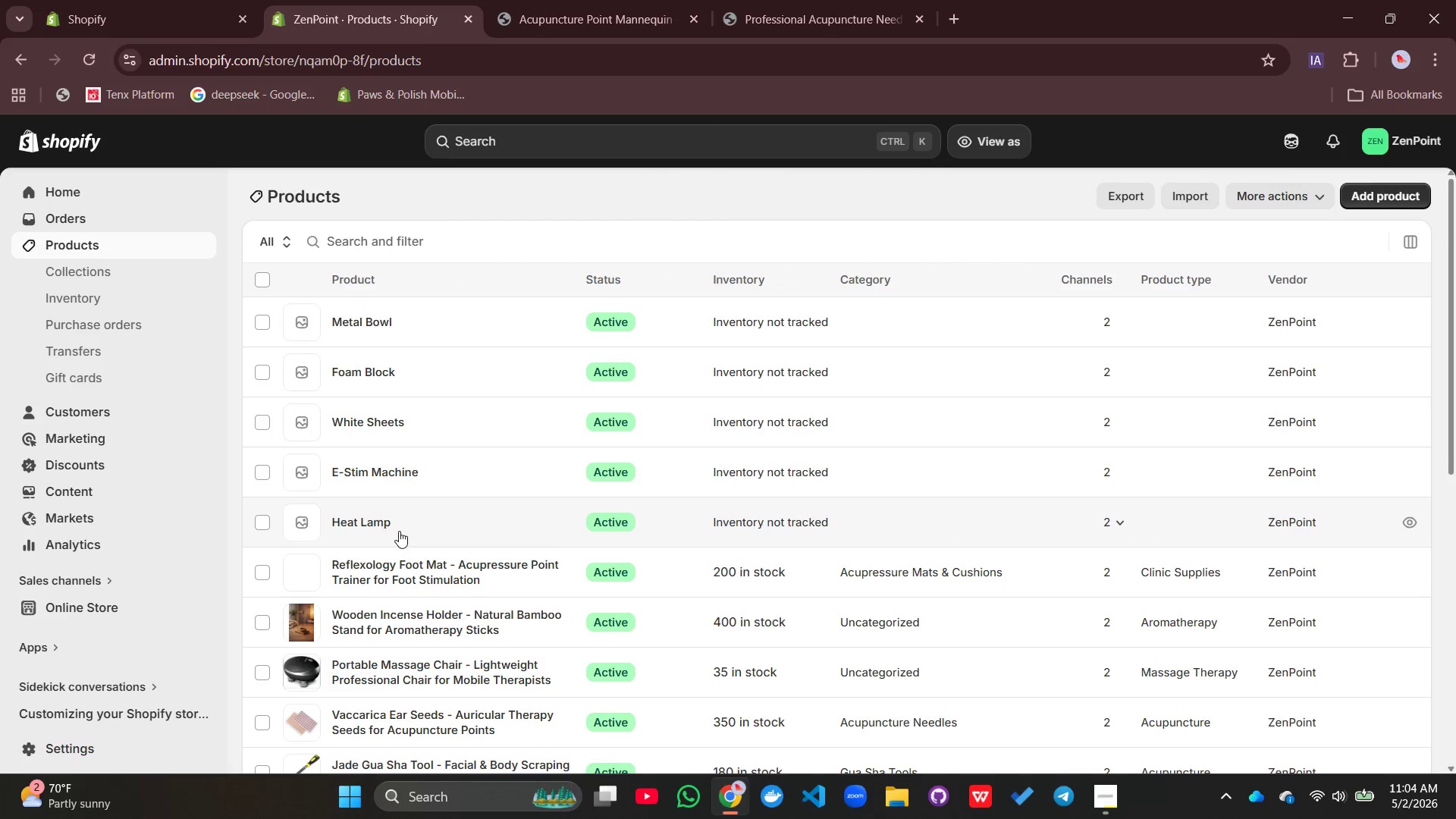 
left_click([370, 516])
 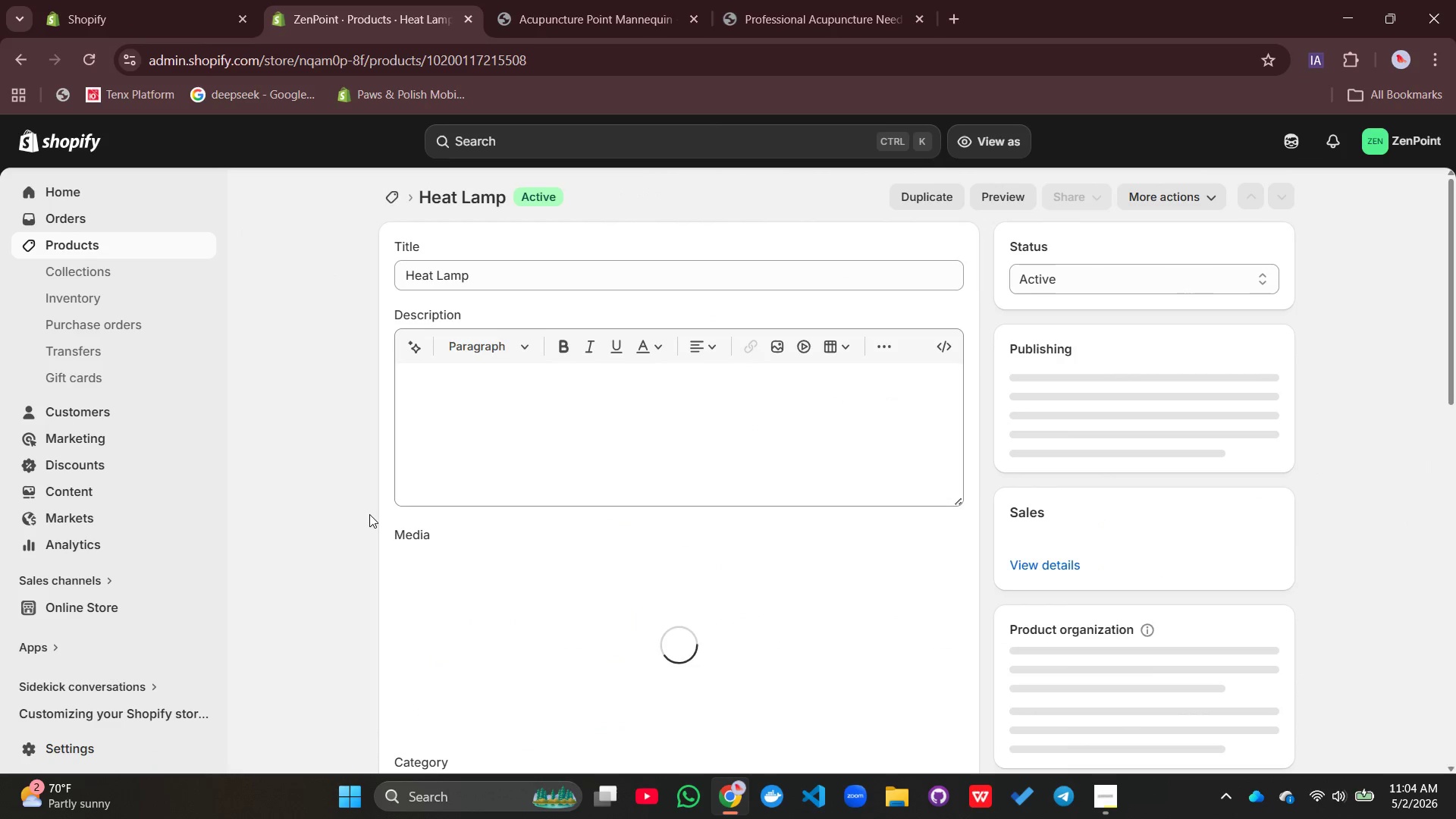 
left_click([446, 413])
 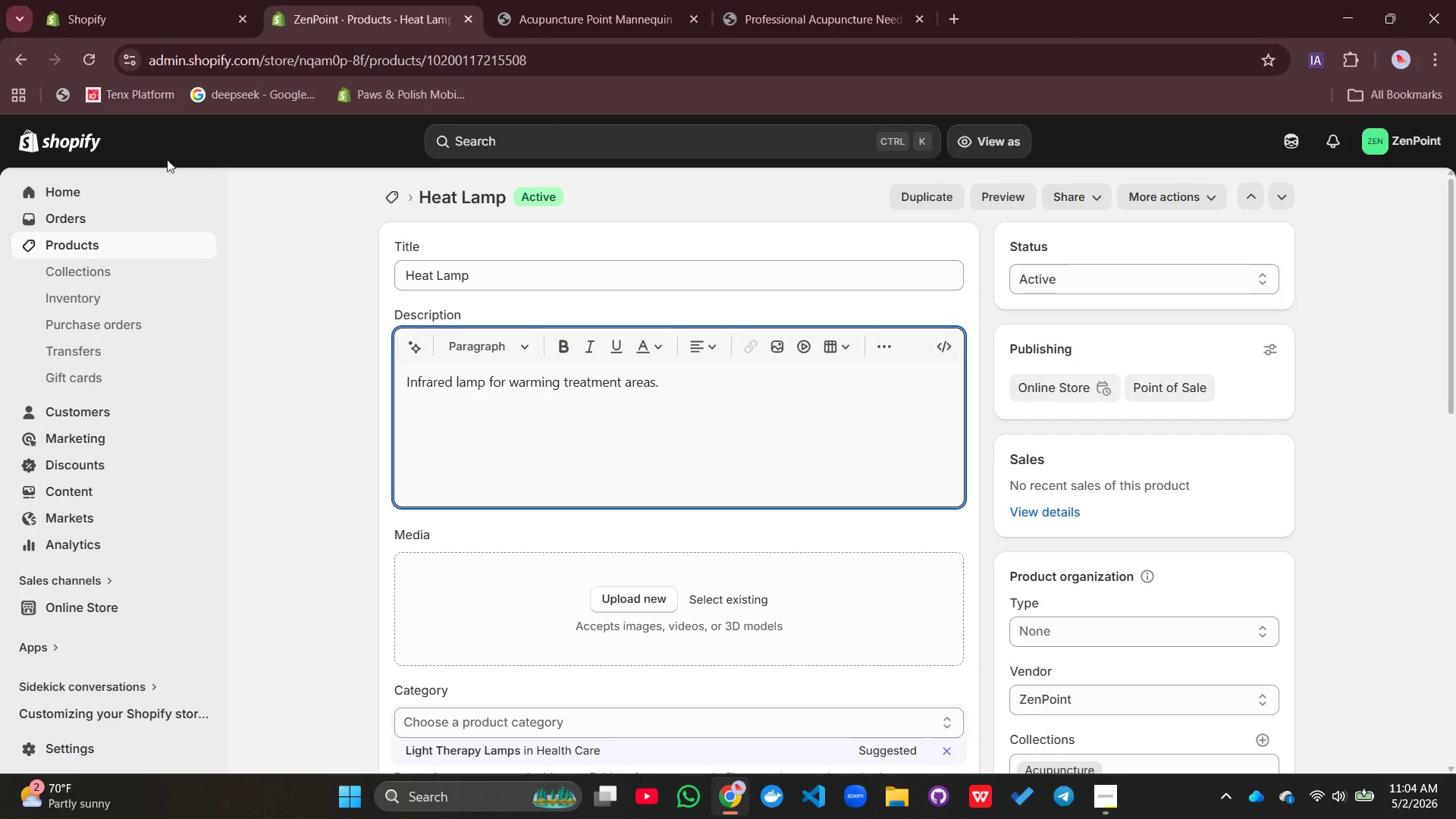 
wait(5.14)
 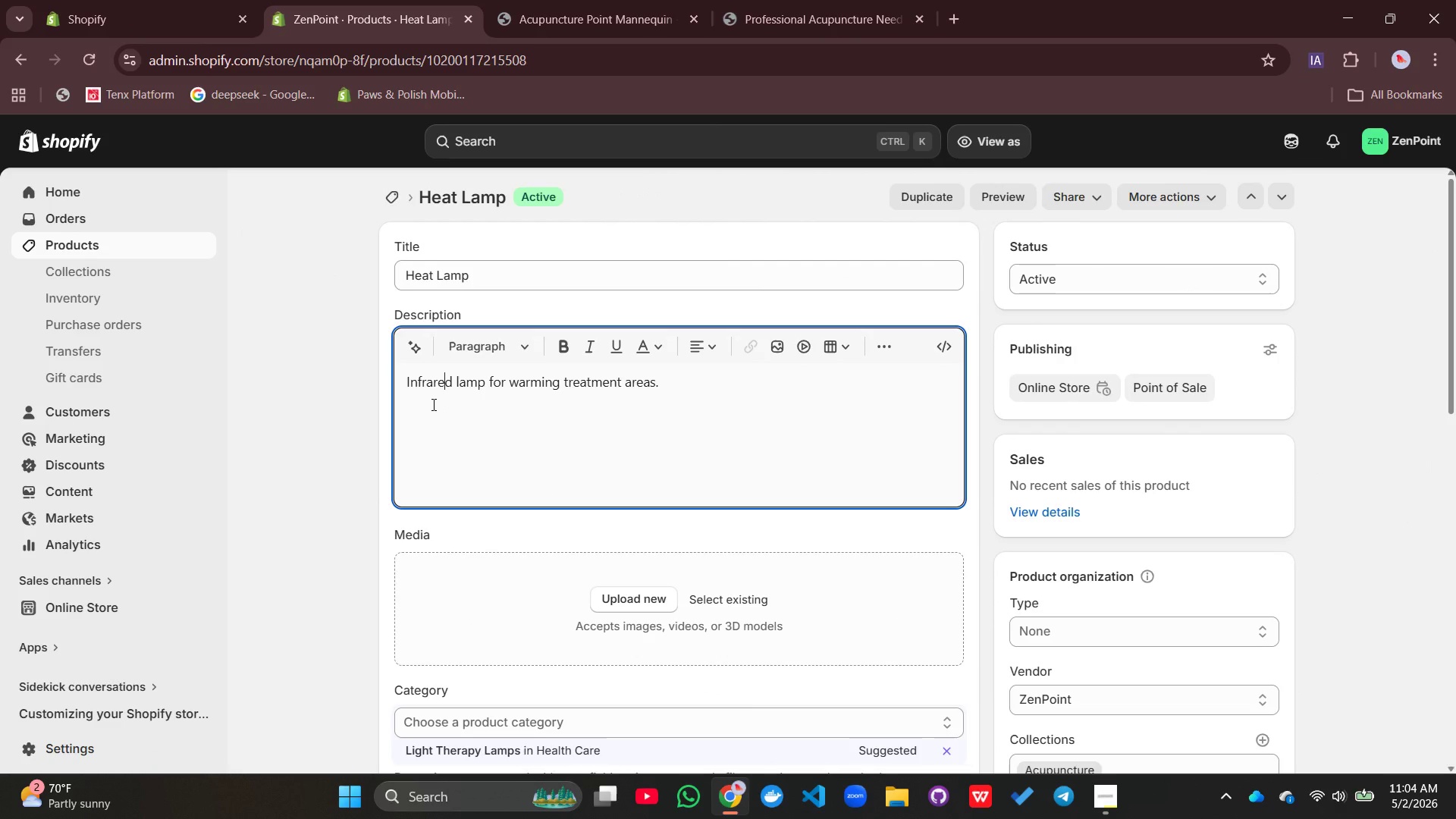 
double_click([424, 272])
 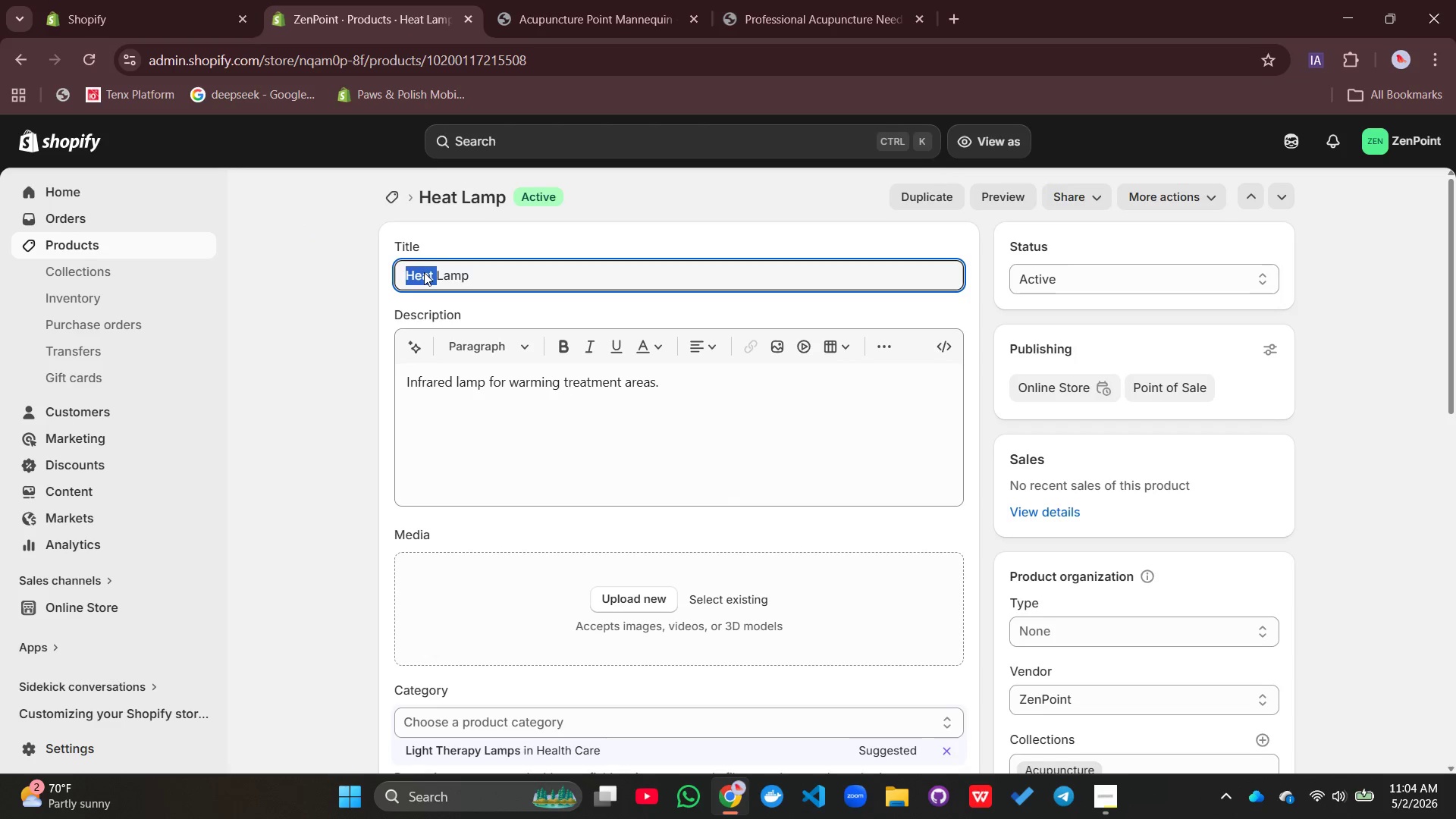 
triple_click([424, 272])
 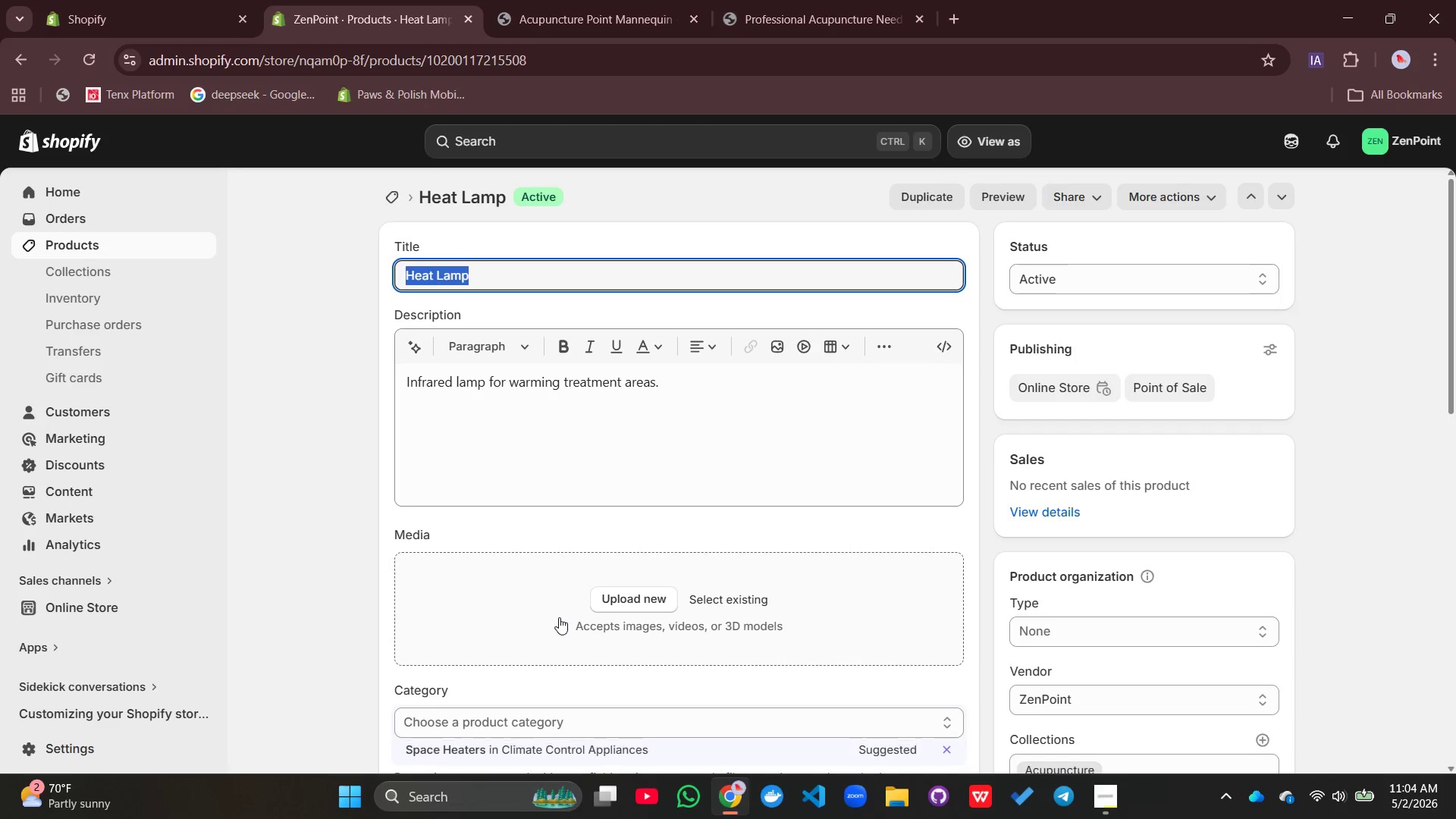 
type(TDP in)
key(Backspace)
key(Backspace)
type(Infrared Heat Lamp - clinic THerapy)
 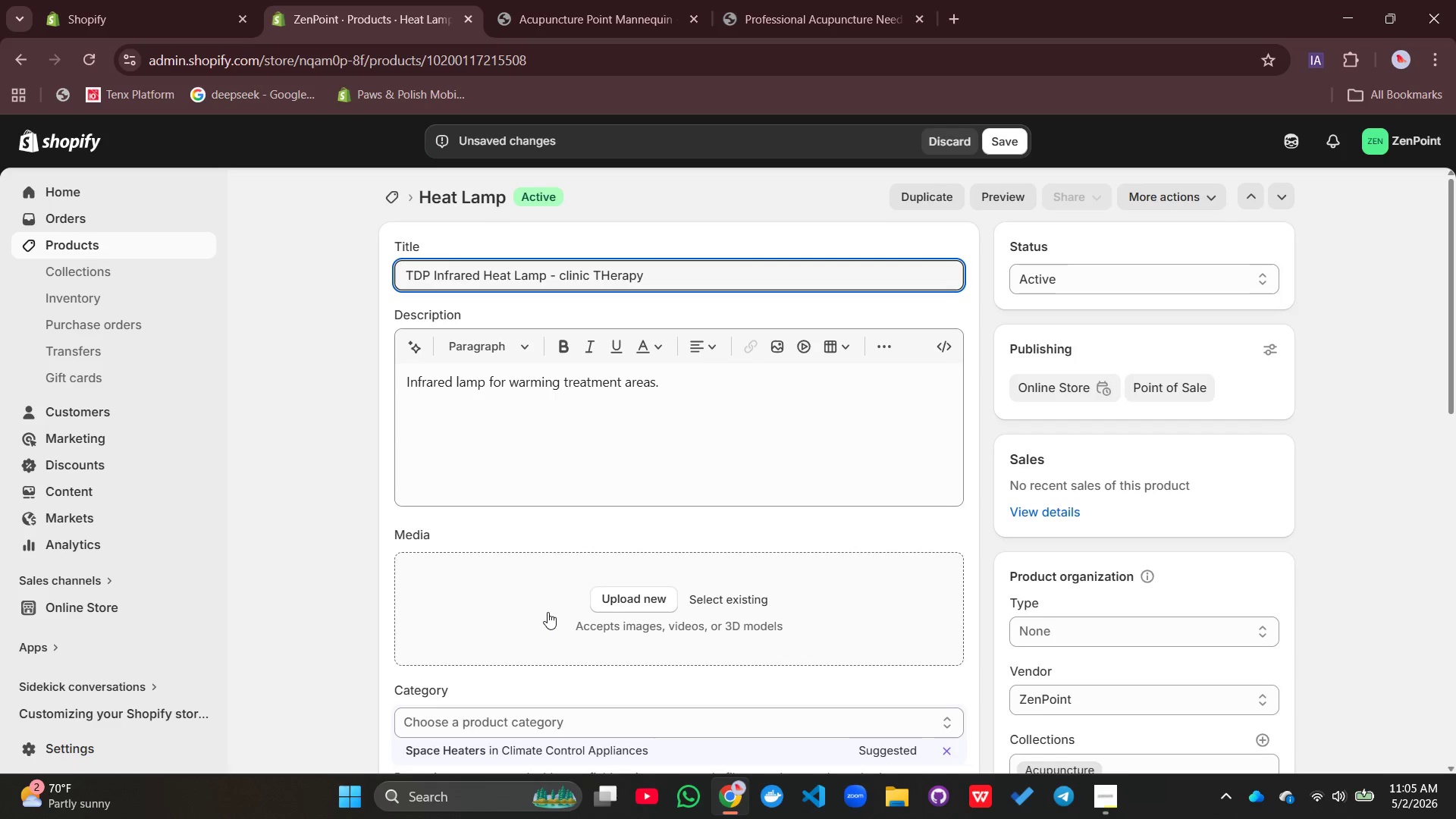 
left_click([616, 268])
 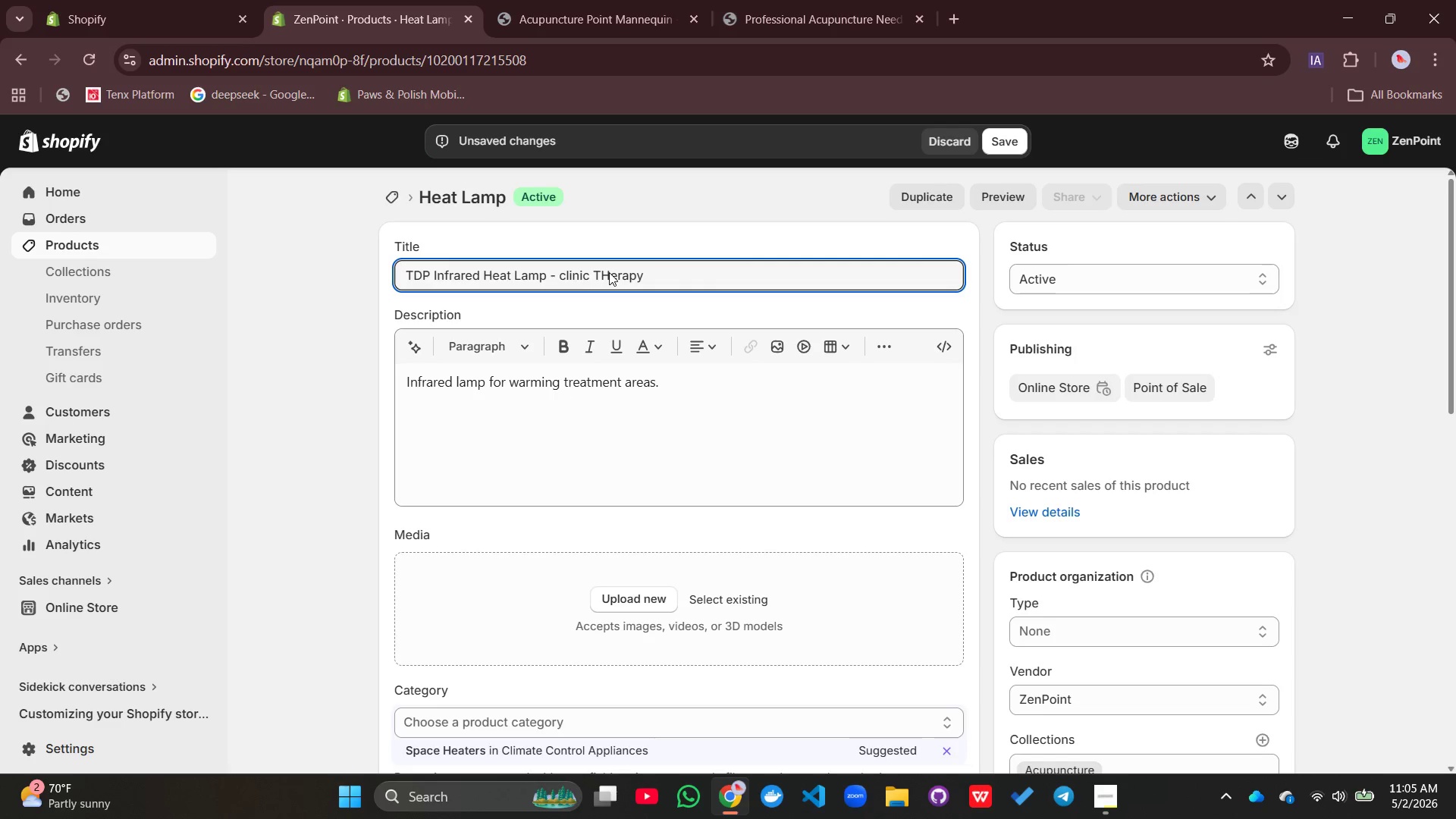 
left_click([609, 272])
 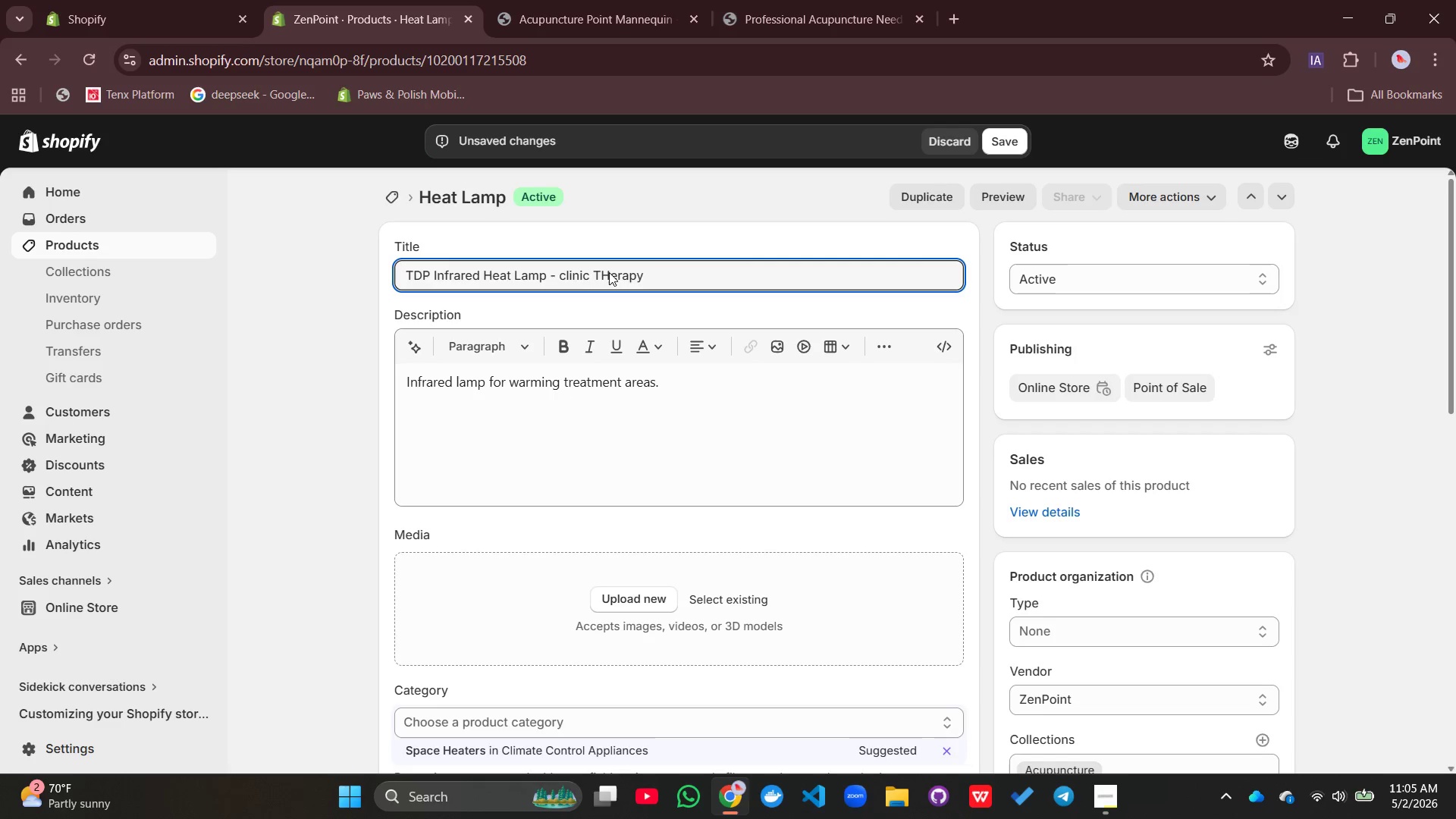 
key(Backspace)
 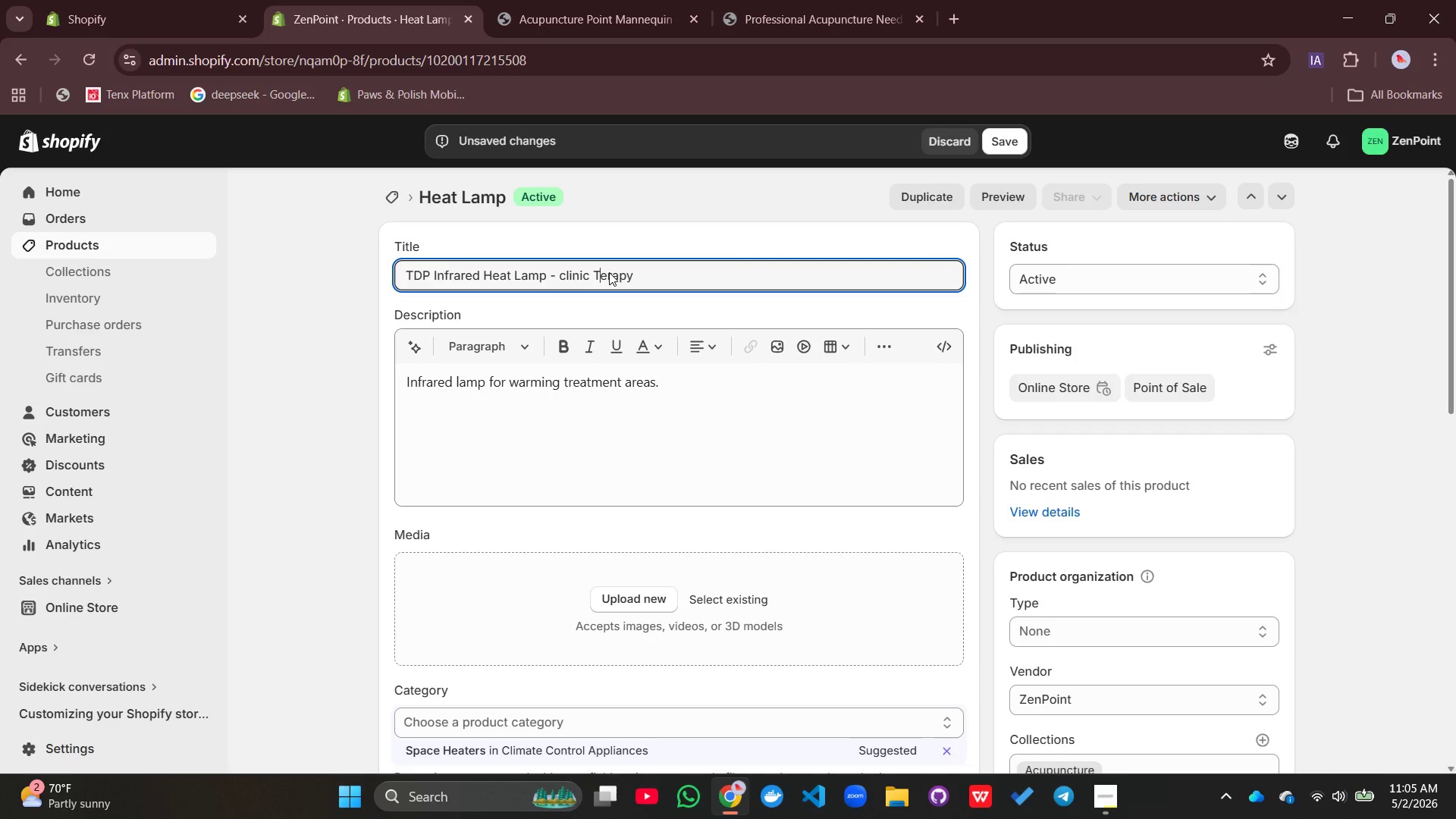 
key(H)
 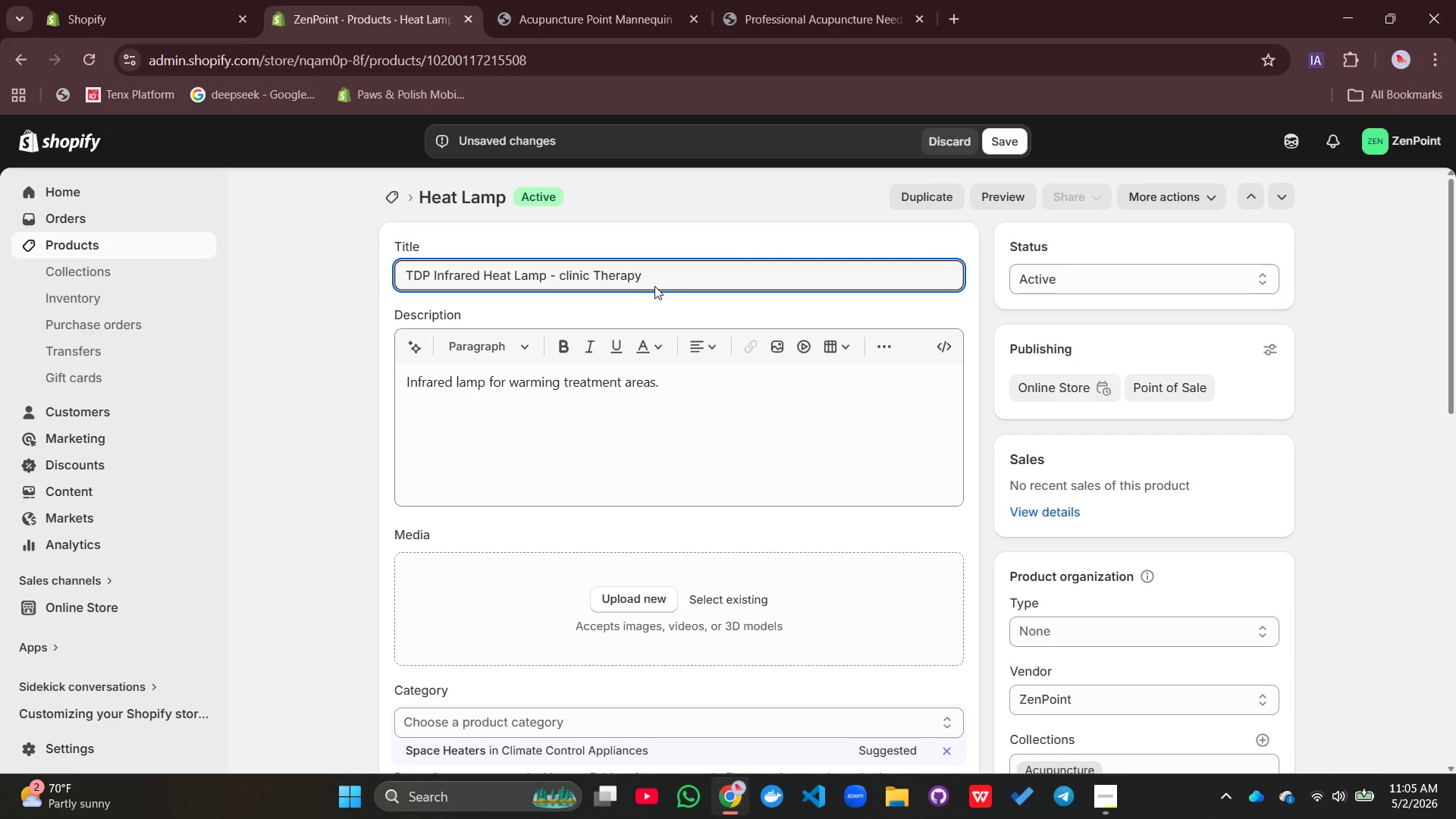 
left_click([654, 286])
 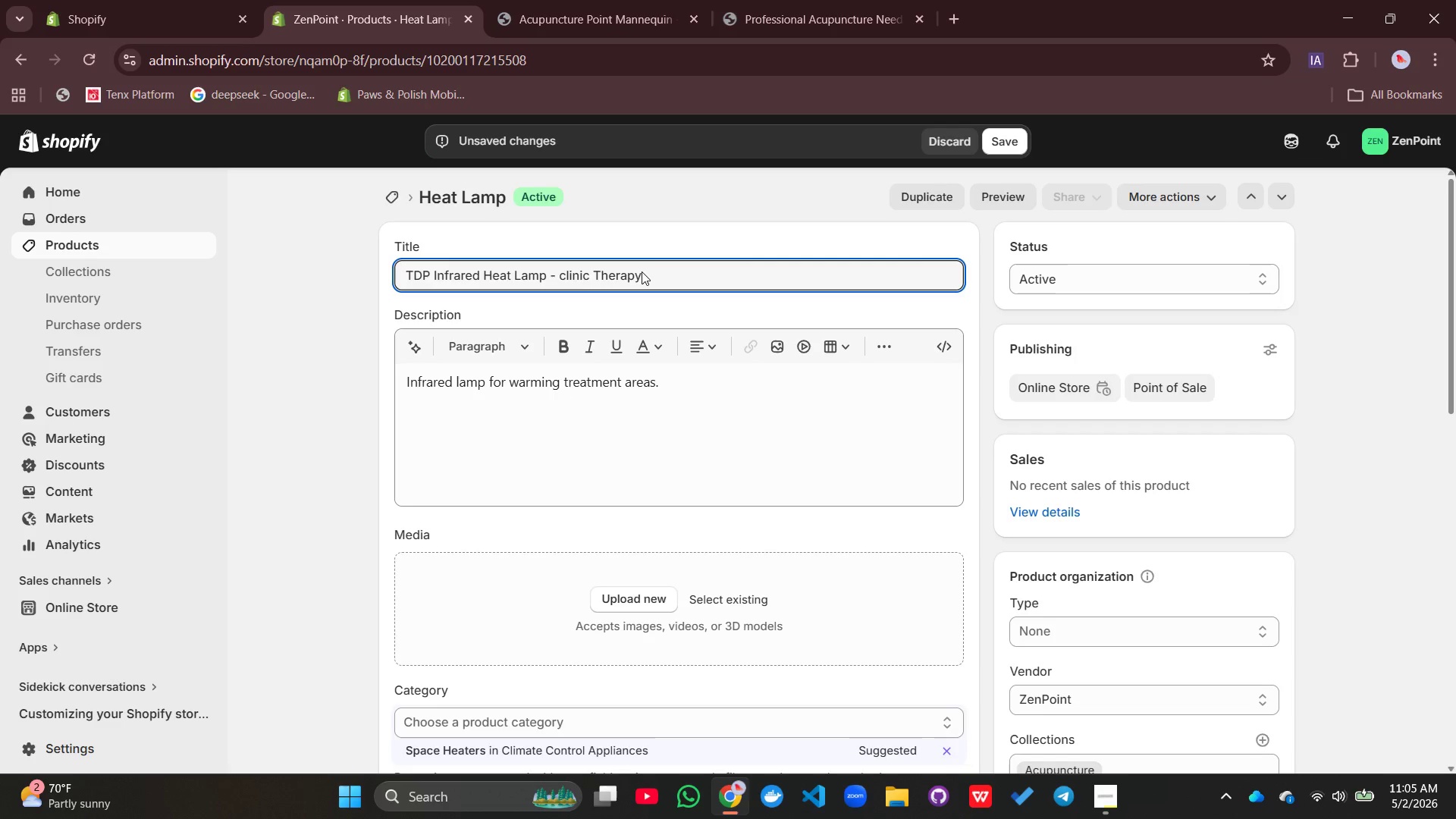 
left_click([642, 271])
 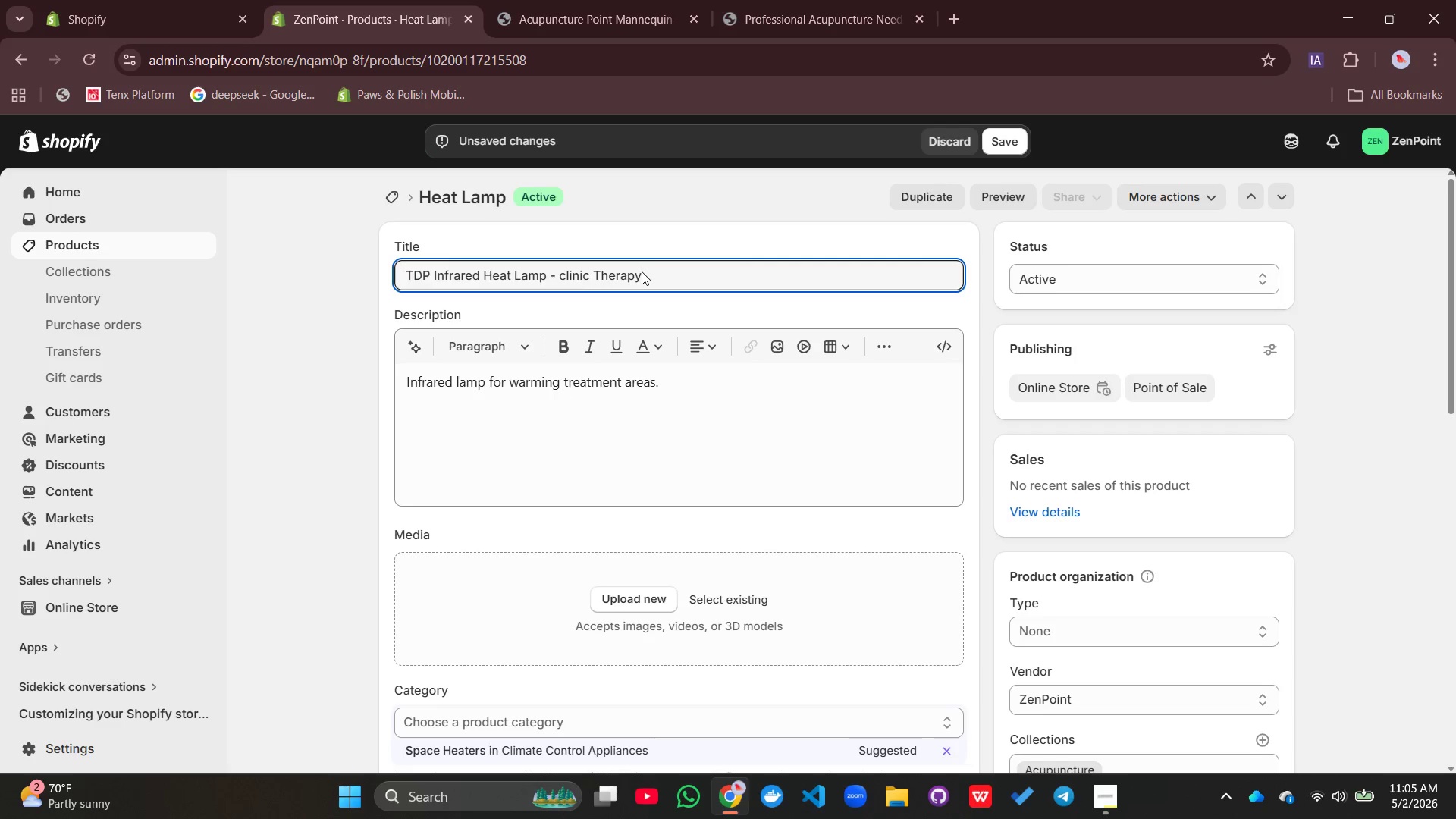 
type( Llight for Pain Relief)
 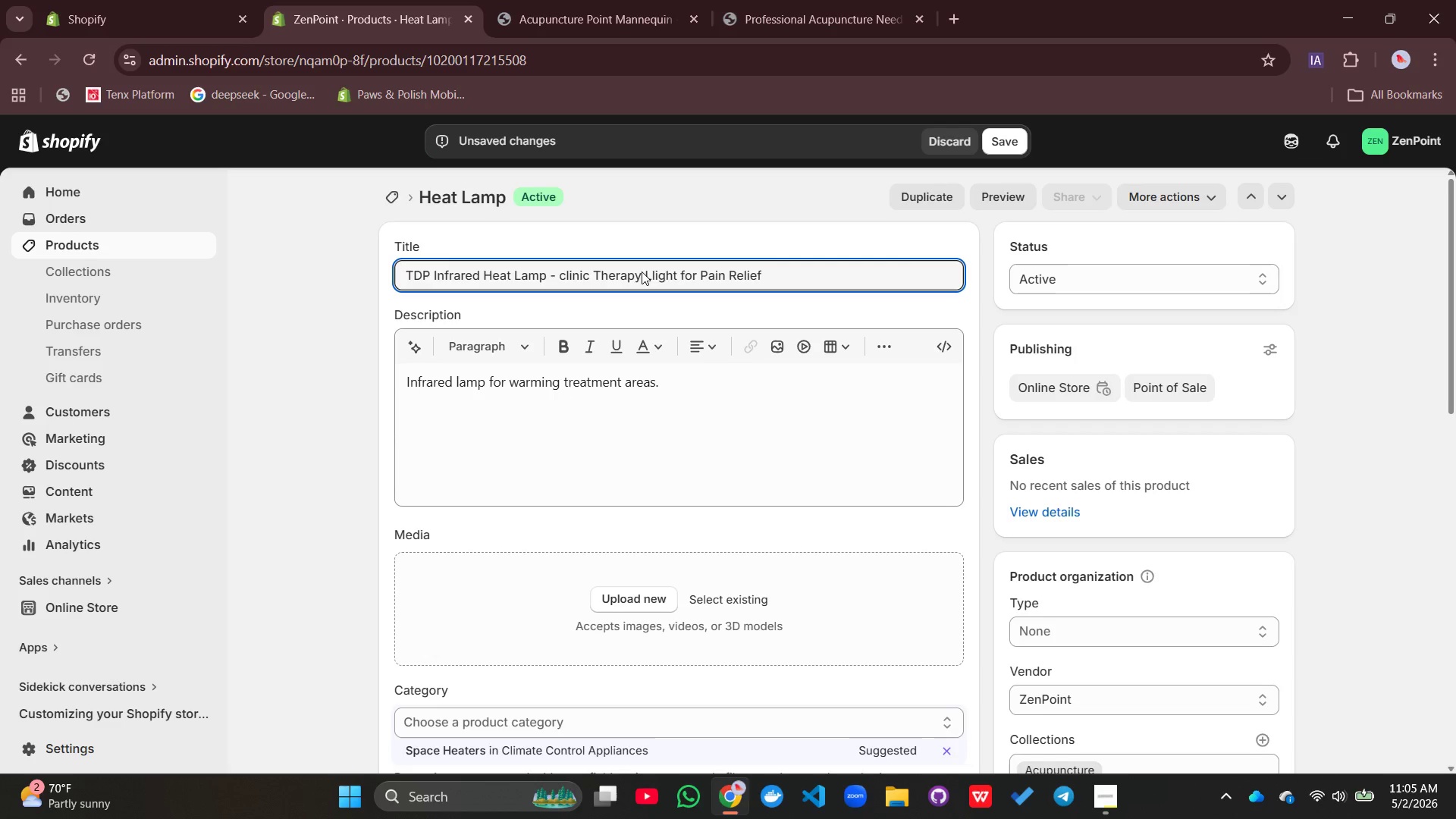 
double_click([511, 394])
 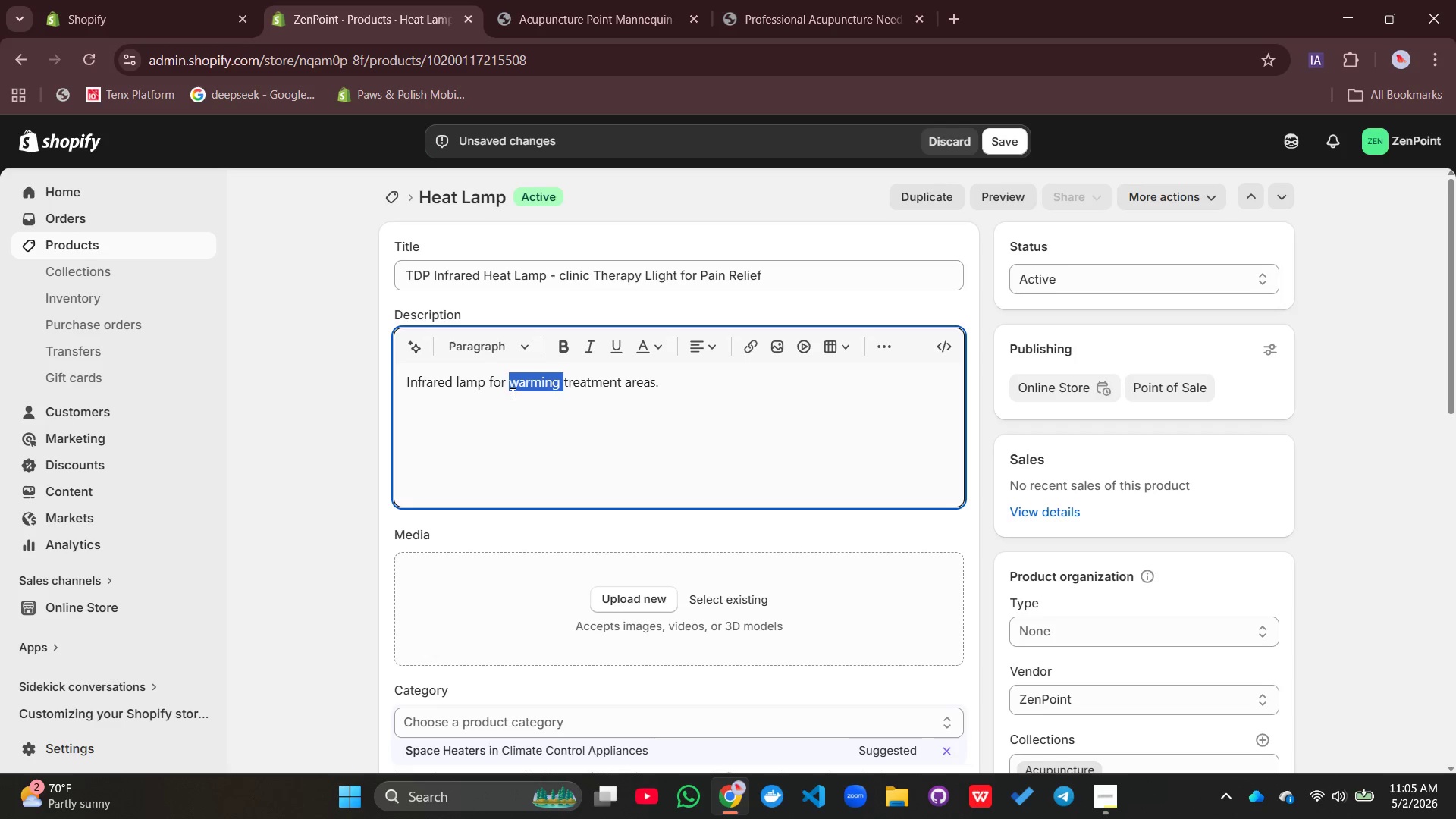 
triple_click([511, 394])
 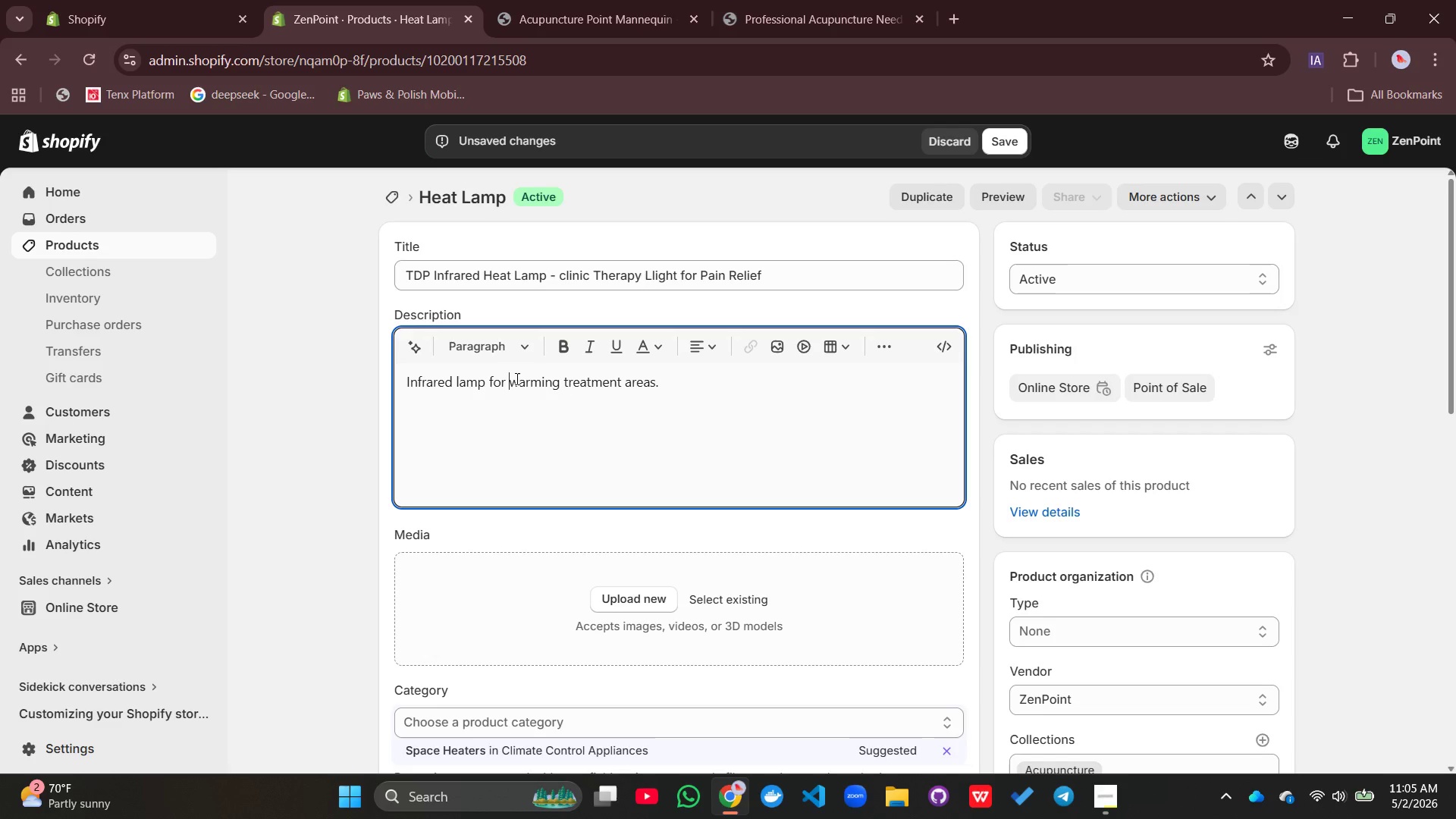 
double_click([516, 378])
 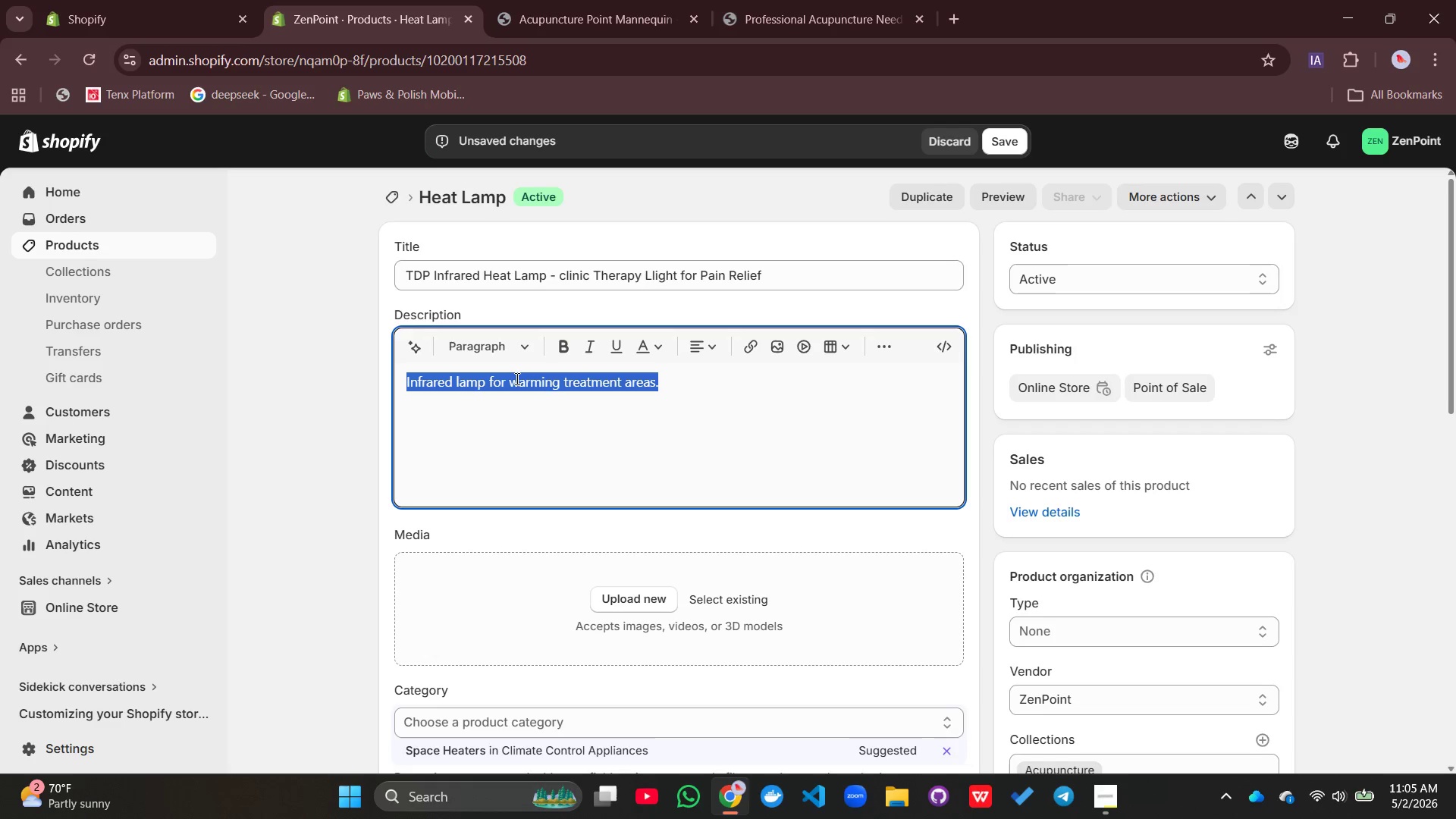 
triple_click([516, 378])
 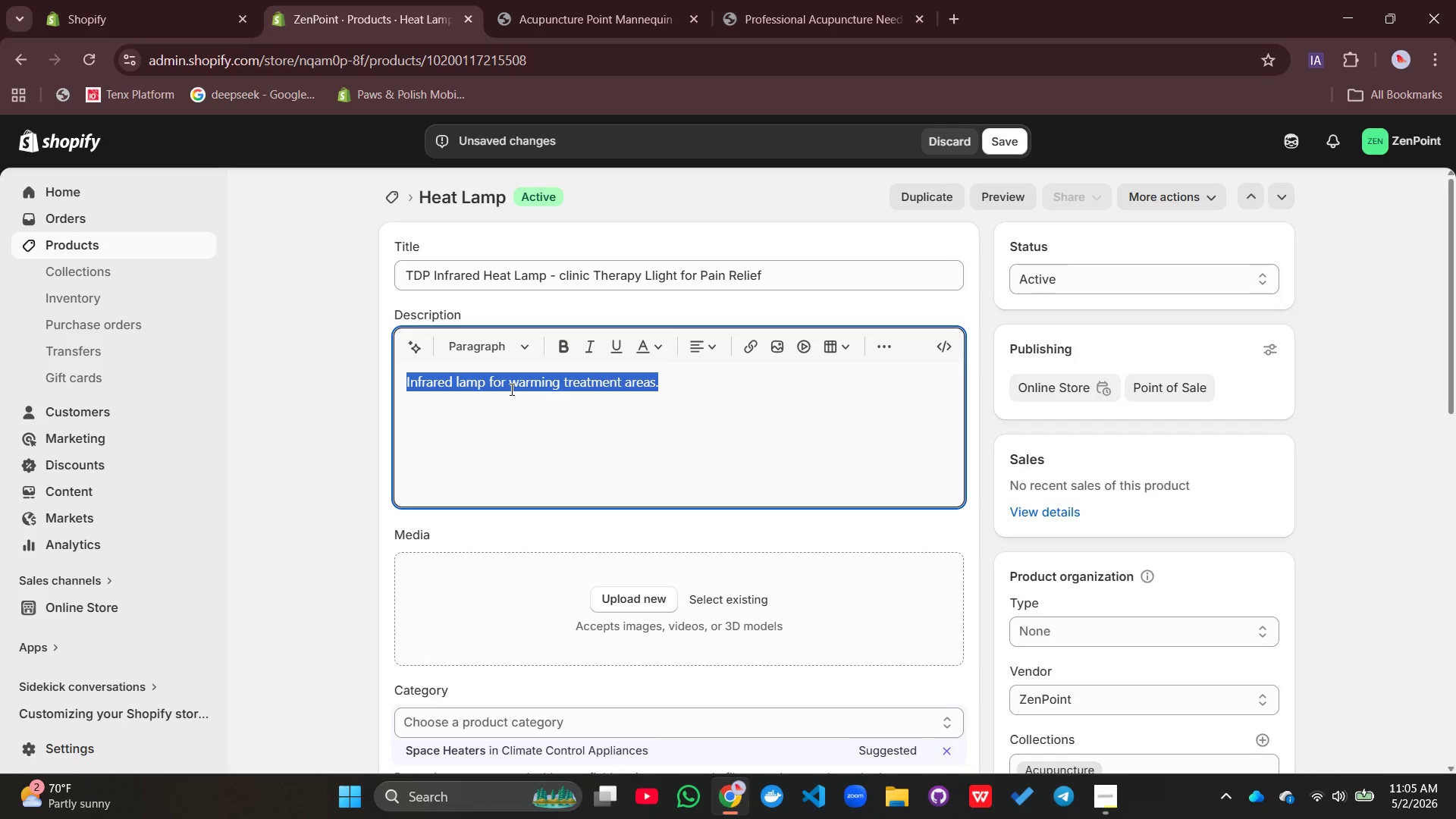 
type(TDP infrared heat lamo)
key(Backspace)
type(p w)
 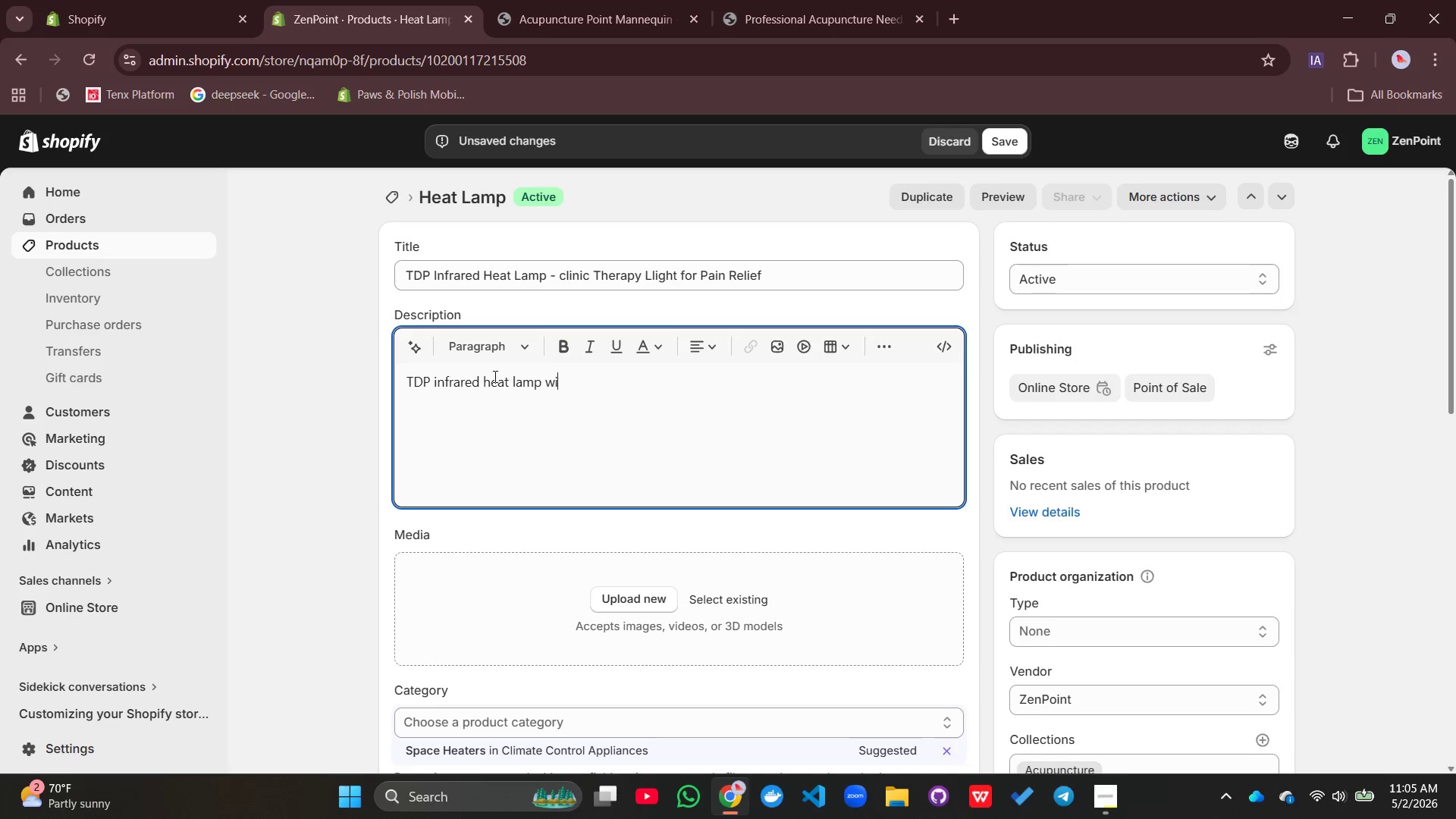 
type(ith mineral plate technology for wsrming)
key(Backspace)
key(Backspace)
key(Backspace)
key(Backspace)
key(Backspace)
key(Backspace)
type(arming treatment areas, relieving muscle stiffness, and enhancing circulation. Standard equipe)
key(Backspace)
type(ment )
 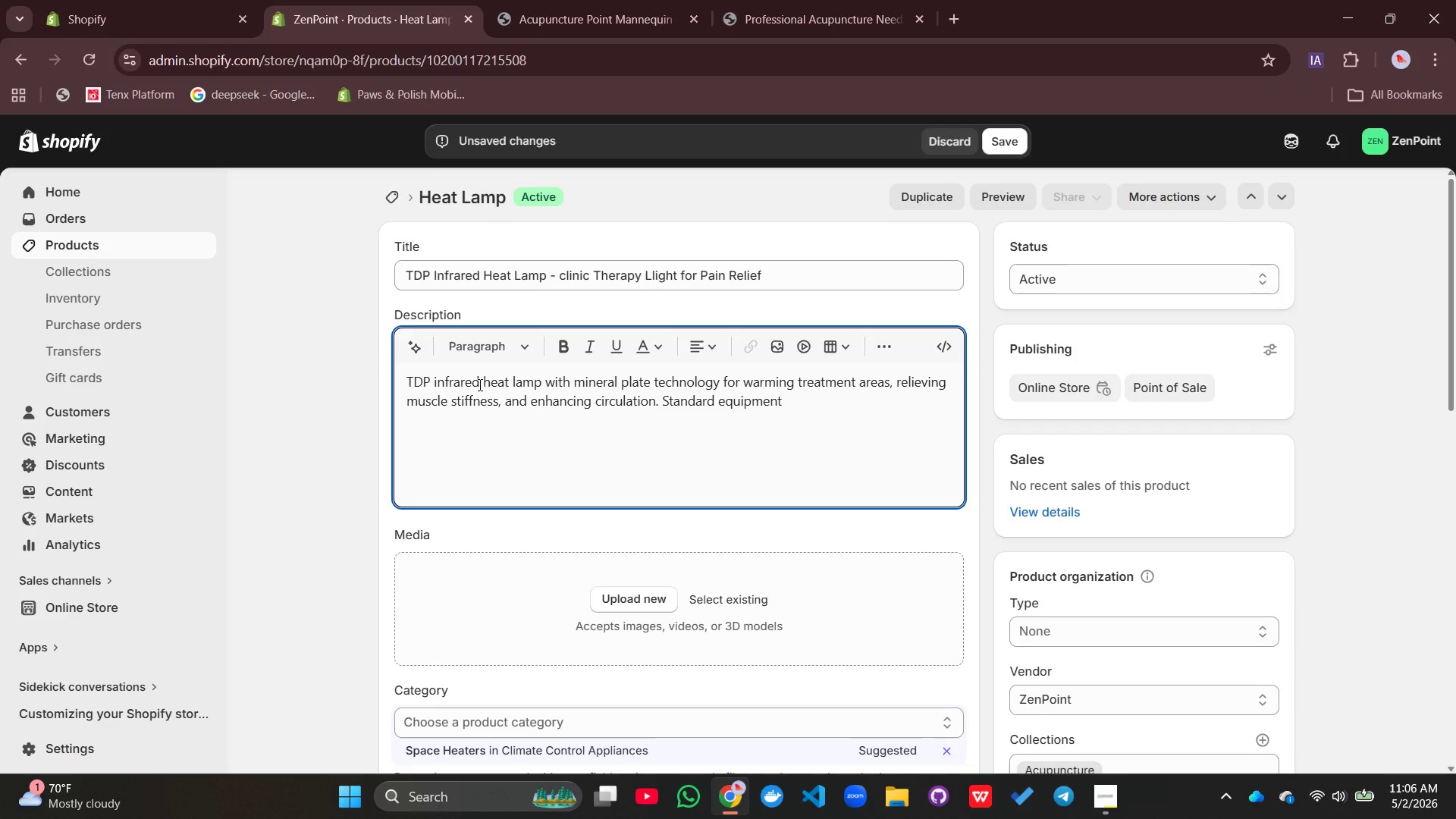 
type(in acupuncture clinics and phy)
 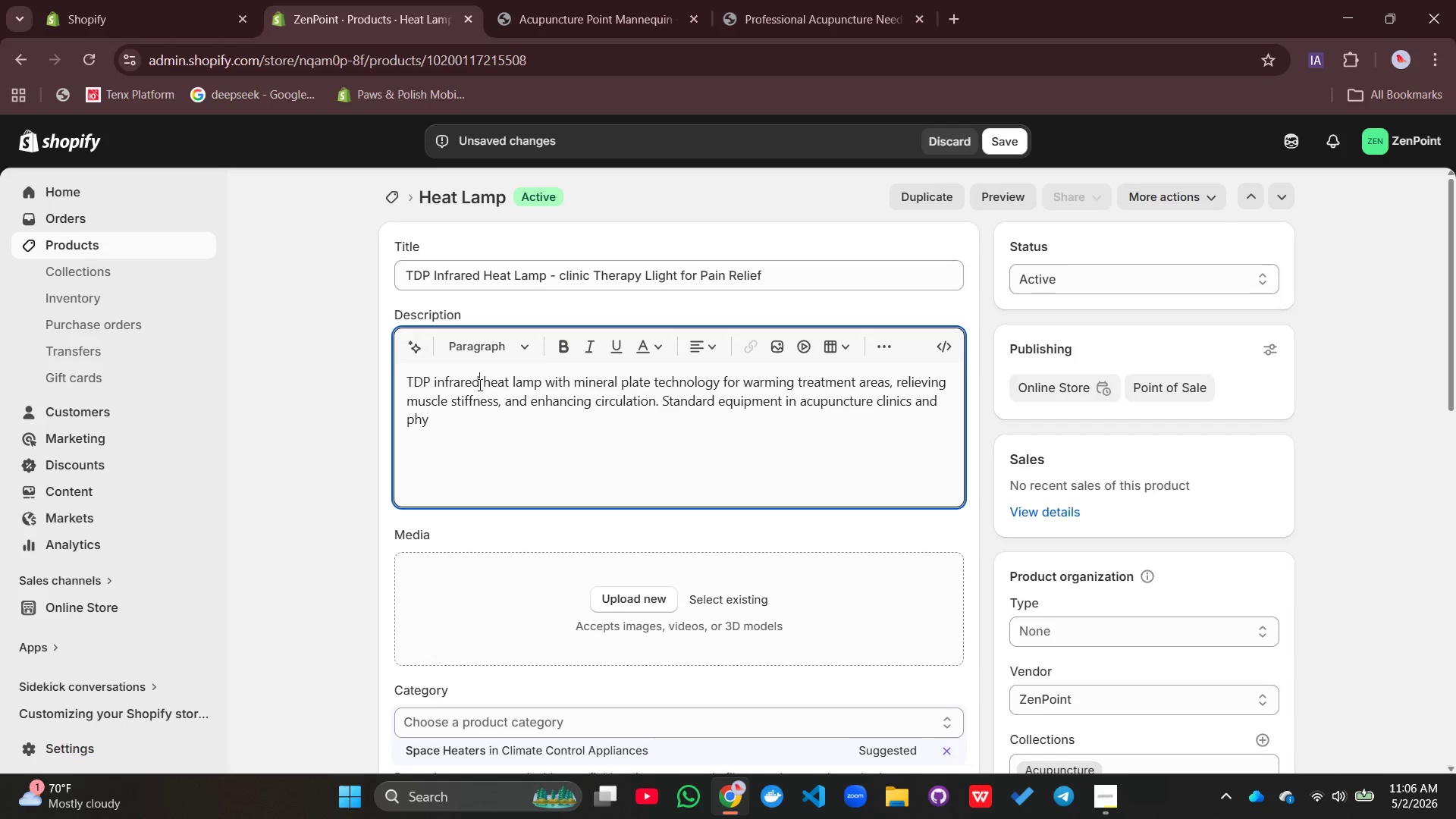 
left_click([479, 384])
 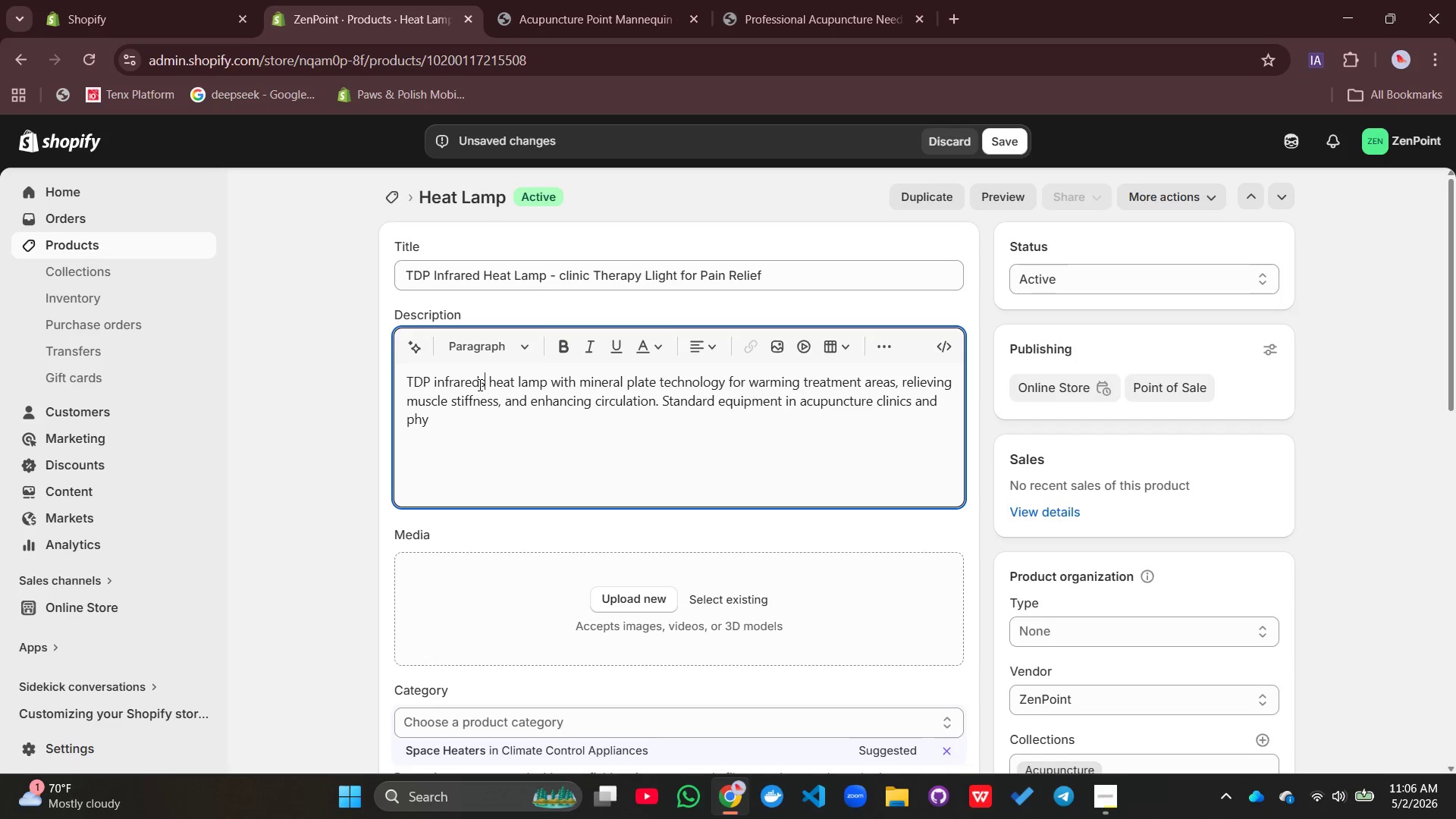 
type(sical heat but a;so )
 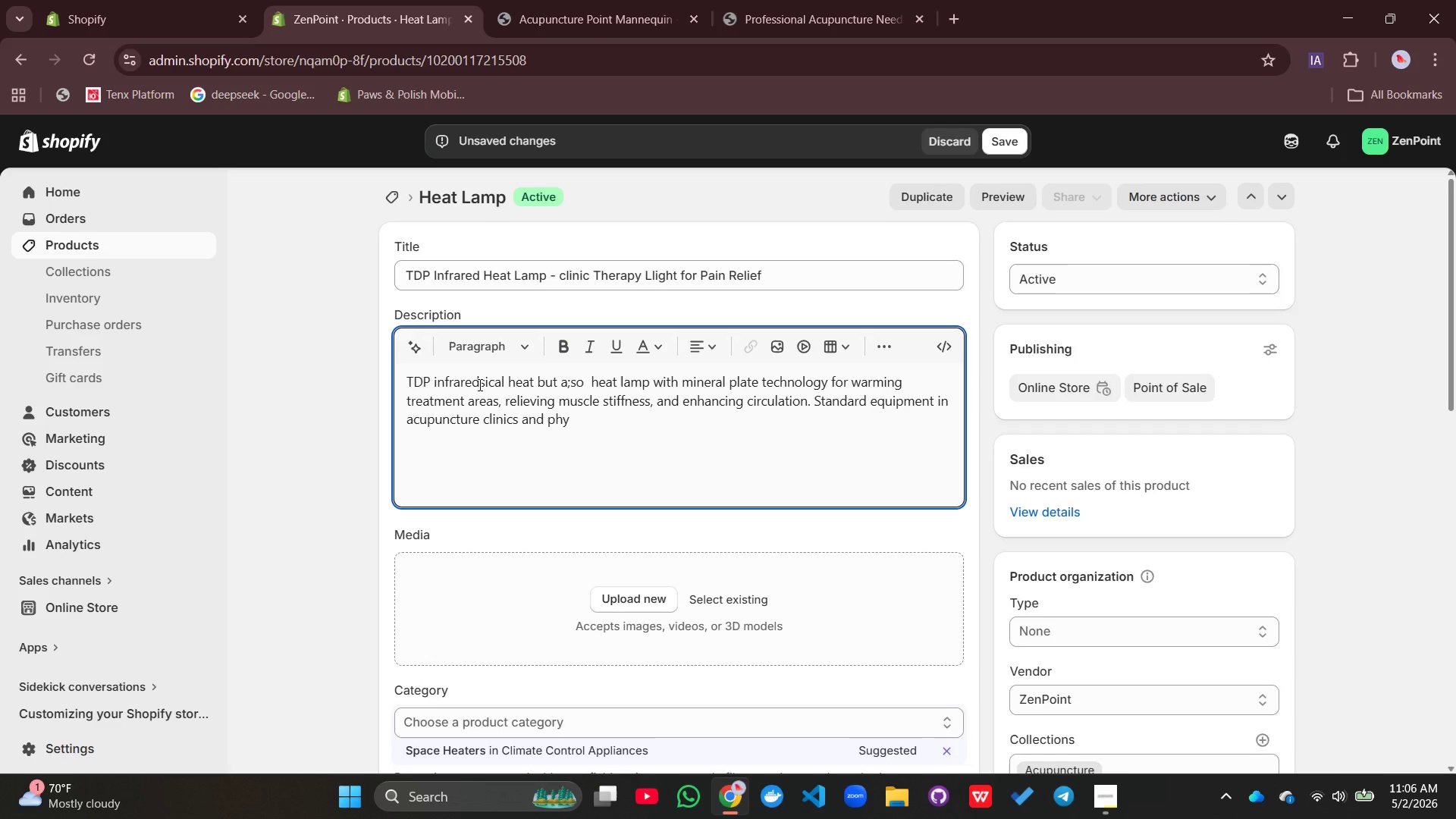 
key(Control+Z)
 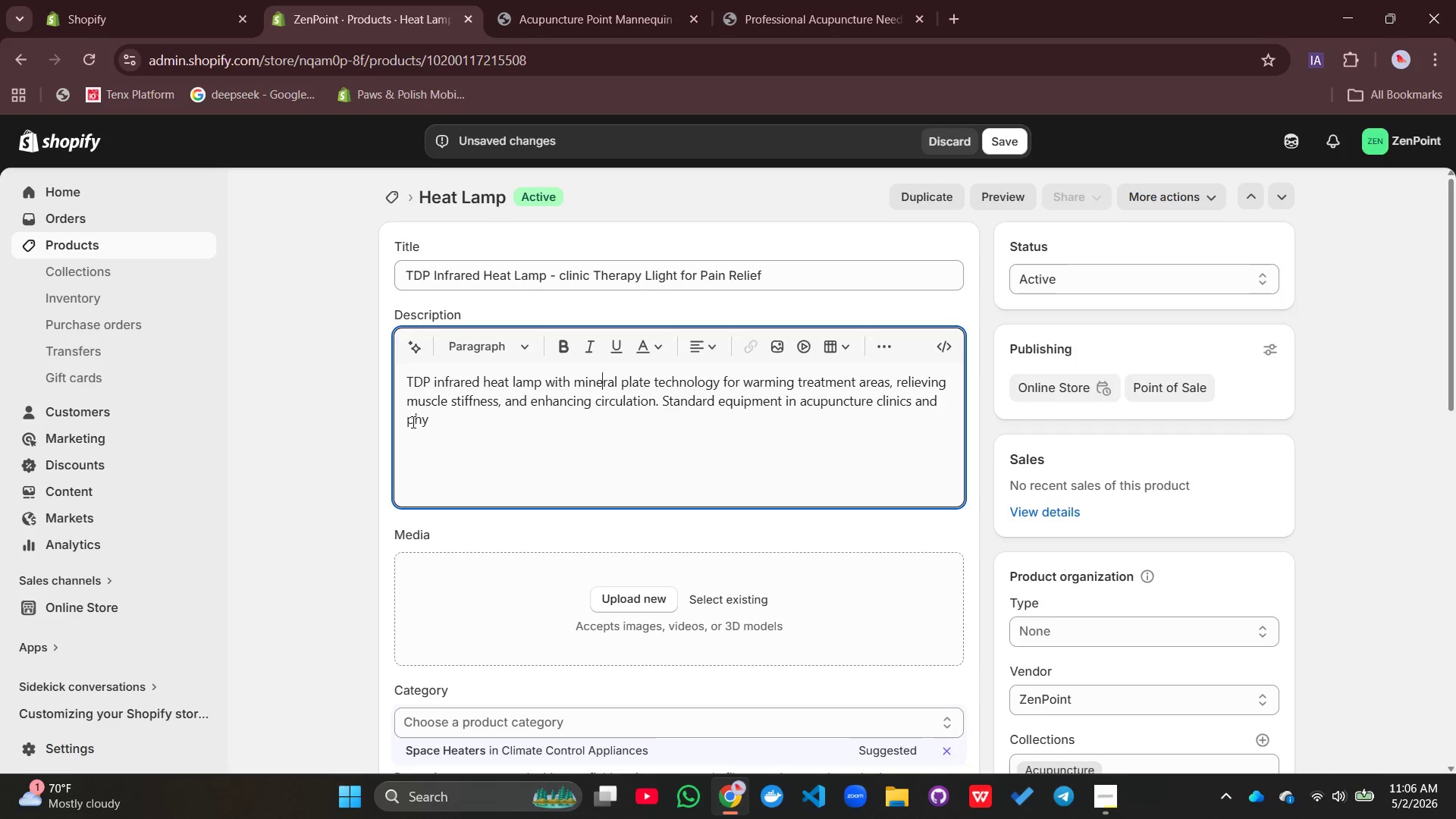 
left_click([434, 424])
 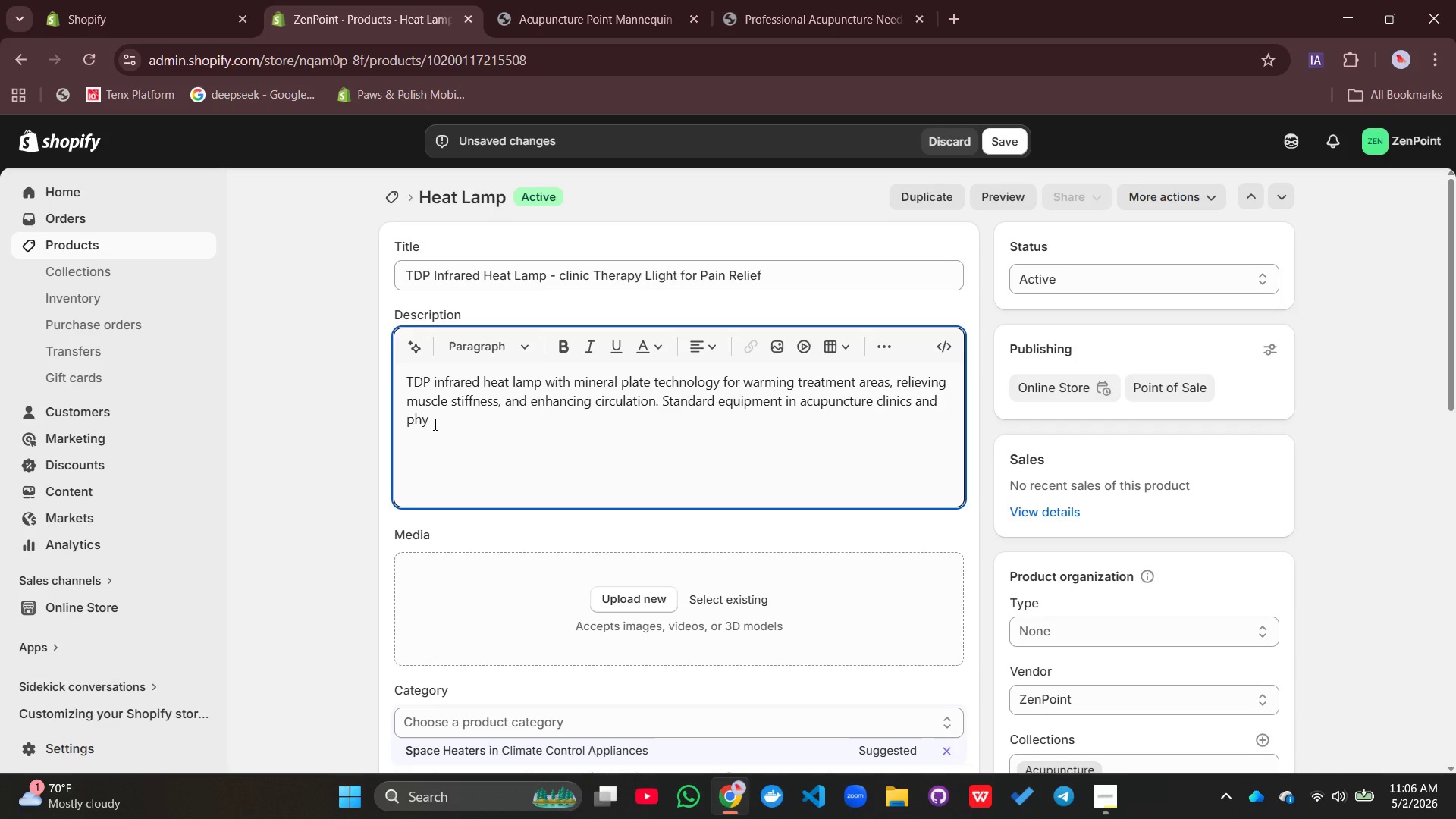 
type(sical )
 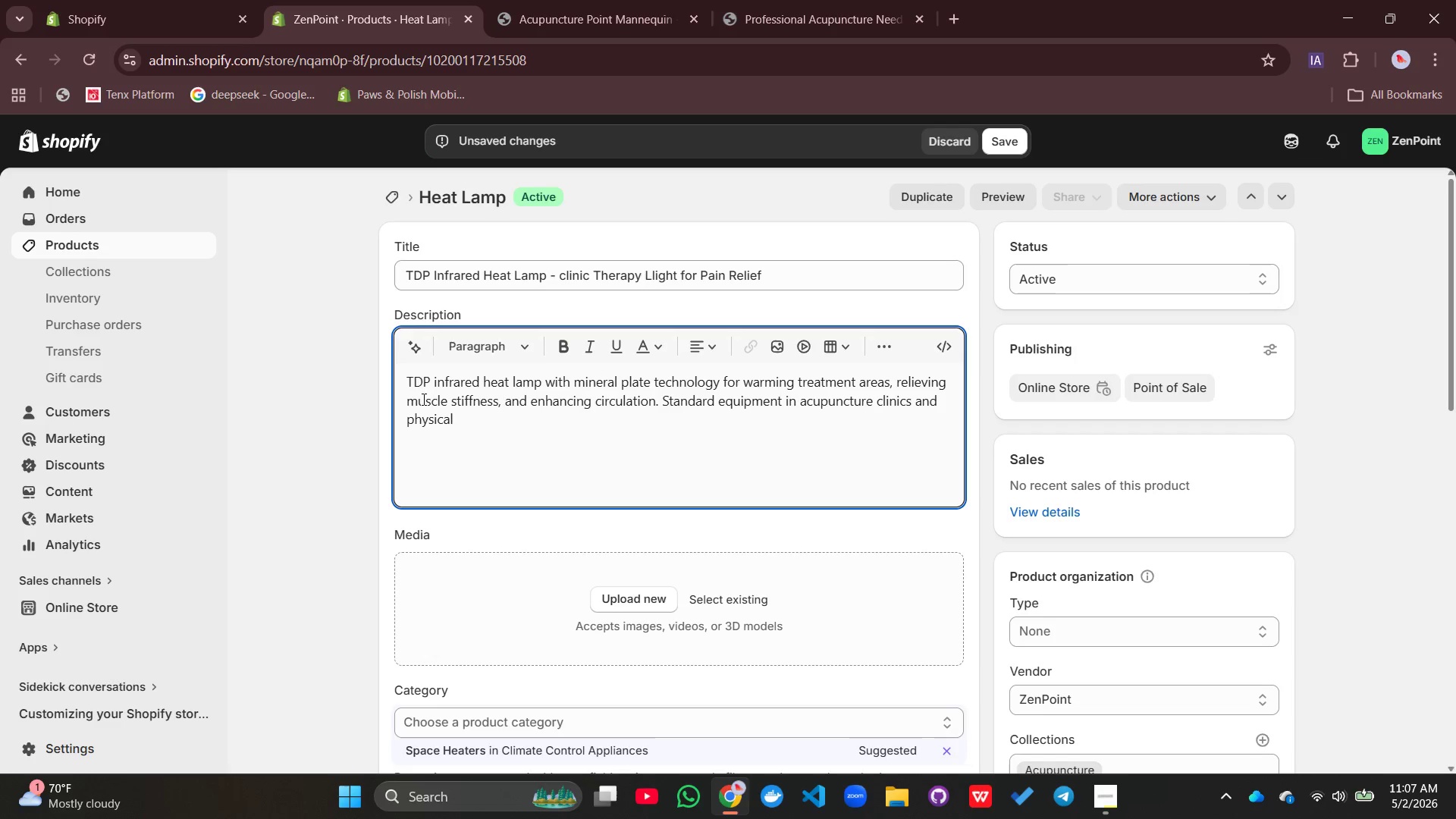 
type(therapy s)
key(Backspace)
type(centers worldwide, the TDP lamp is unique )
 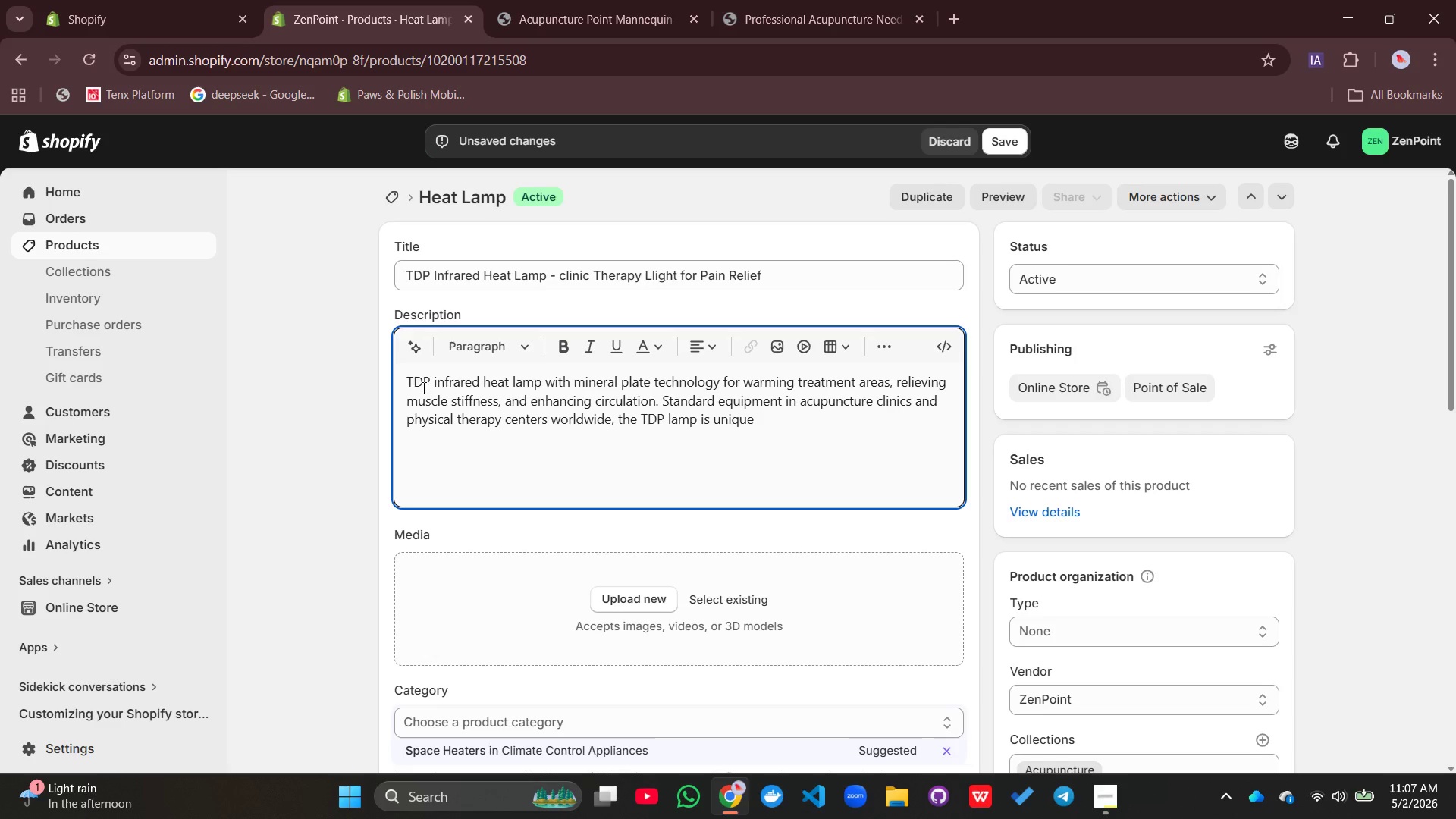 
type(because it emits not just infrared heat but a;so amspecific spectruk)
key(Backspace)
type(,)
key(Backspace)
type(,)
key(Backspace)
type(m)
 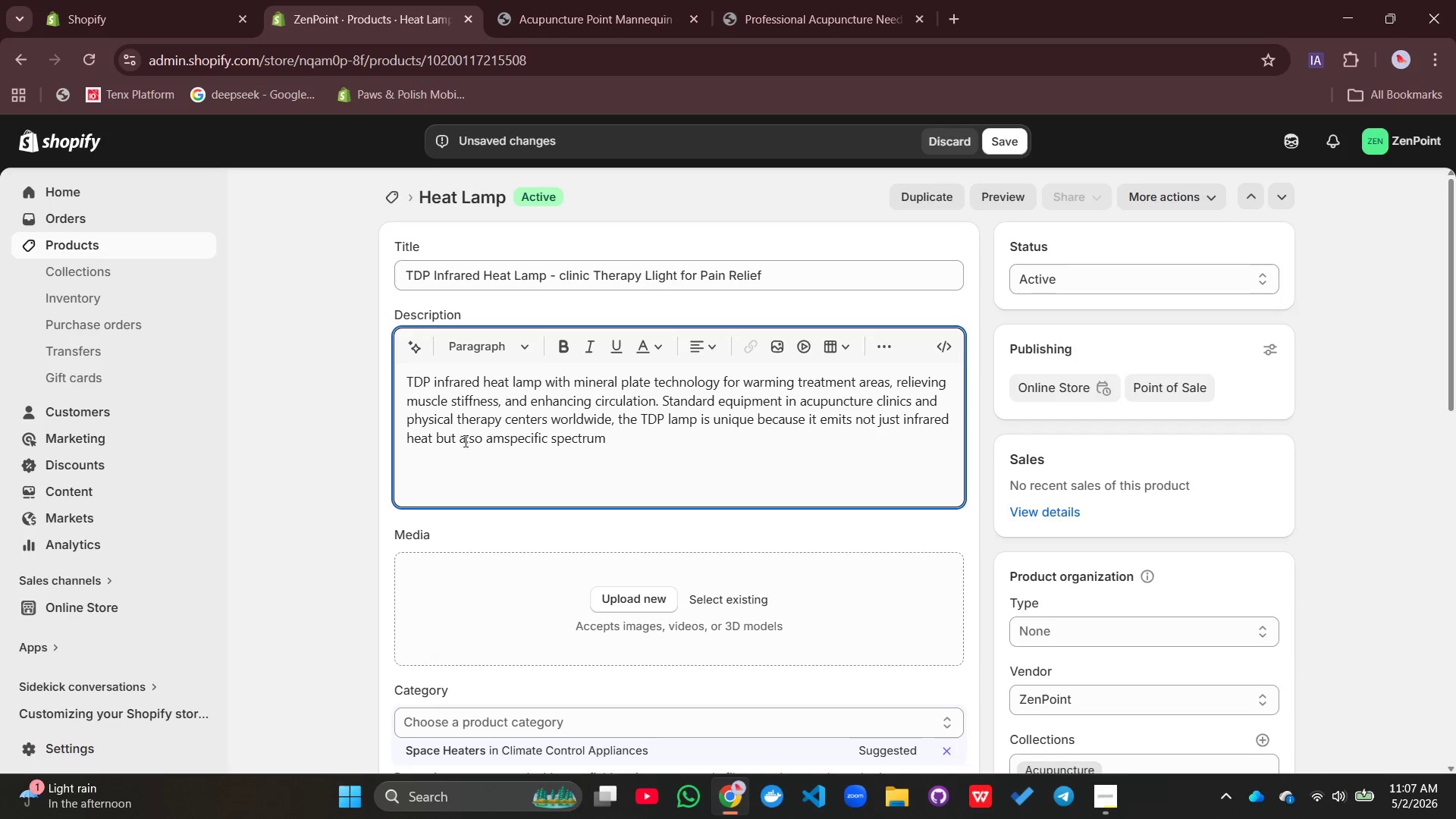 
left_click([470, 441])
 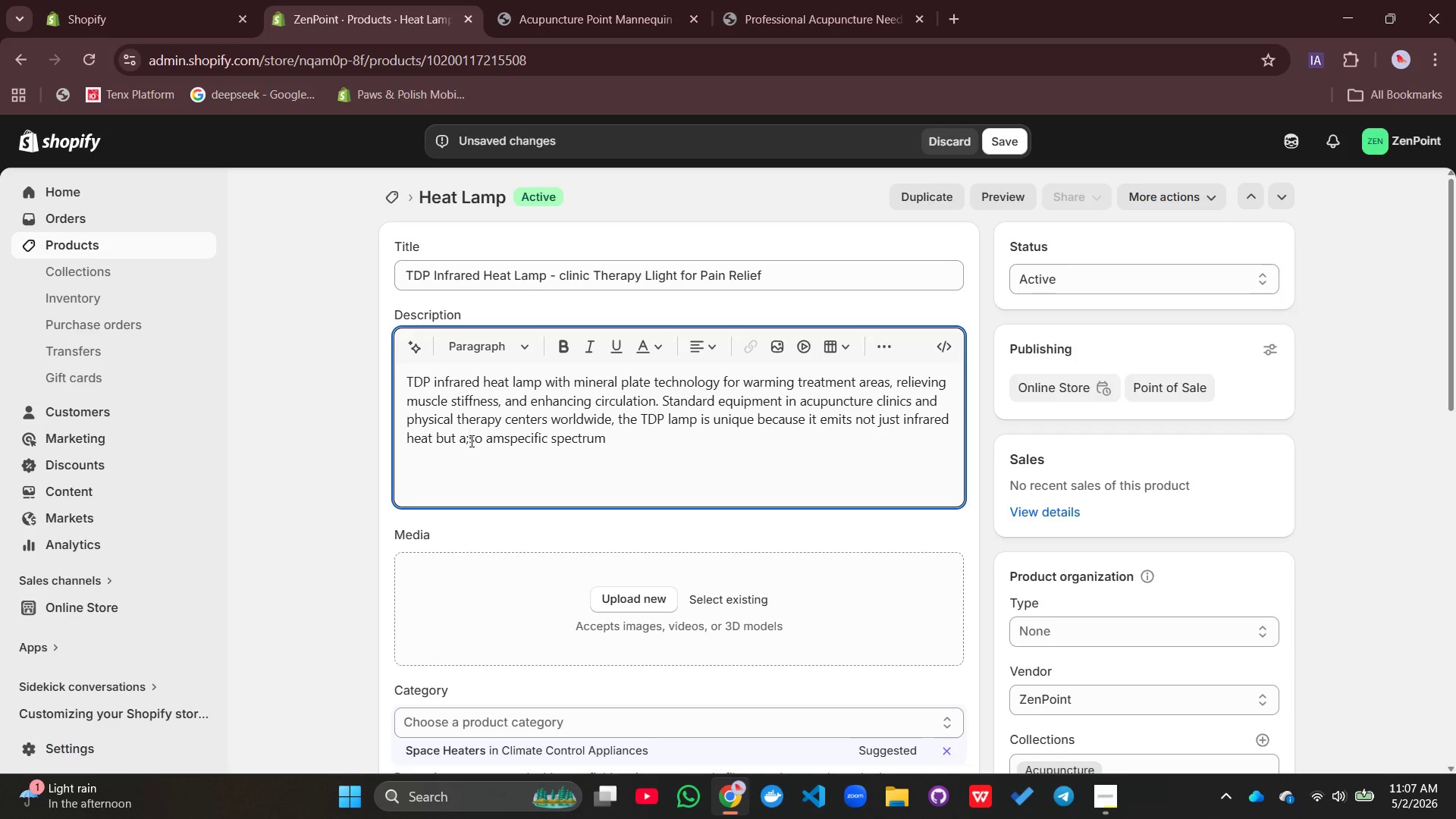 
key(Backspace)
 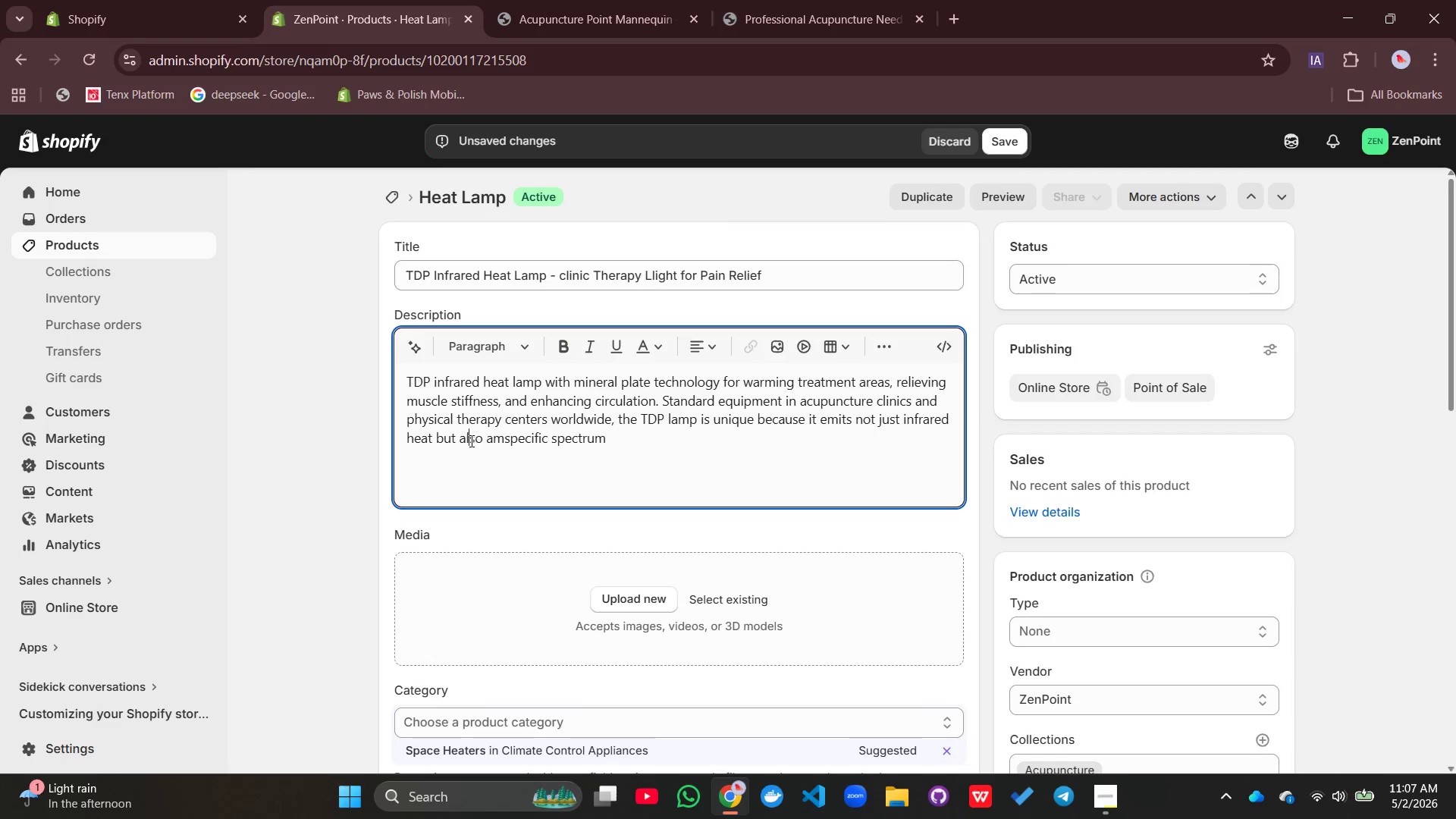 
key(L)
 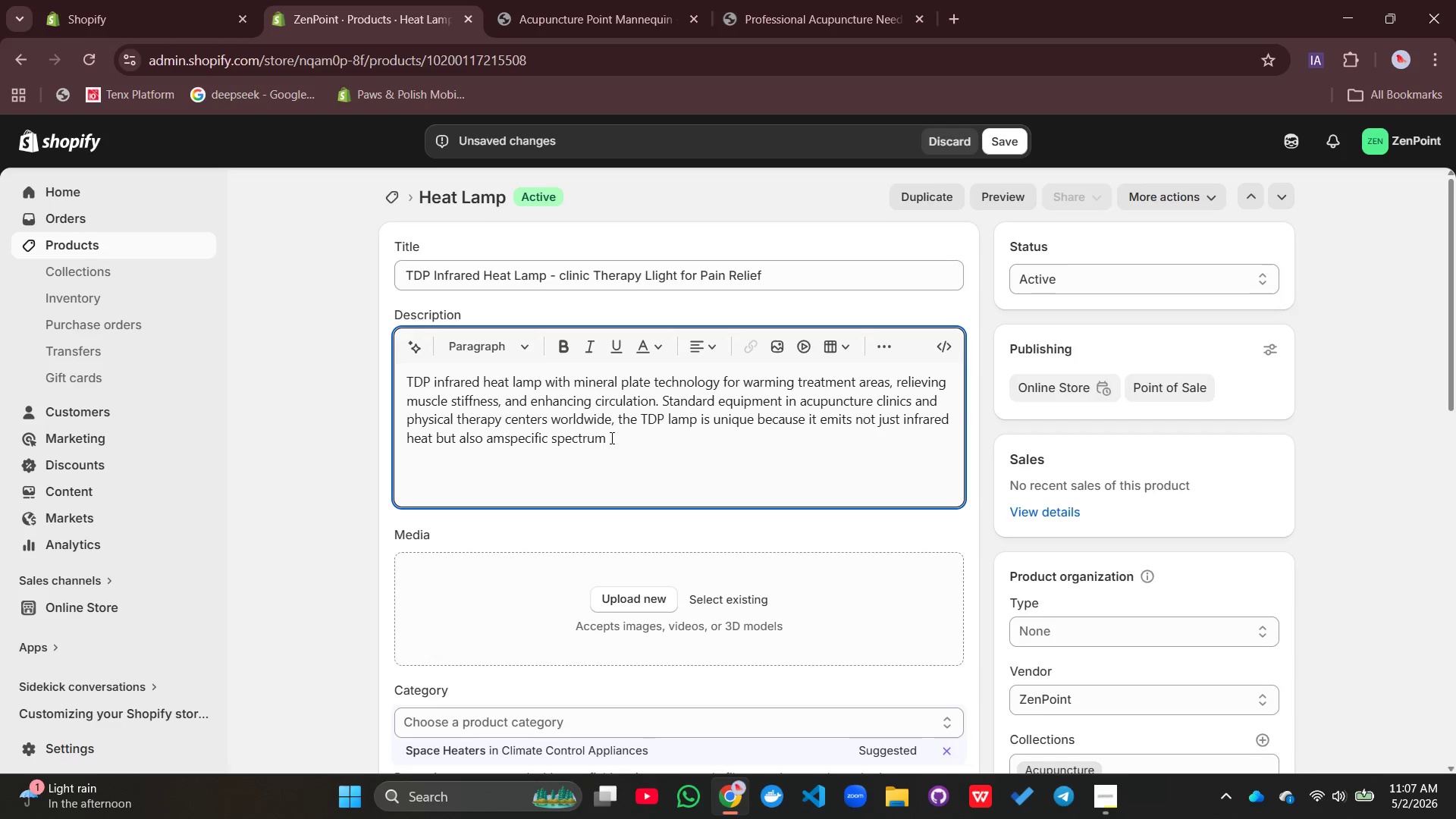 
left_click([617, 435])
 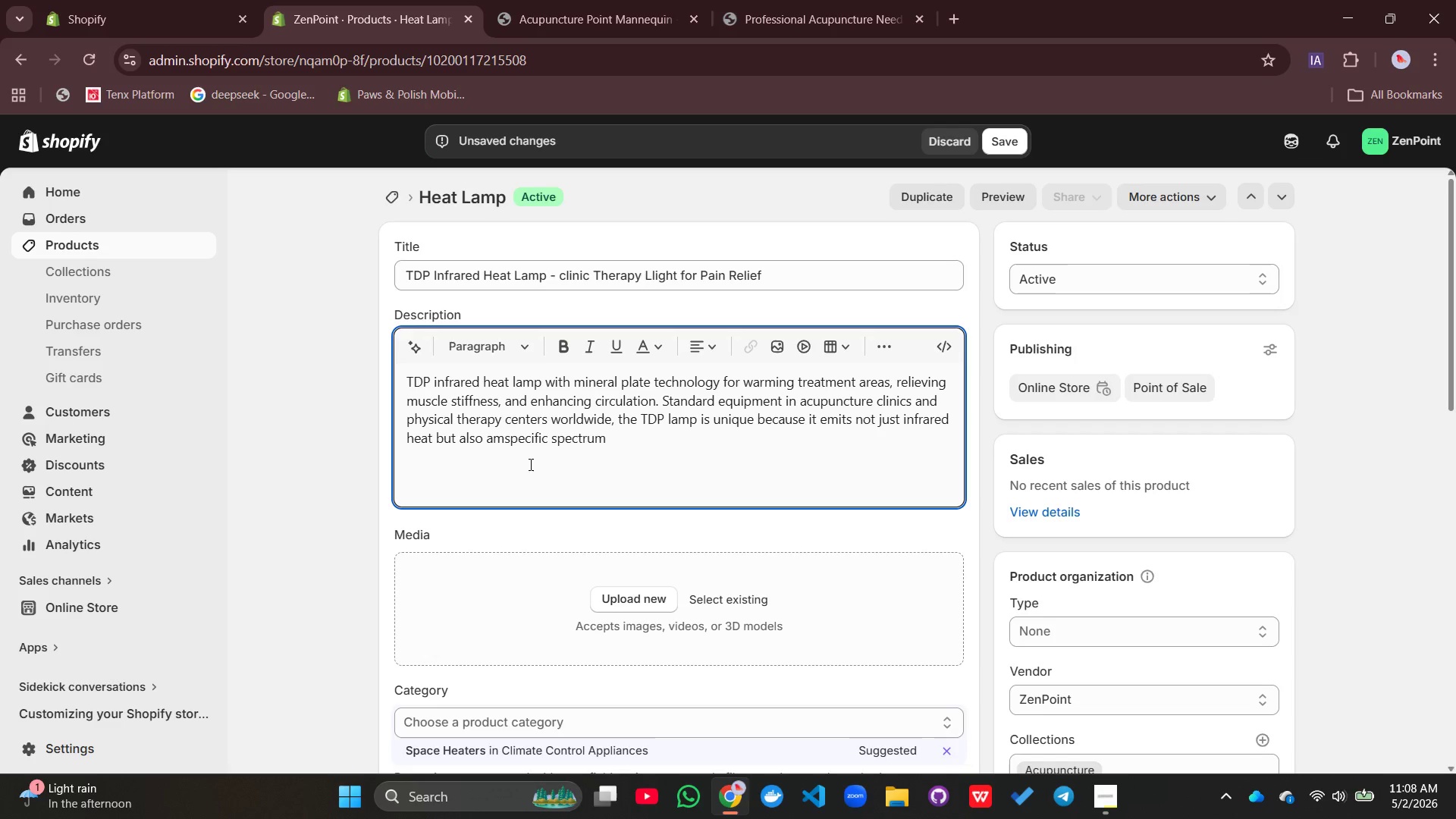 
wait(5.23)
 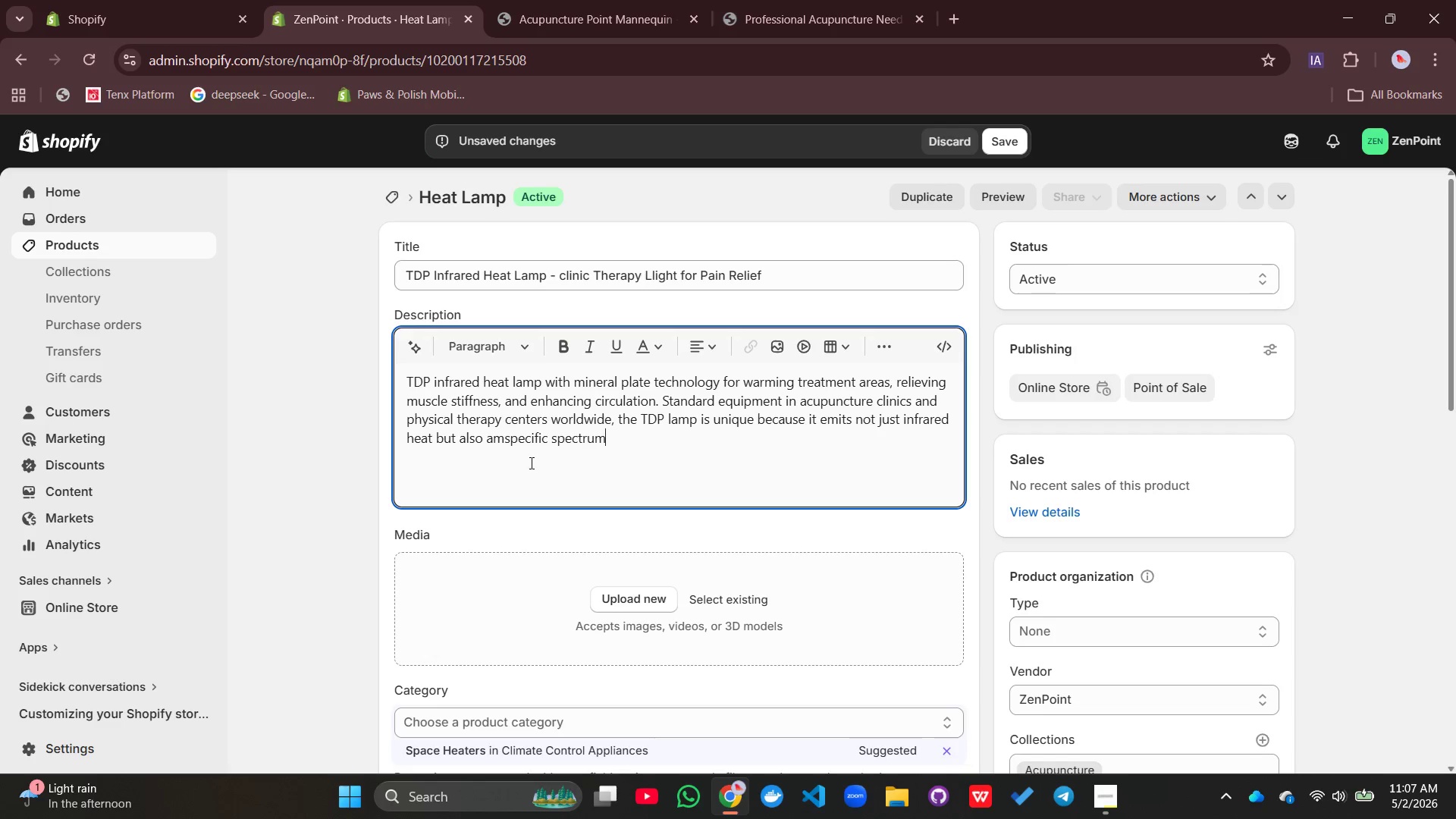 
left_click([504, 438])
 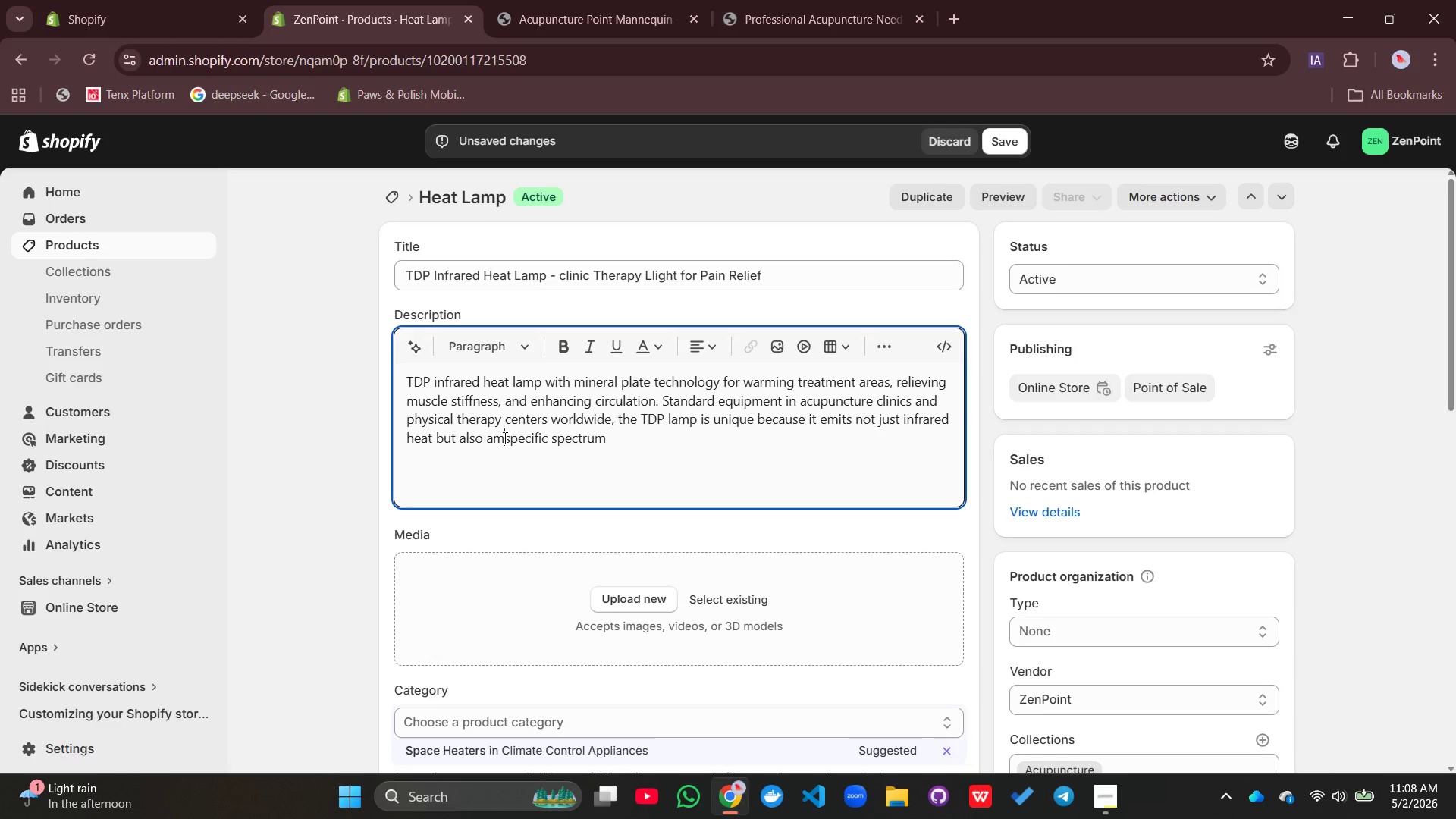 
key(Backspace)
 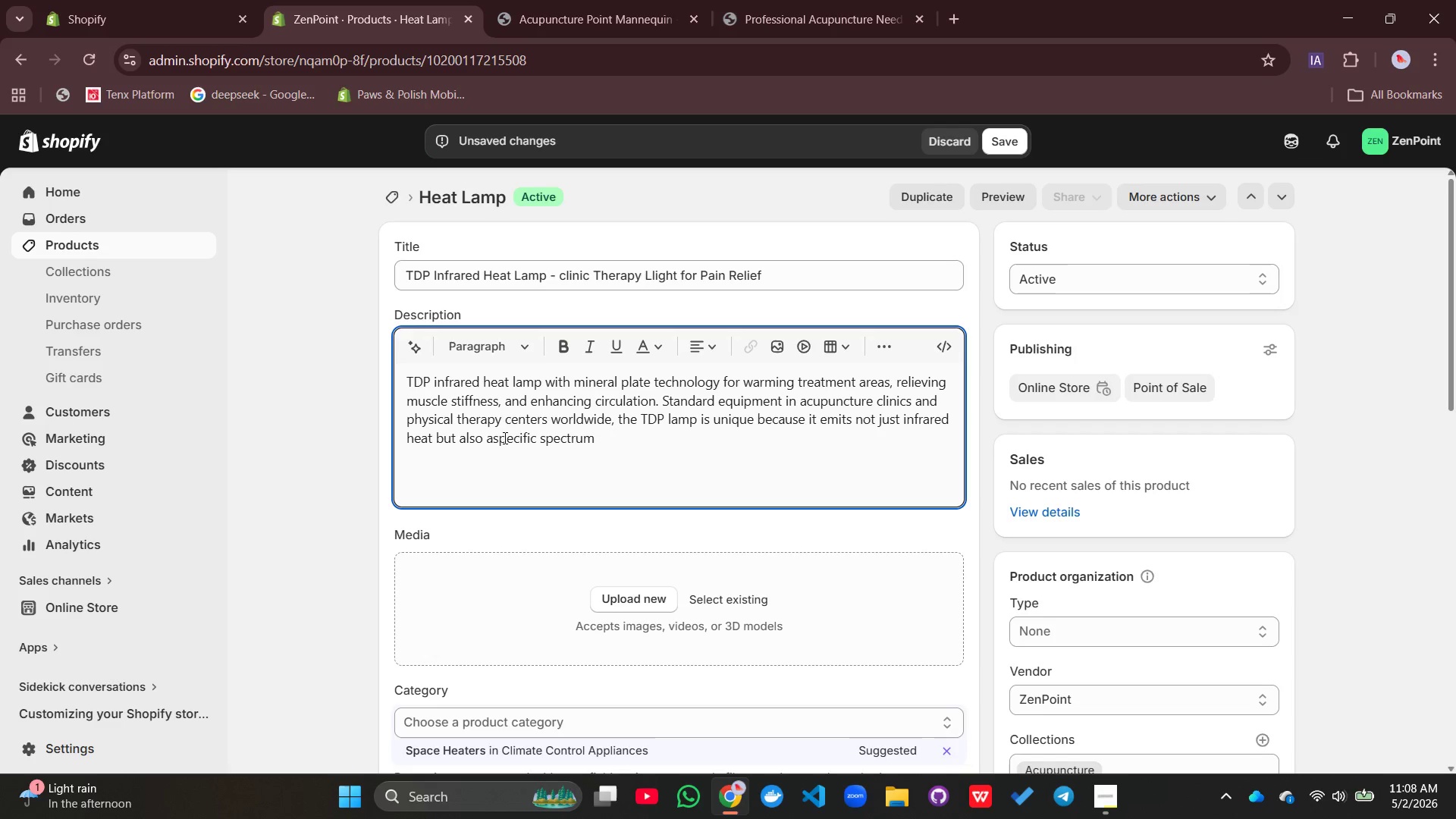 
key(Space)
 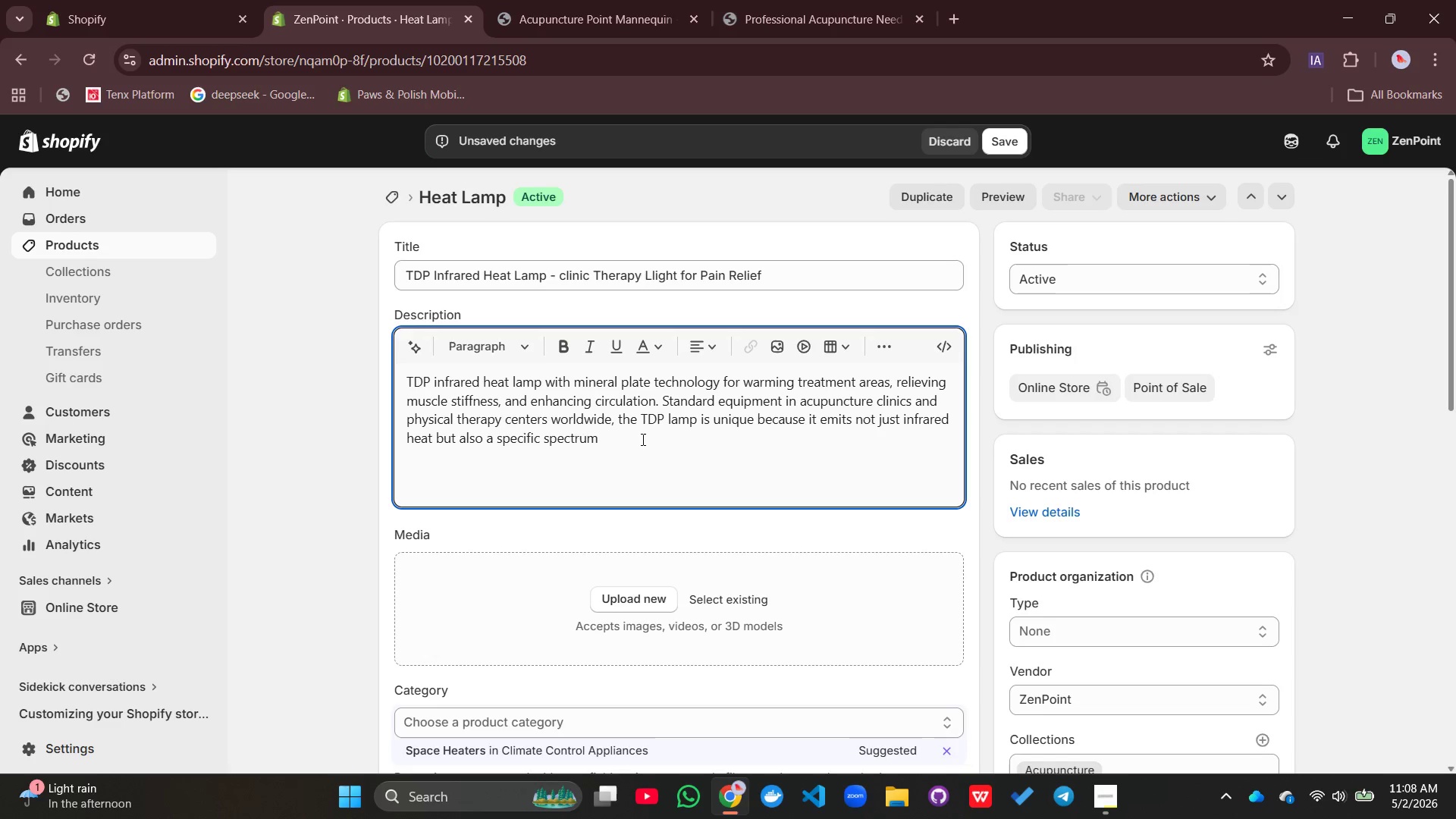 
left_click([642, 438])
 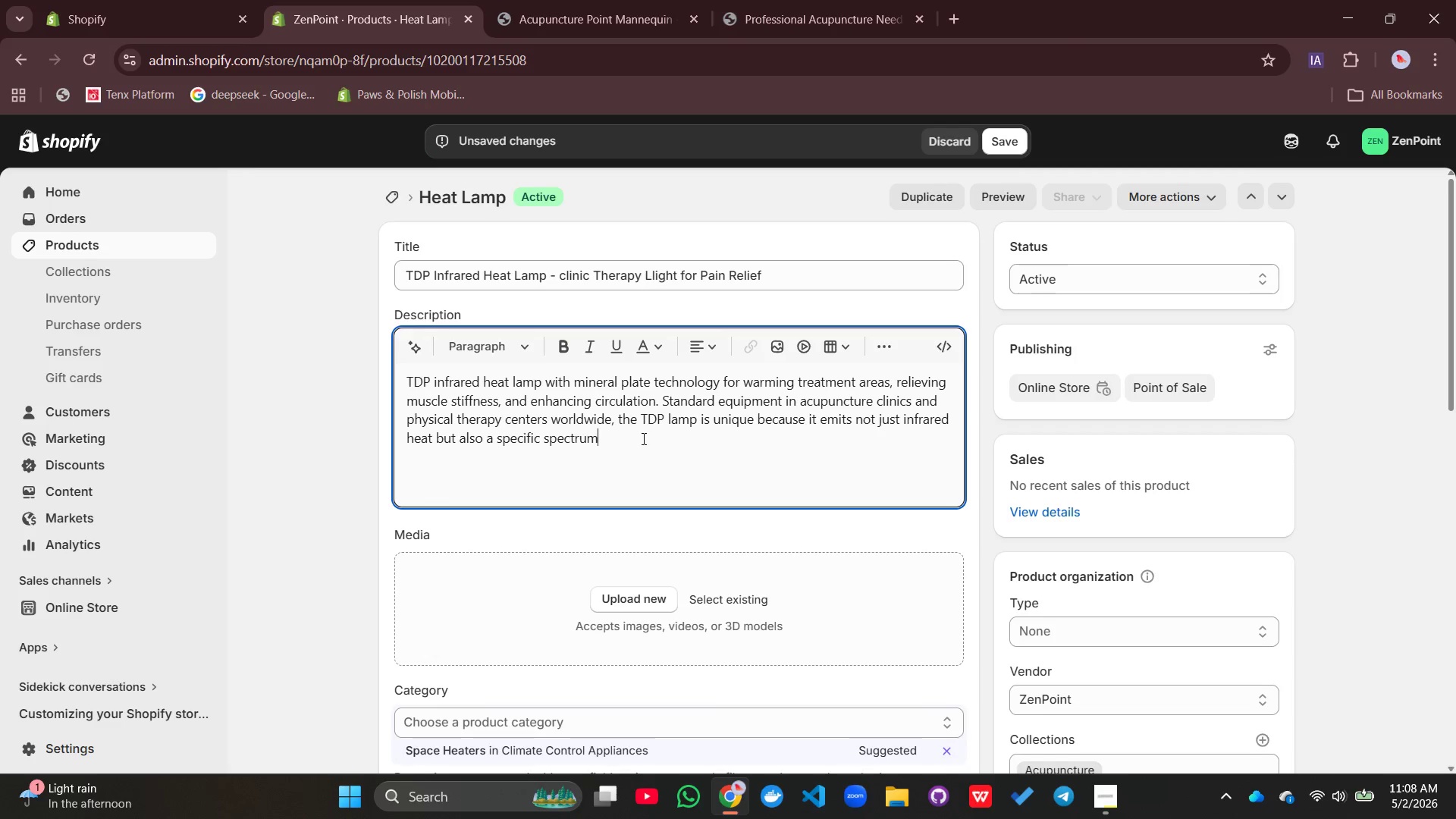 
type( or trace minerales when heated.)
 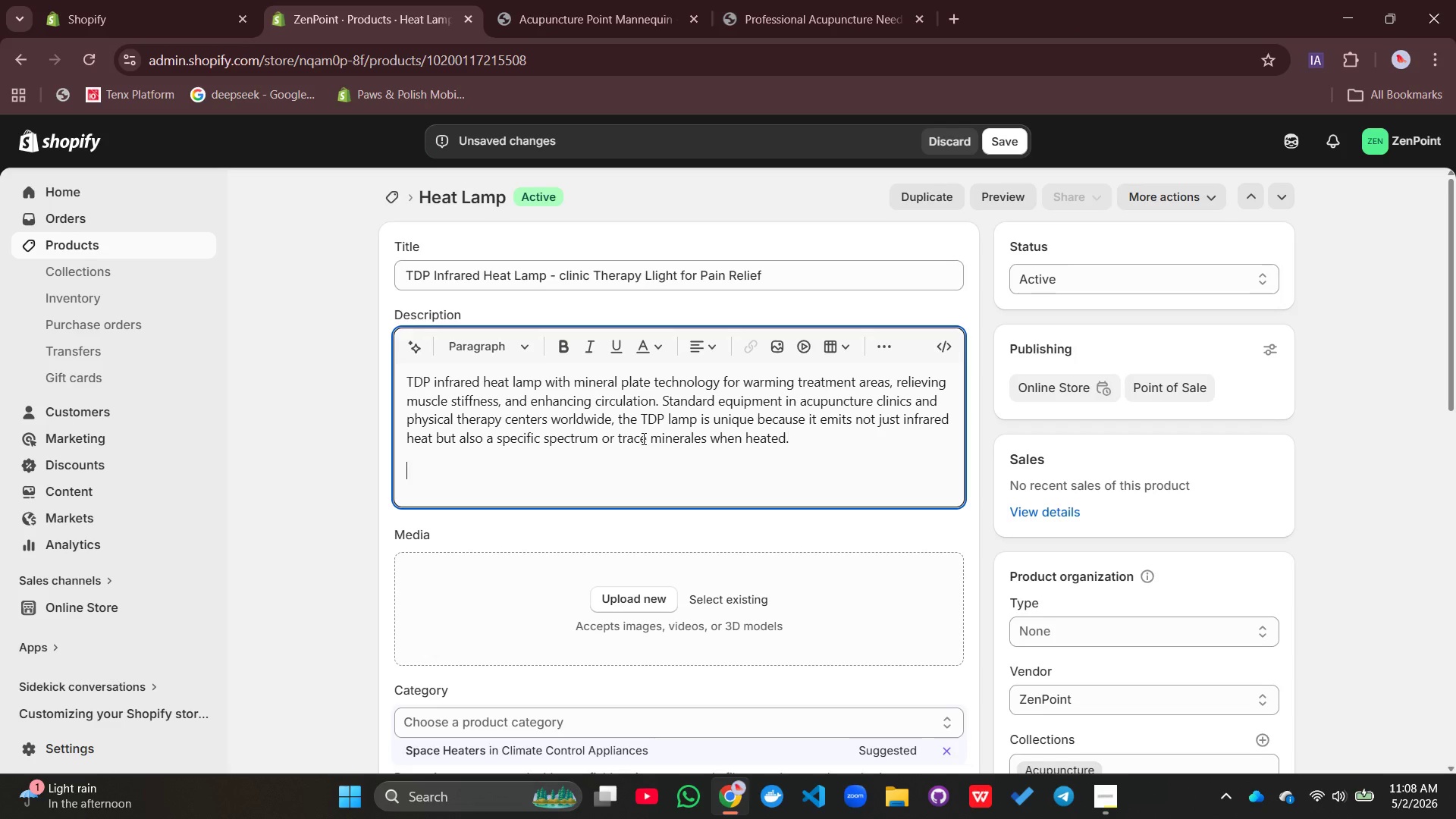 
key(Enter)
 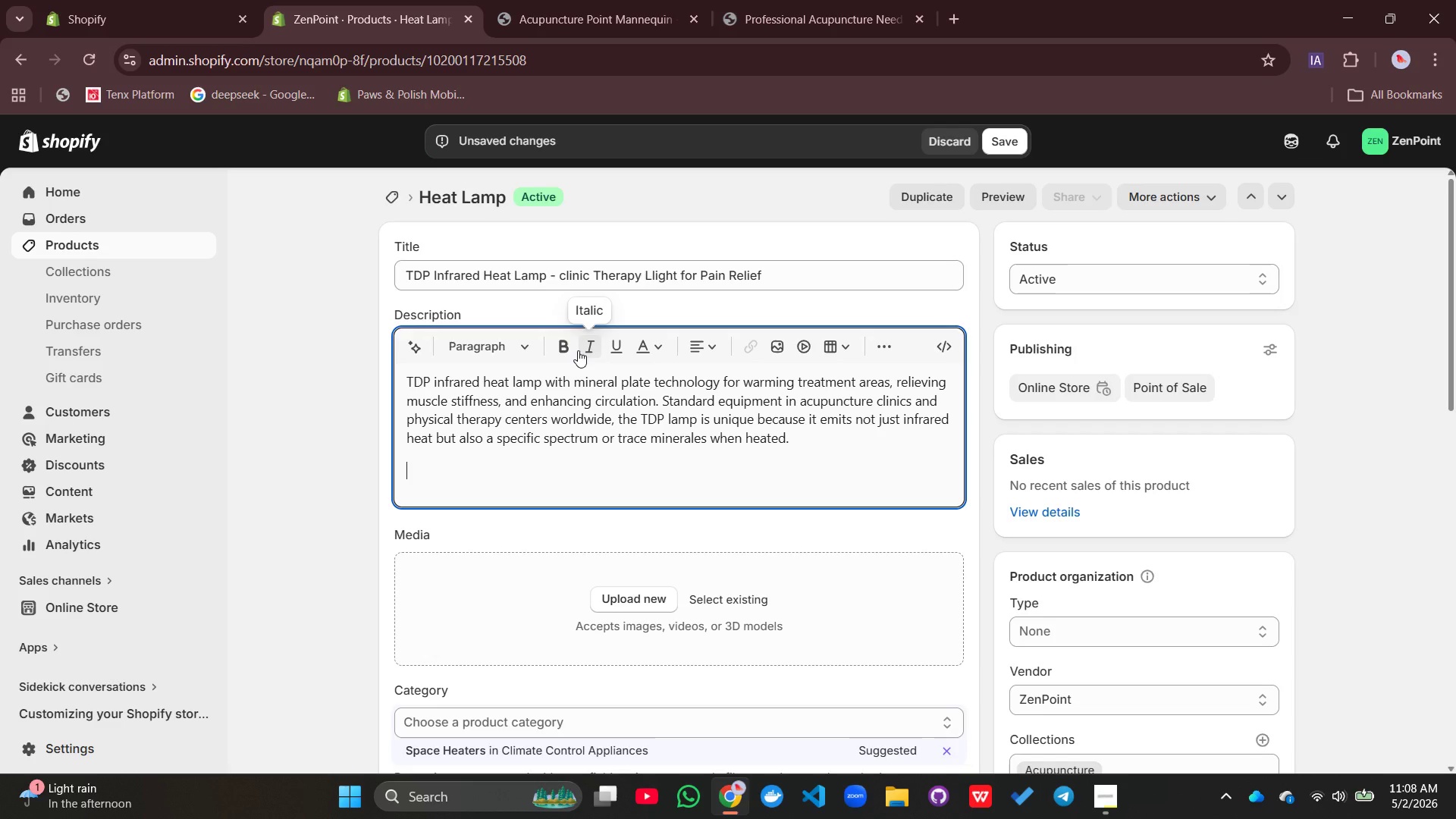 
wait(8.42)
 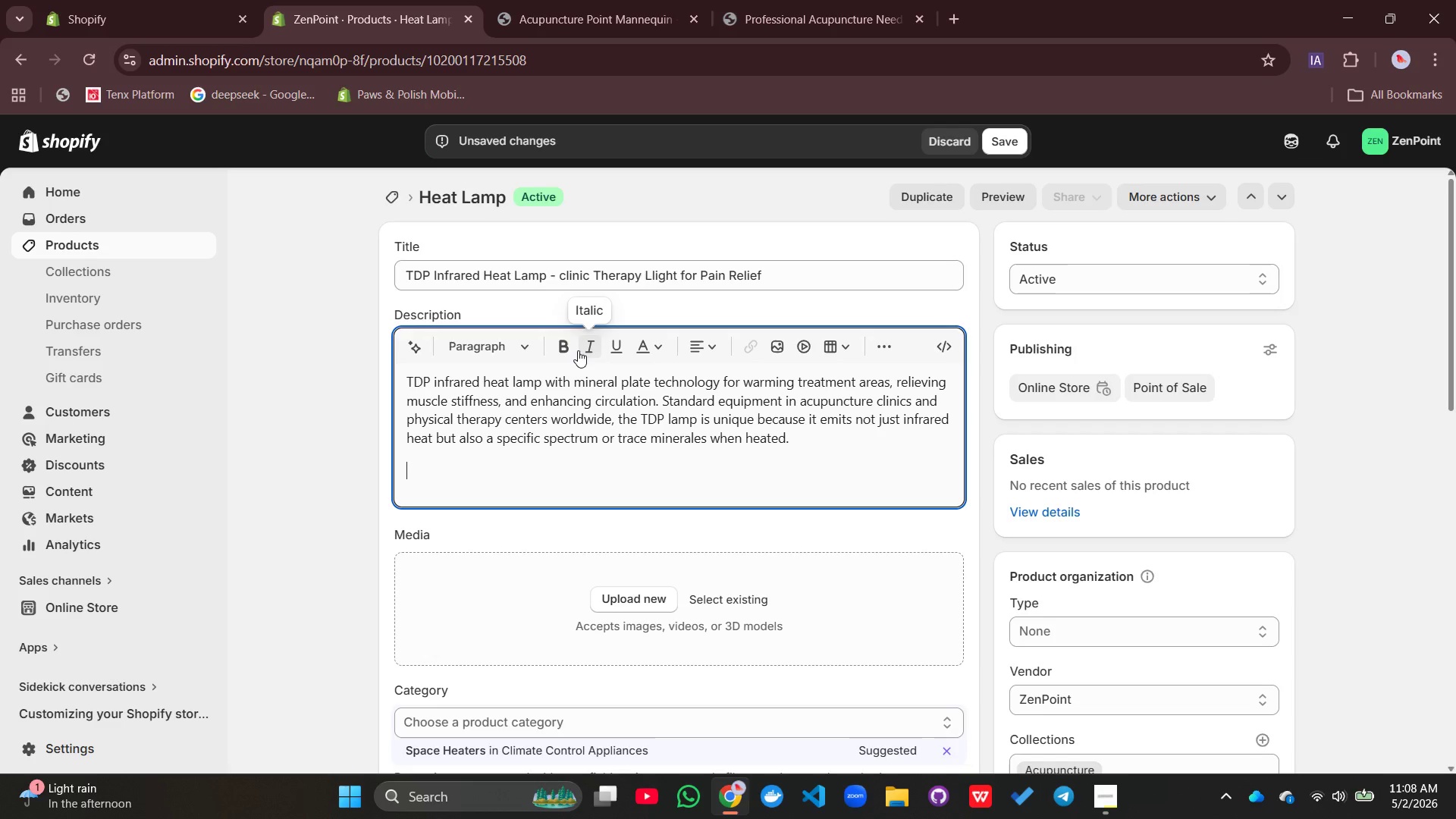 
type(Specifications:)
 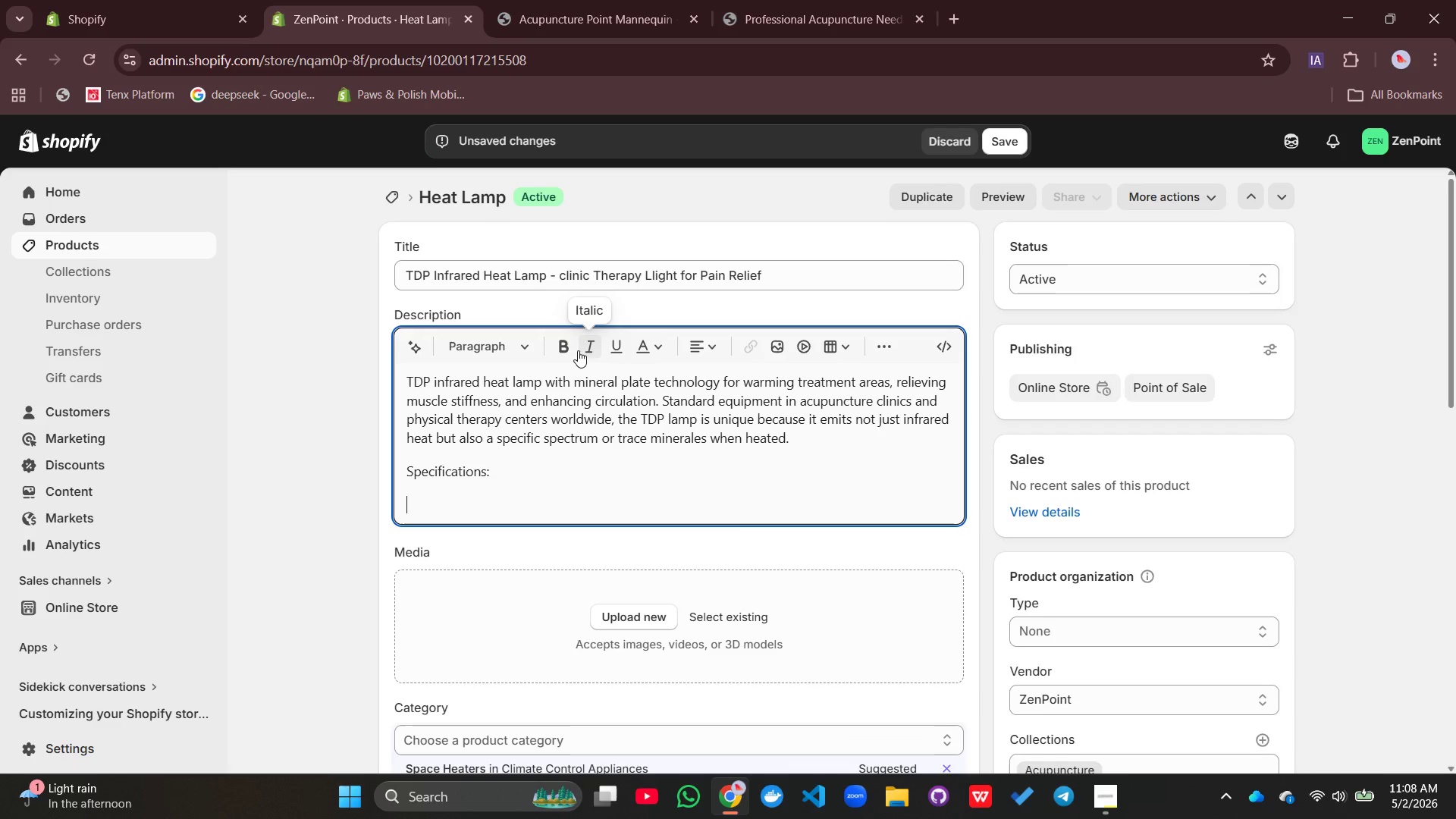 
 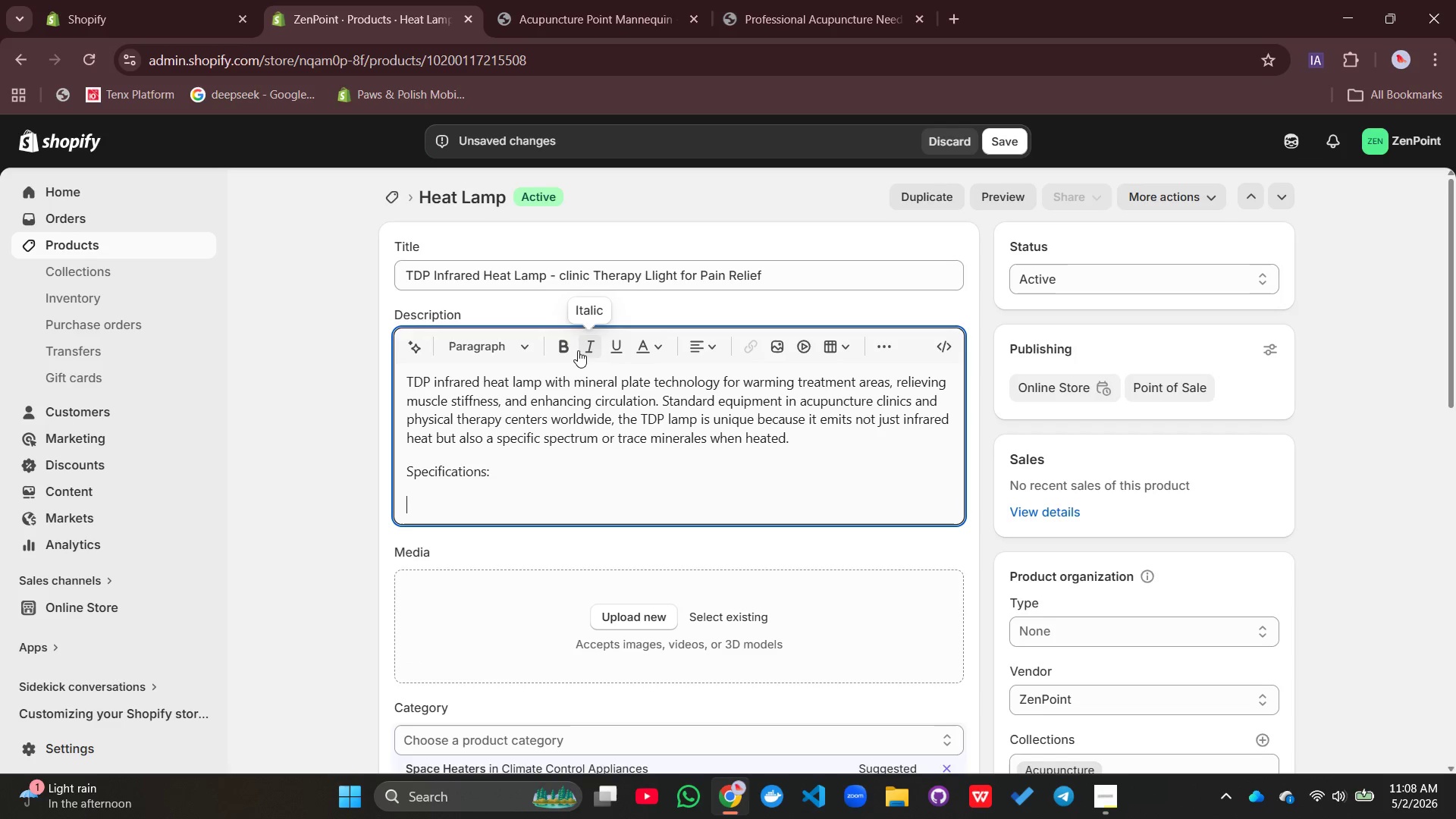 
key(Enter)
 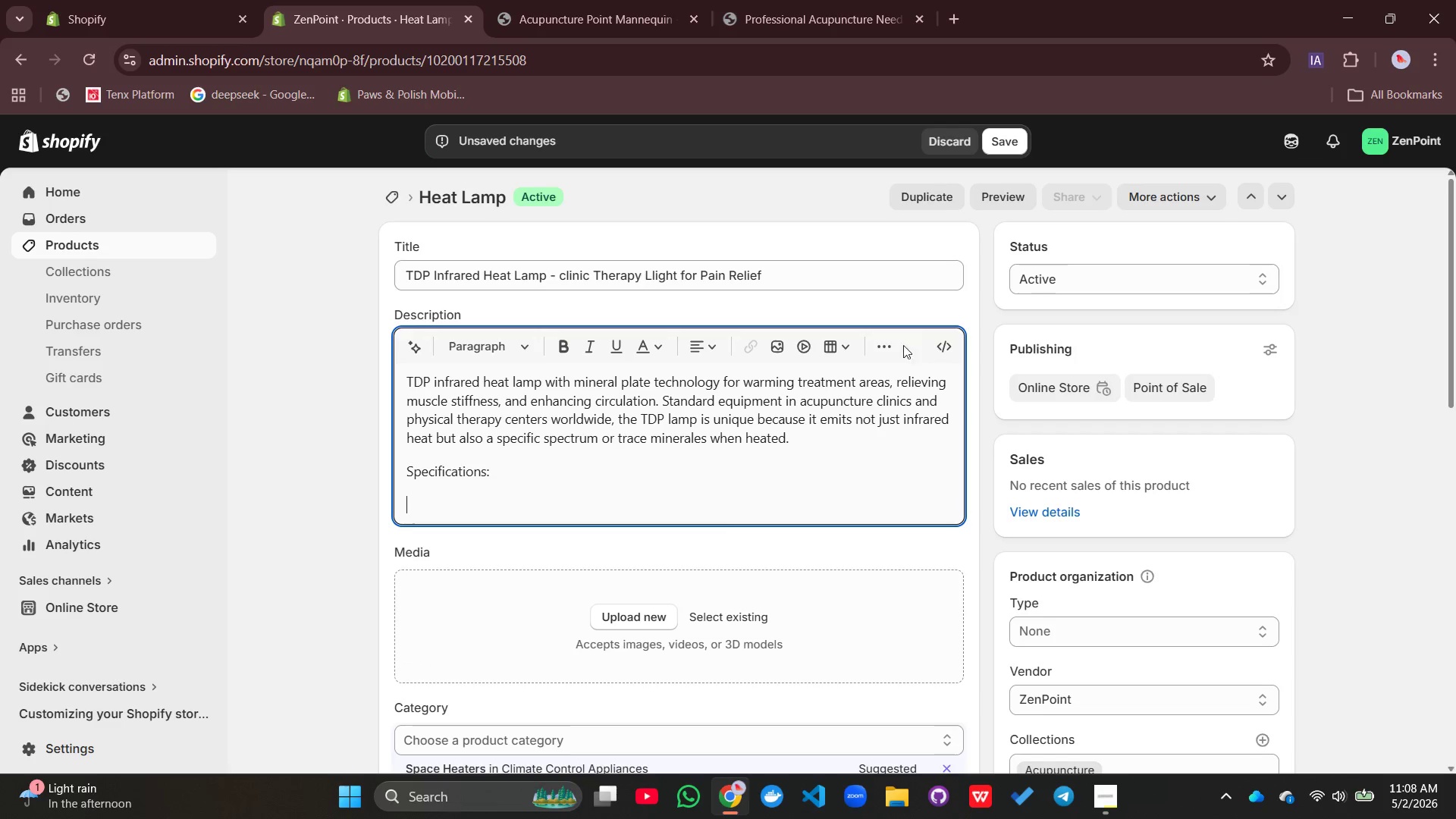 
left_click([888, 341])
 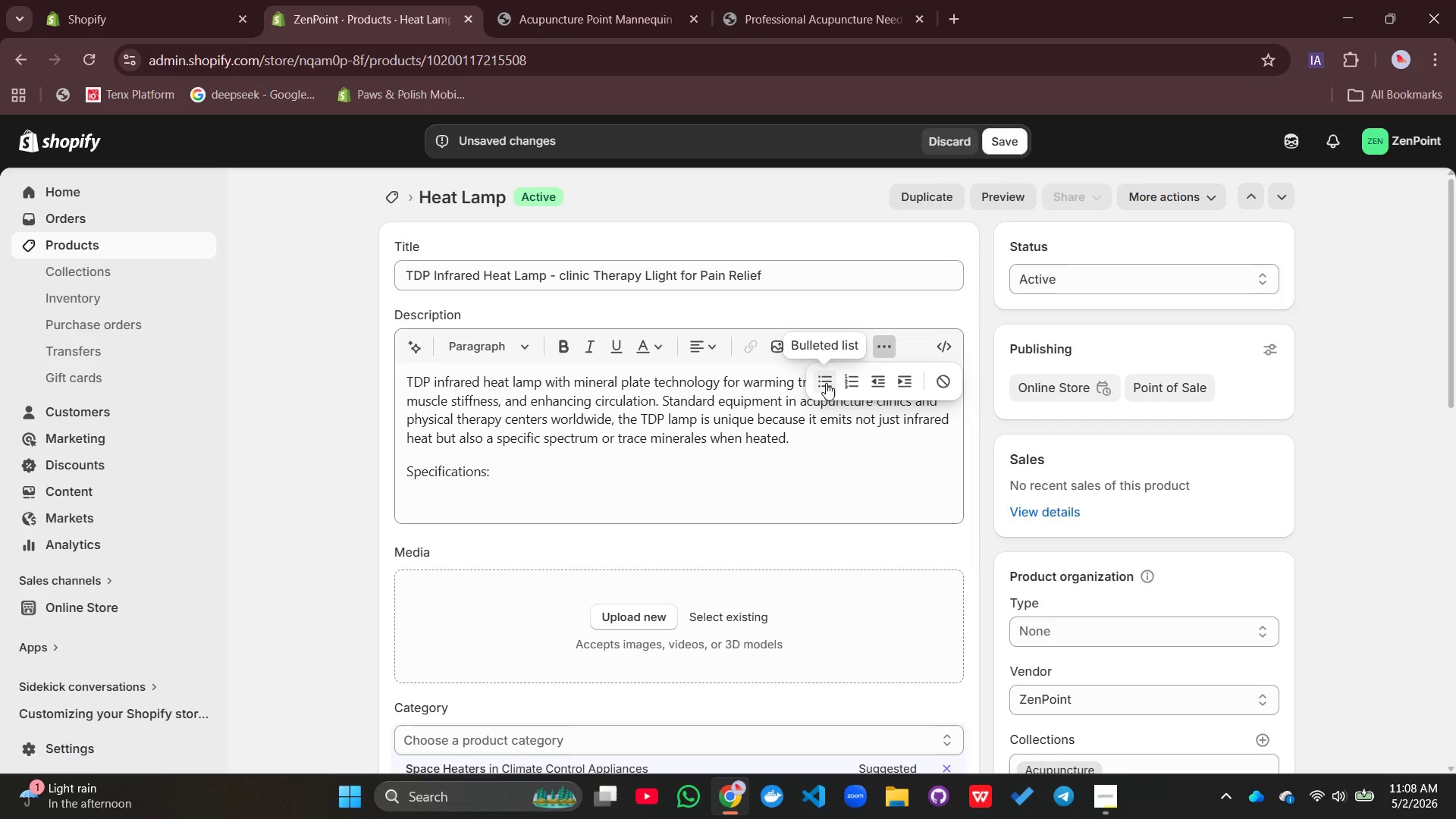 
left_click([826, 383])
 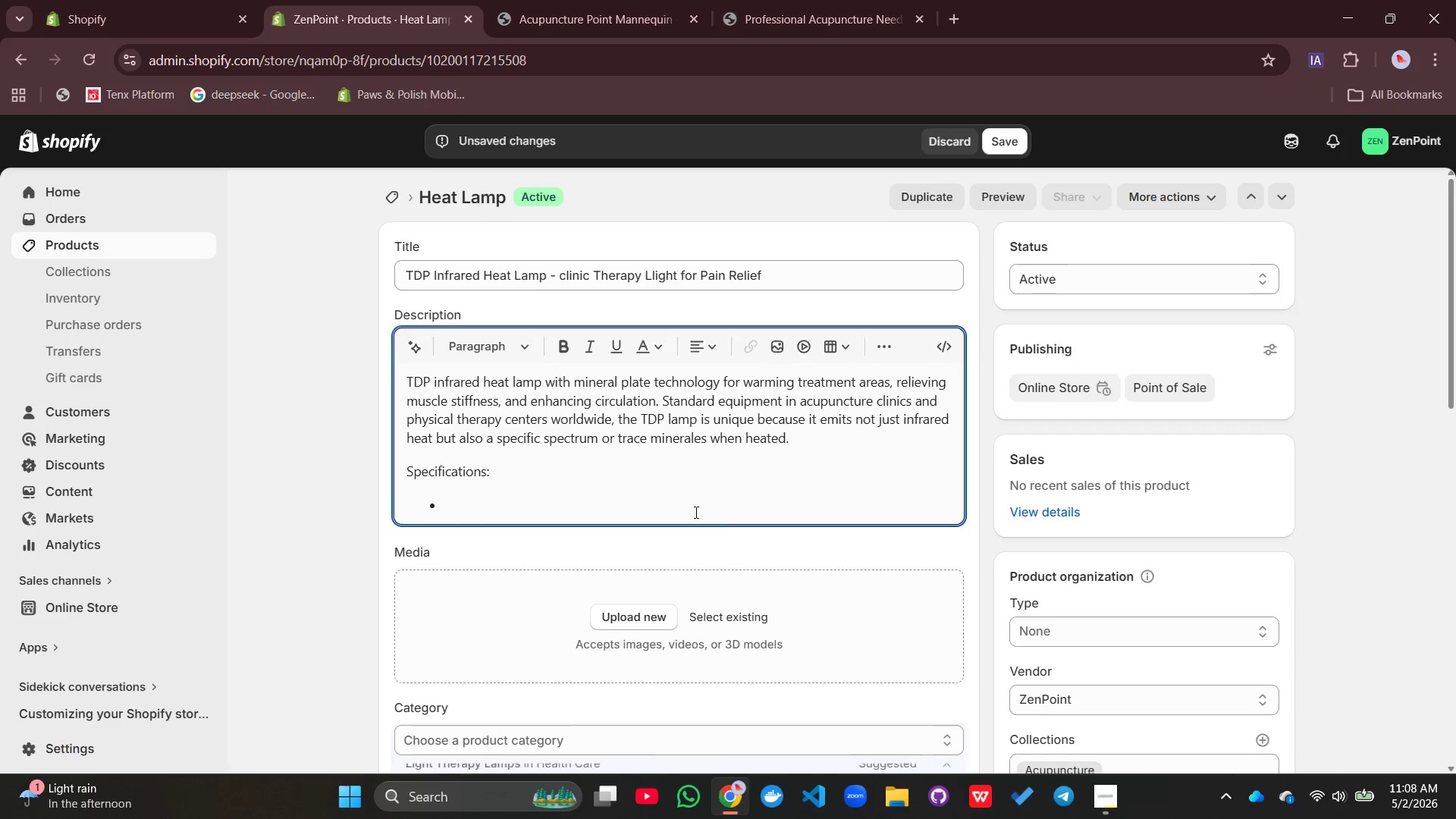 
type(Bulb)
 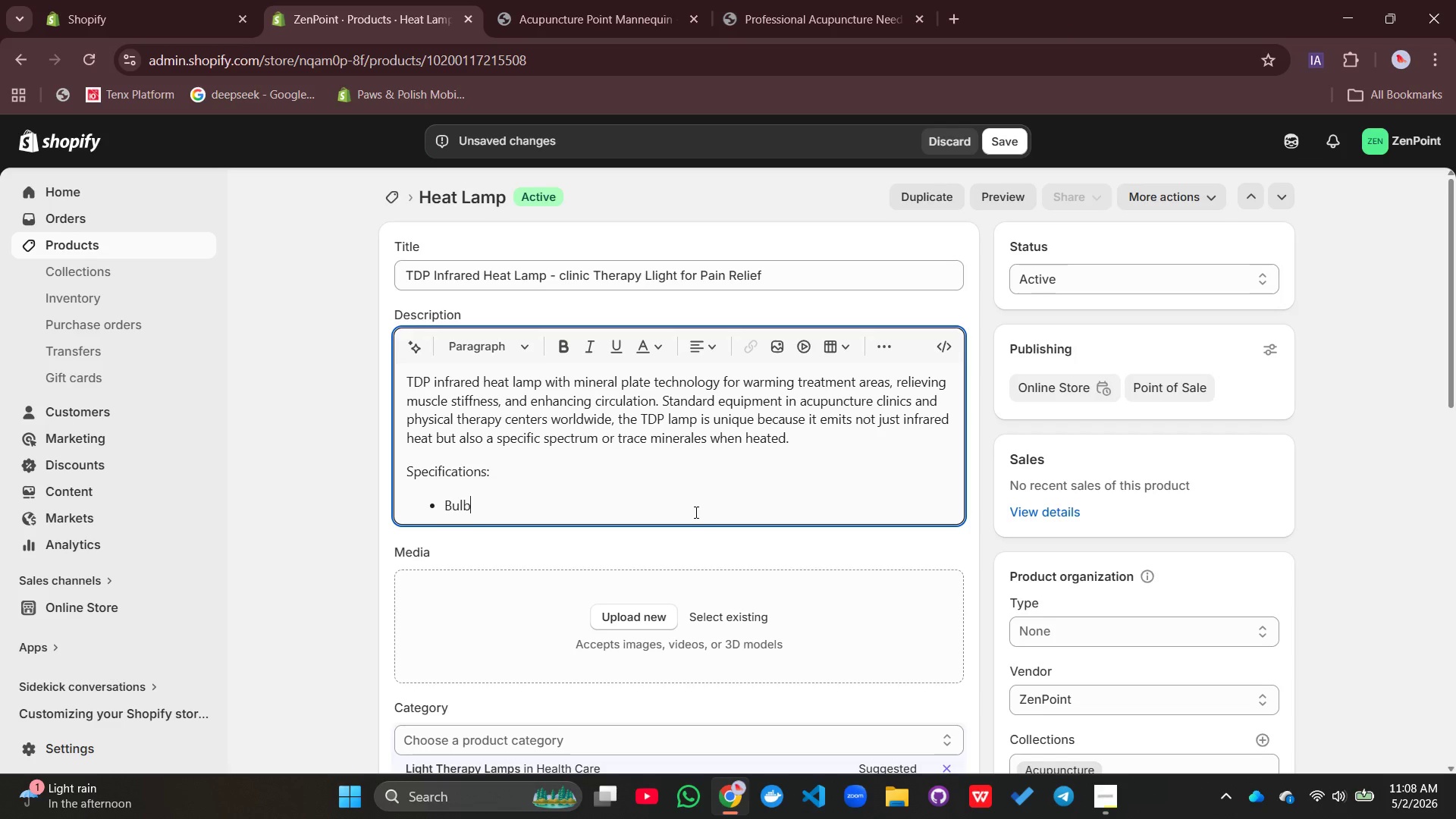 
key(Enter)
 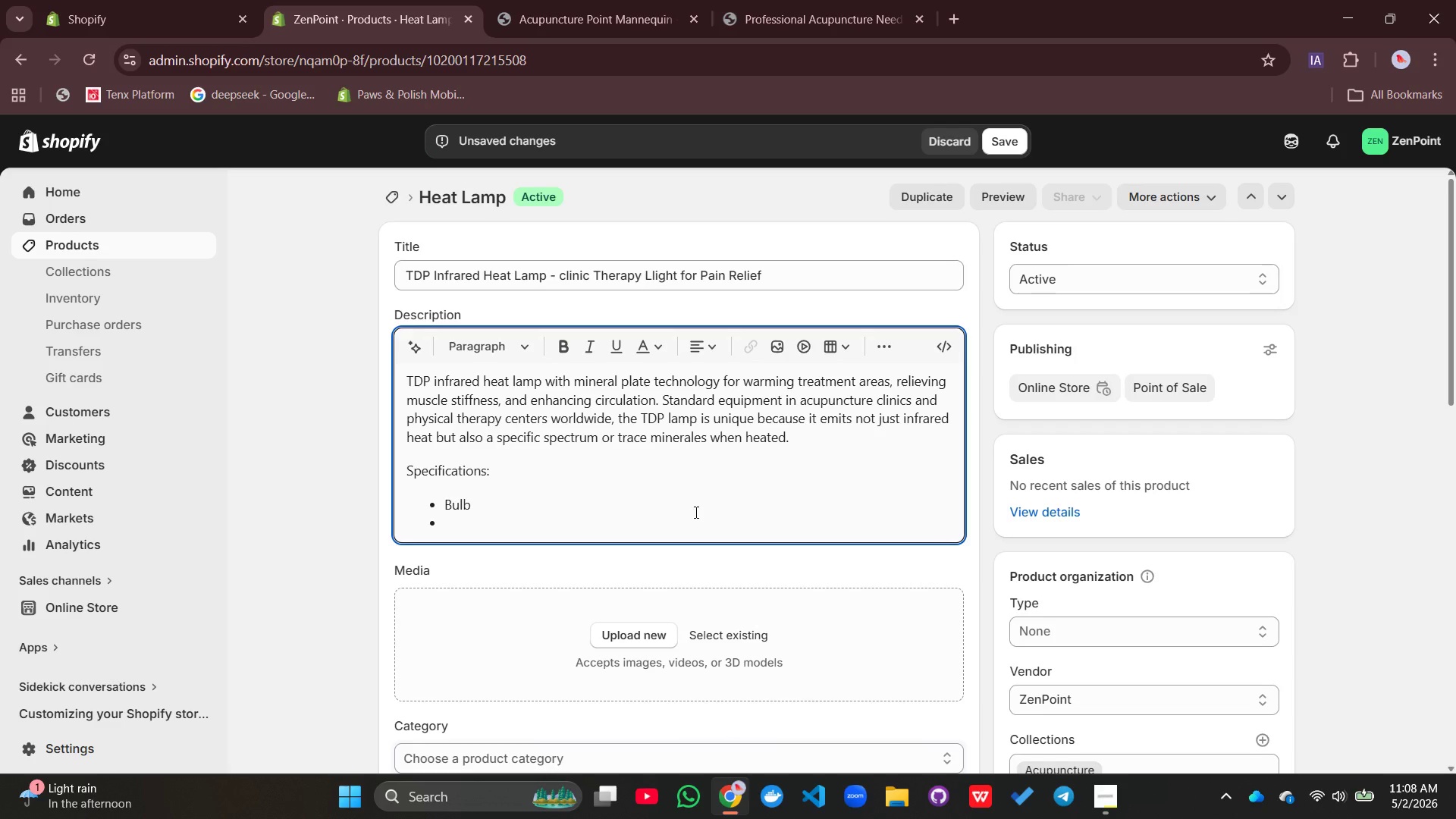 
type(Mineral plate)
 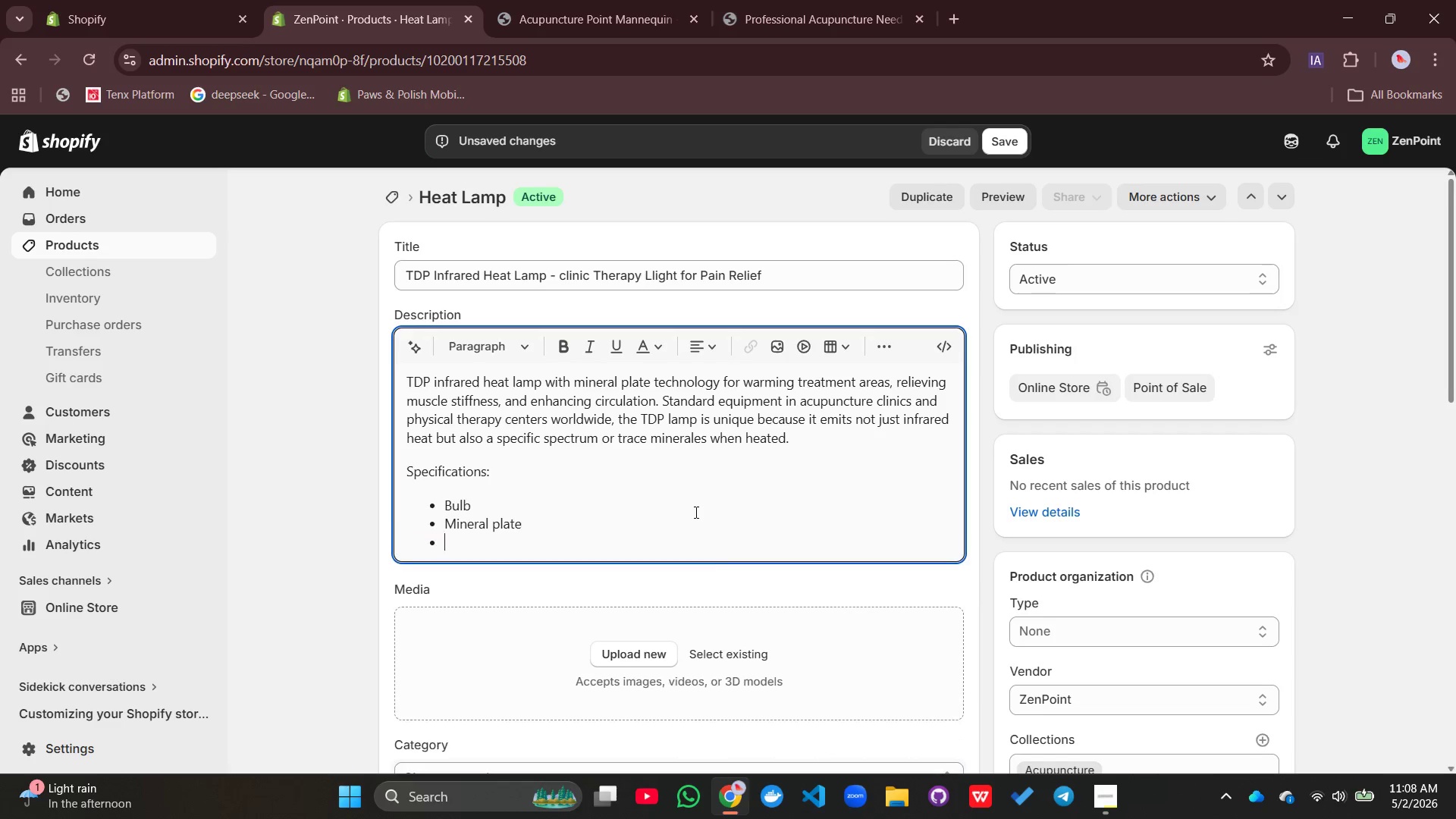 
key(Enter)
 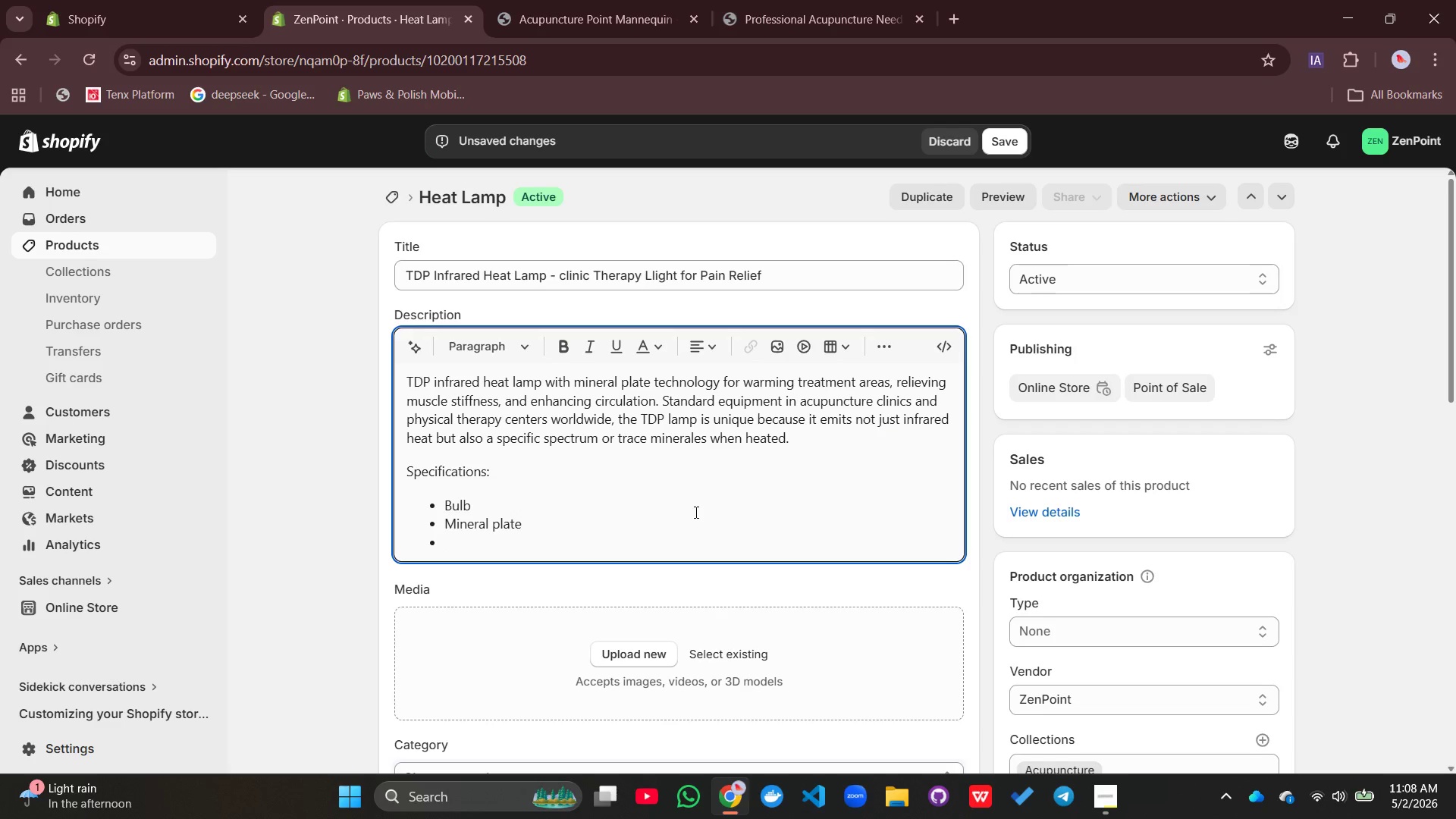 
type(Arm type)
 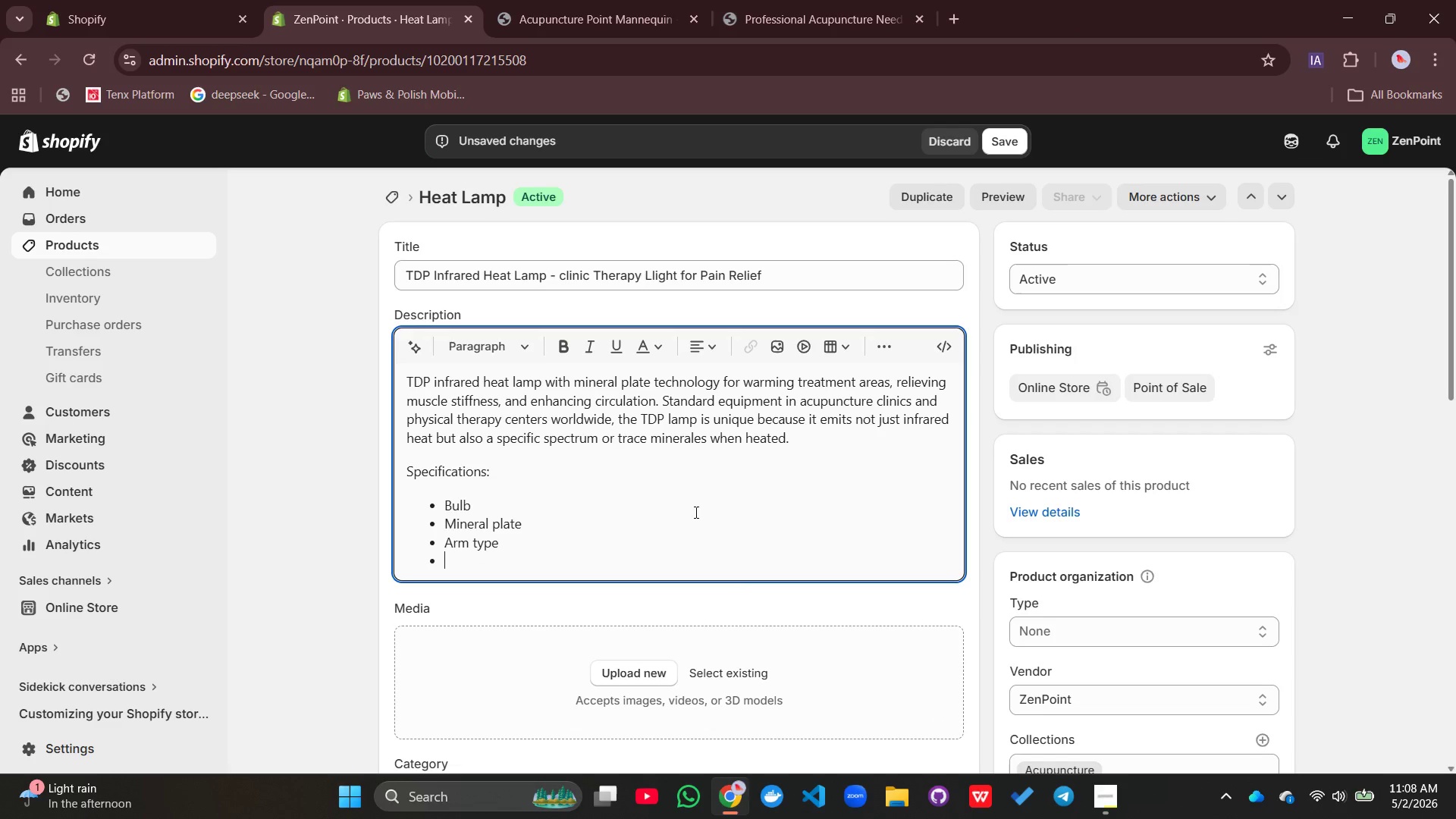 
key(Enter)
 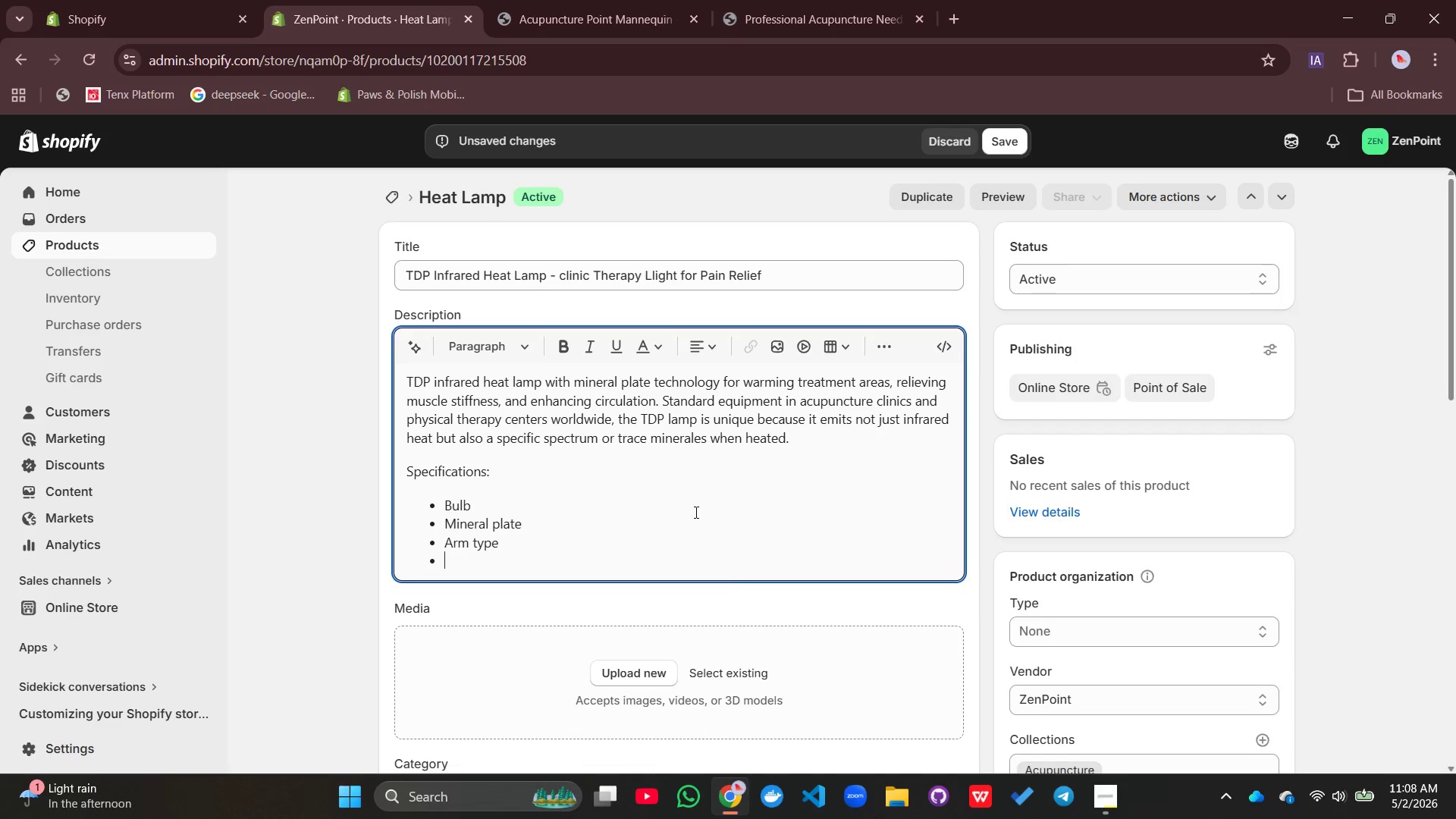 
type(Base)
 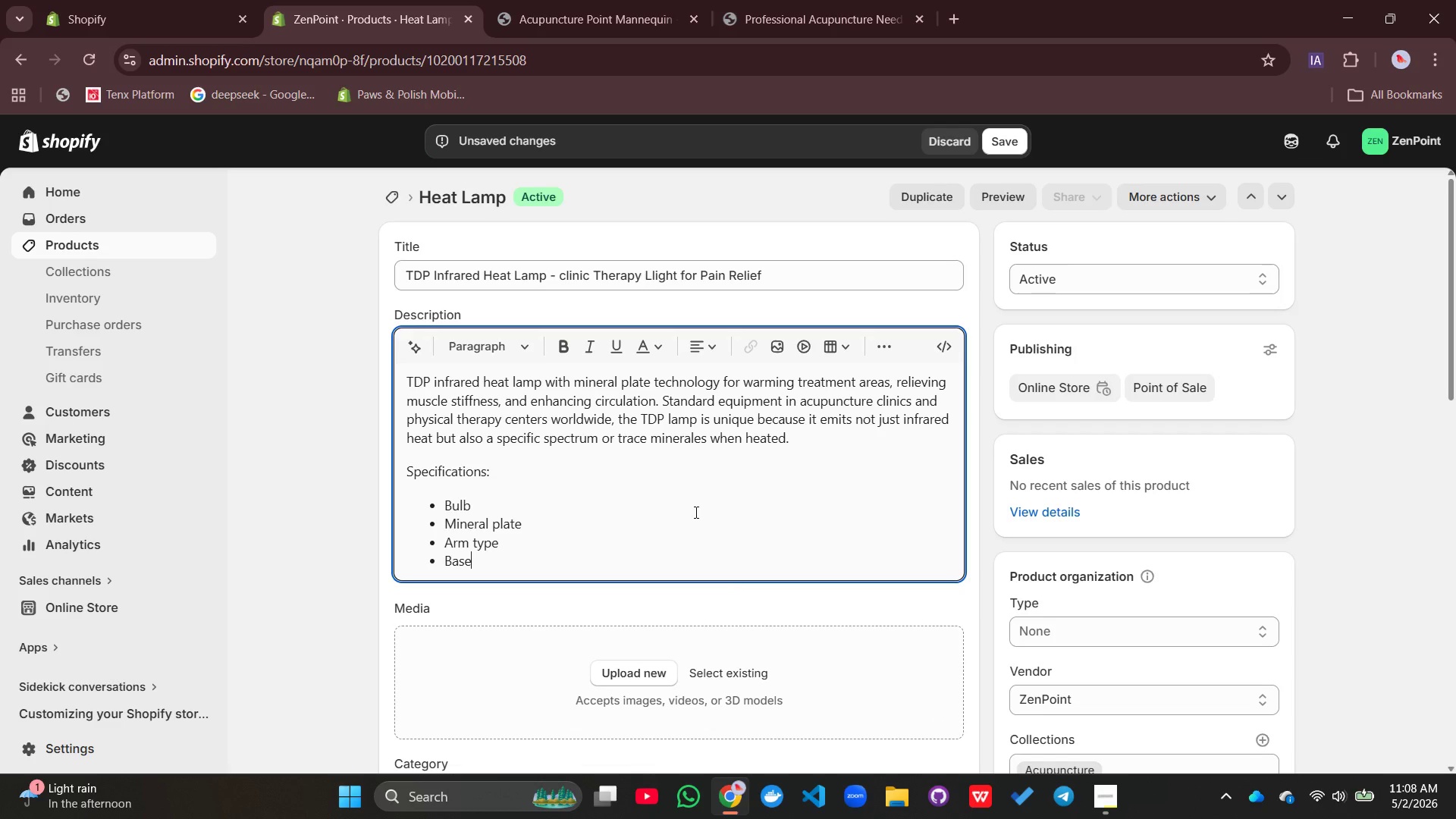 
key(Enter)
 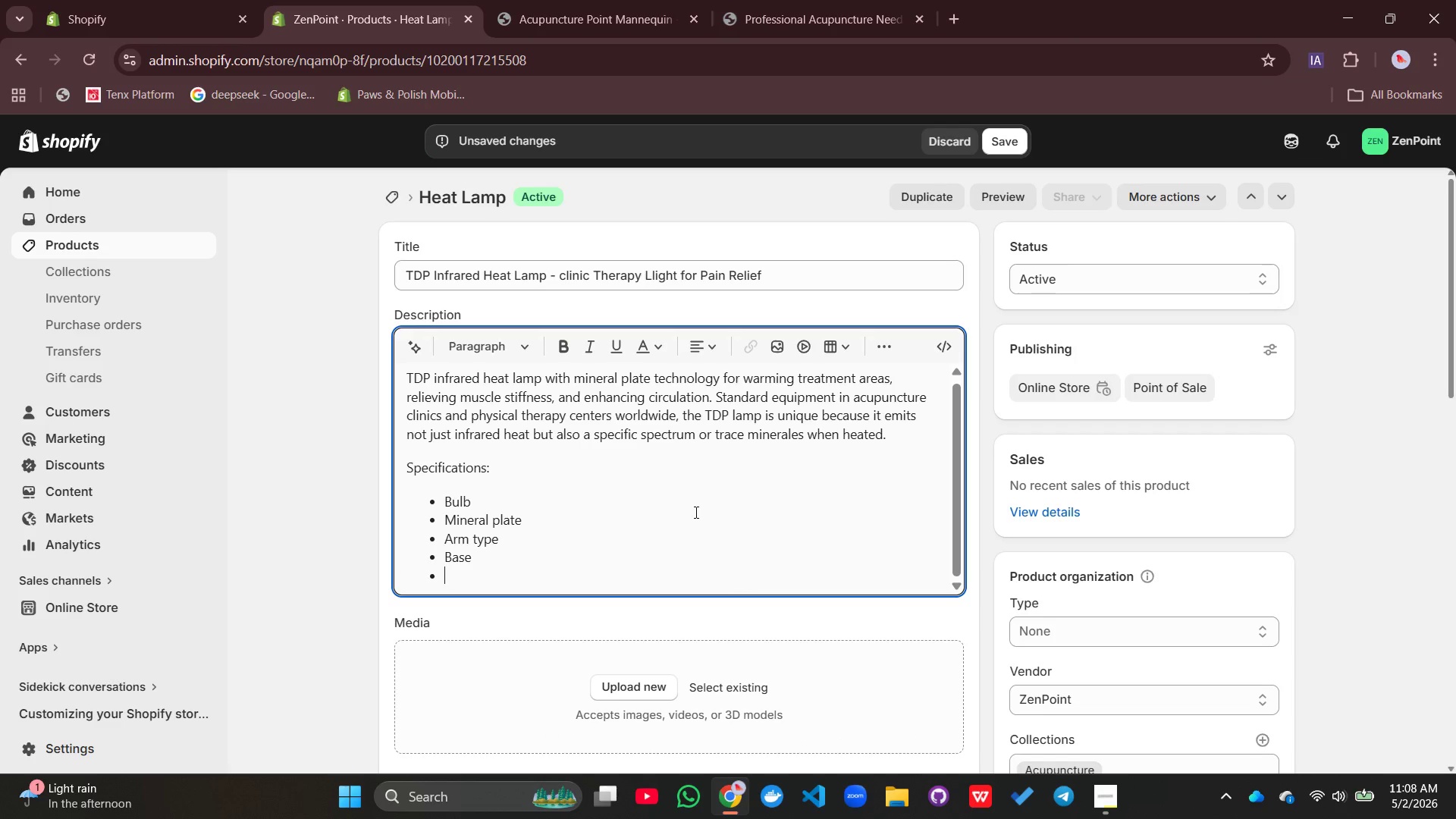 
type(Head diameter )
key(Backspace)
type(: 7 inches)
 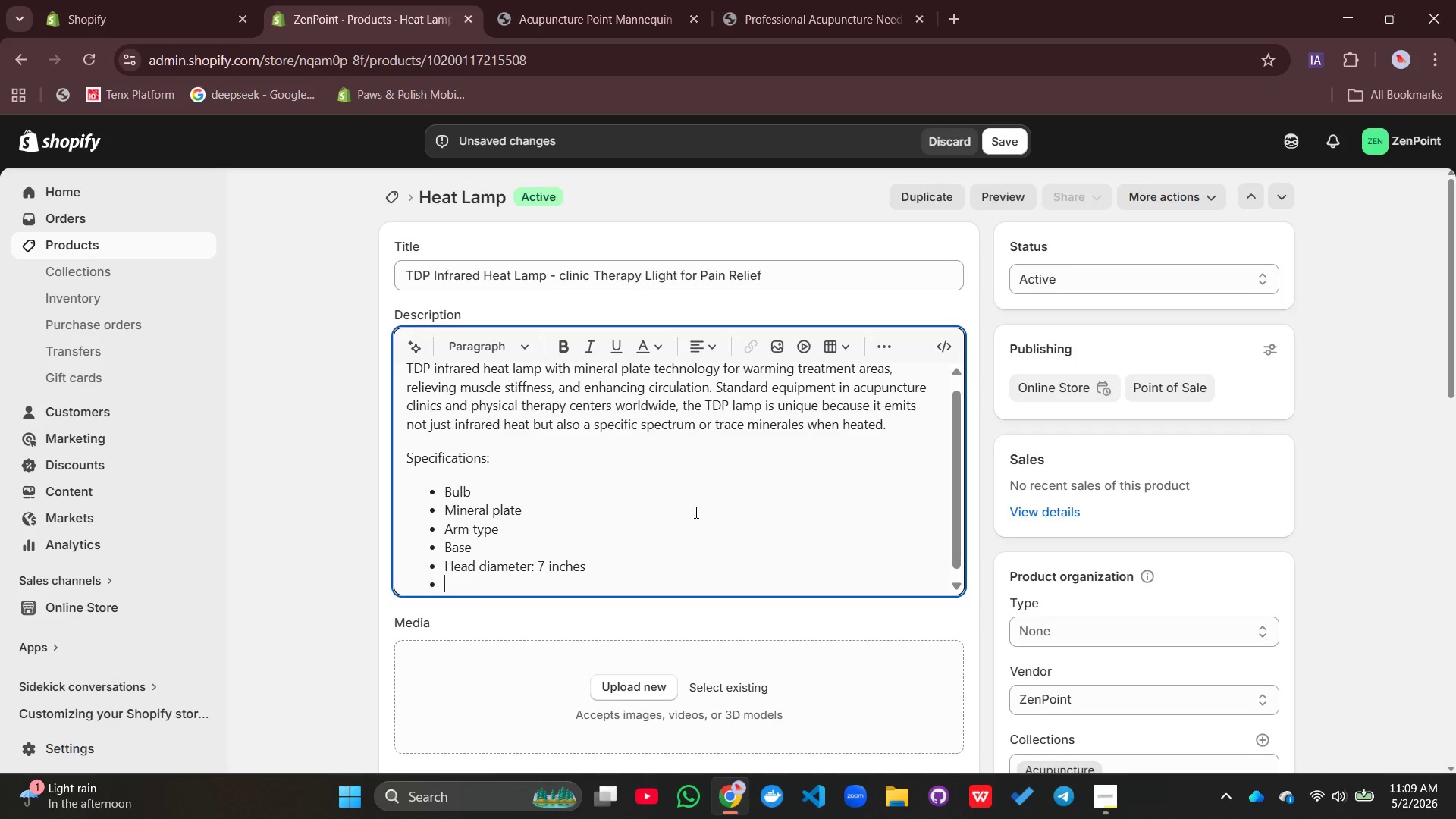 
 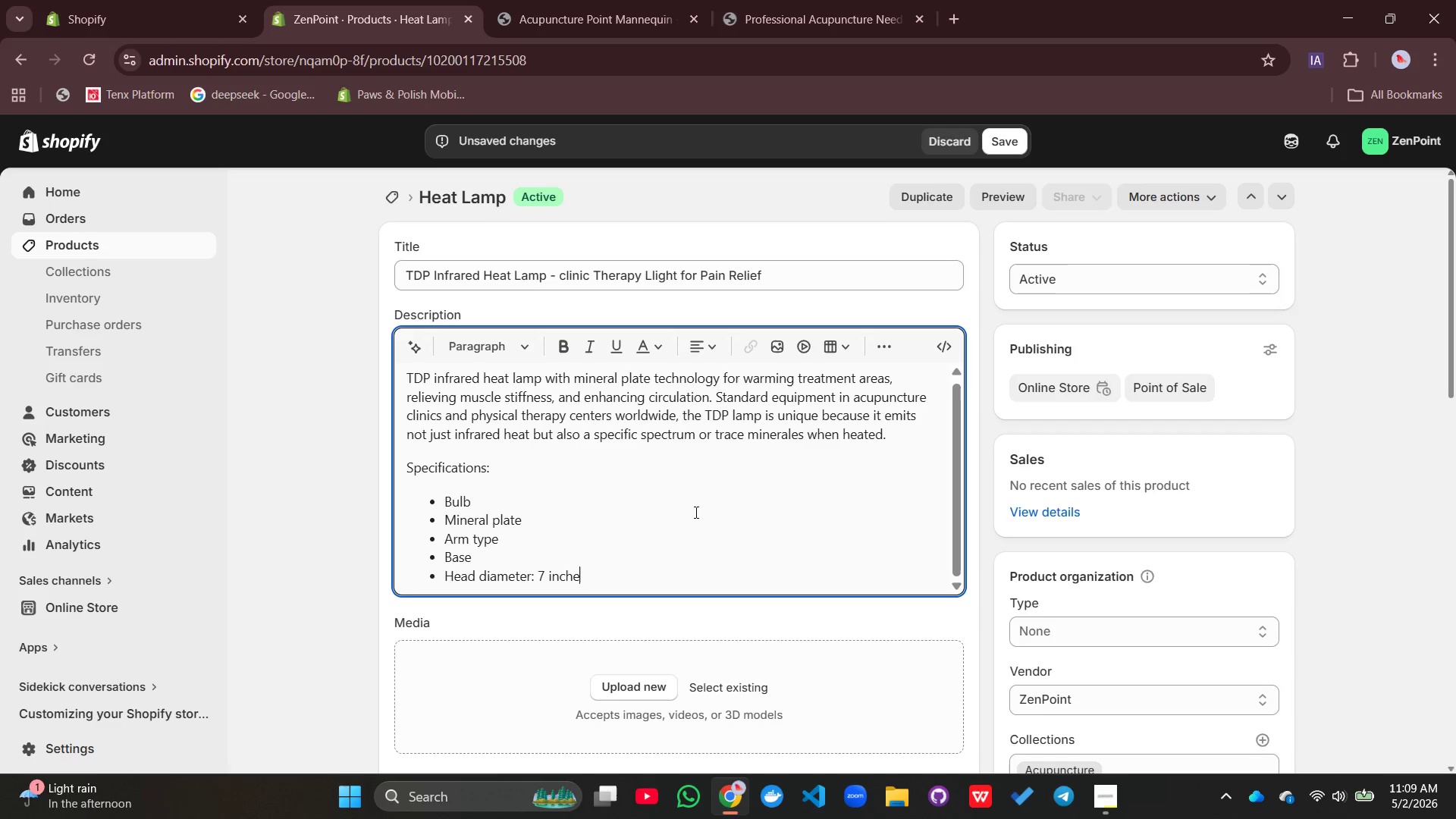 
key(Enter)
 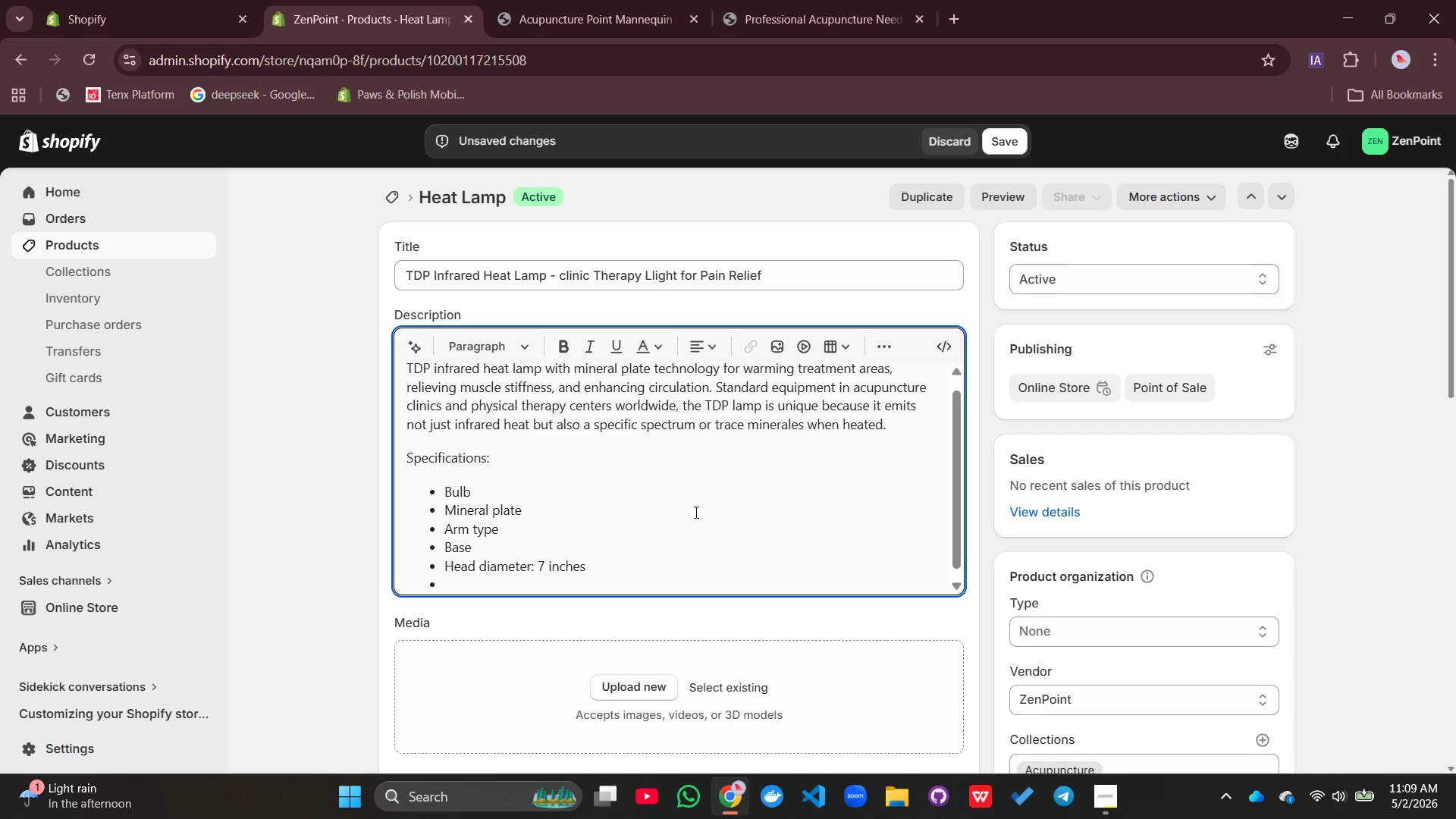 
type(Control: Remote contrl)
key(Backspace)
type(ol with timer)
 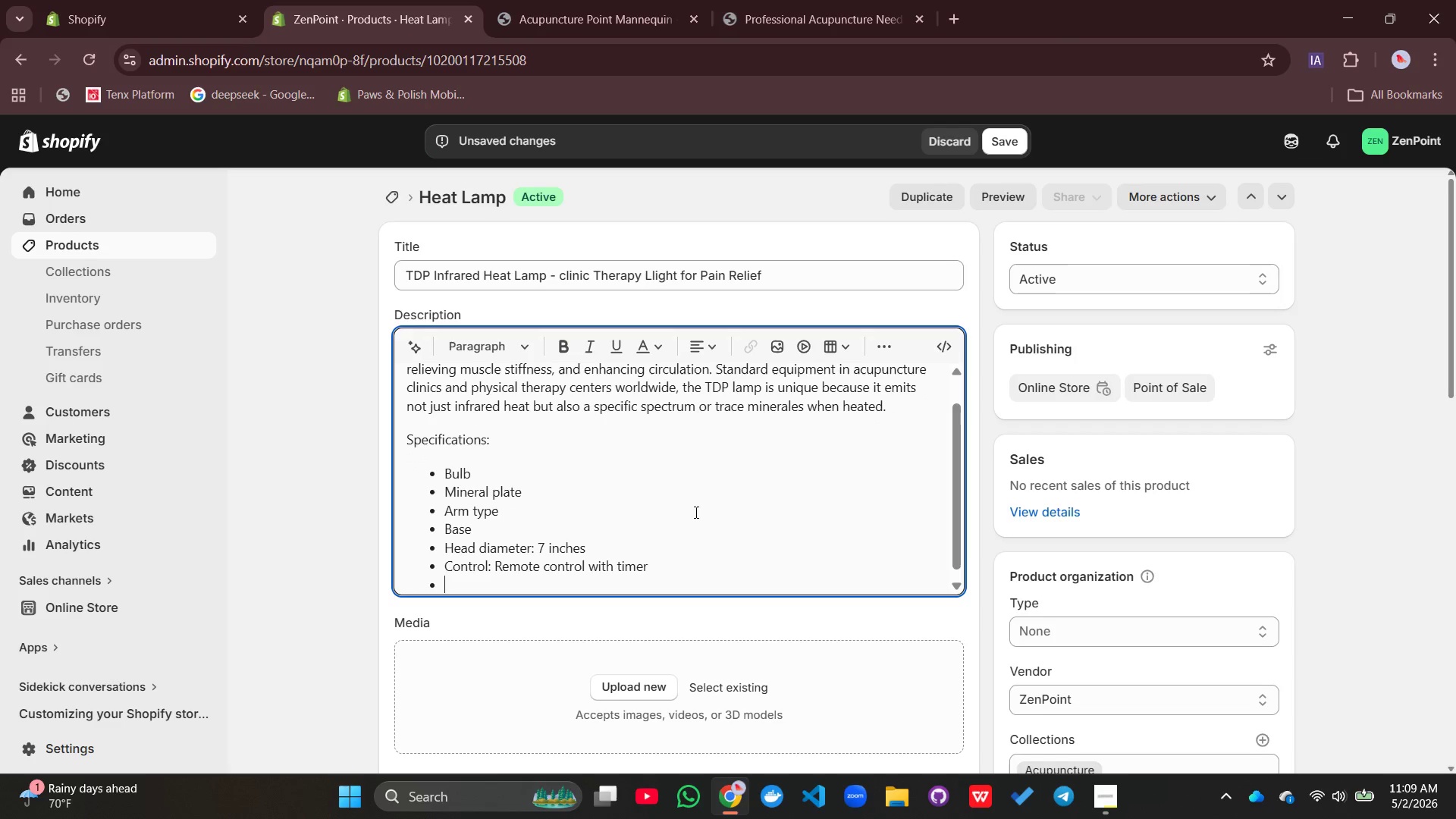 
 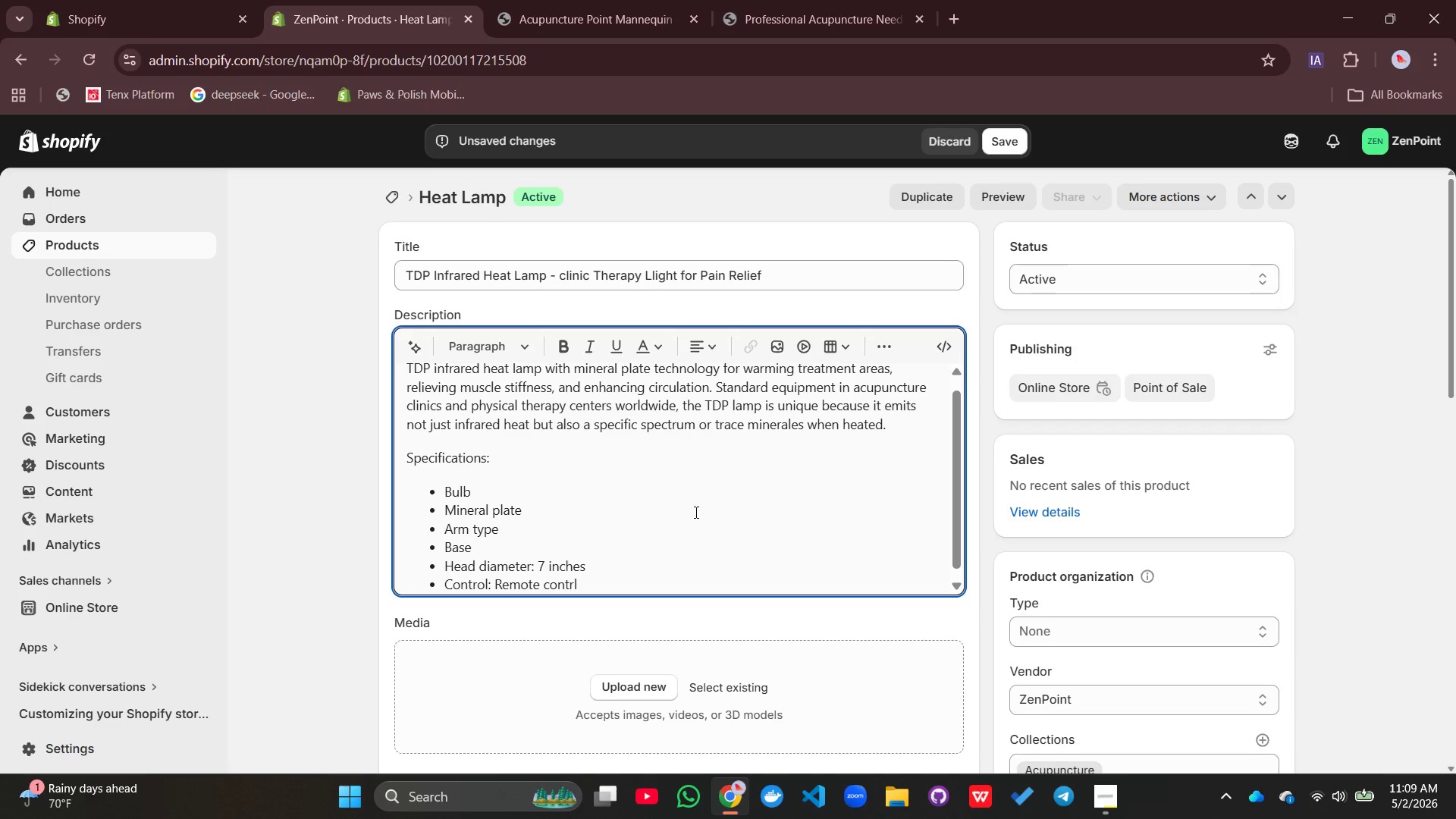 
key(Enter)
 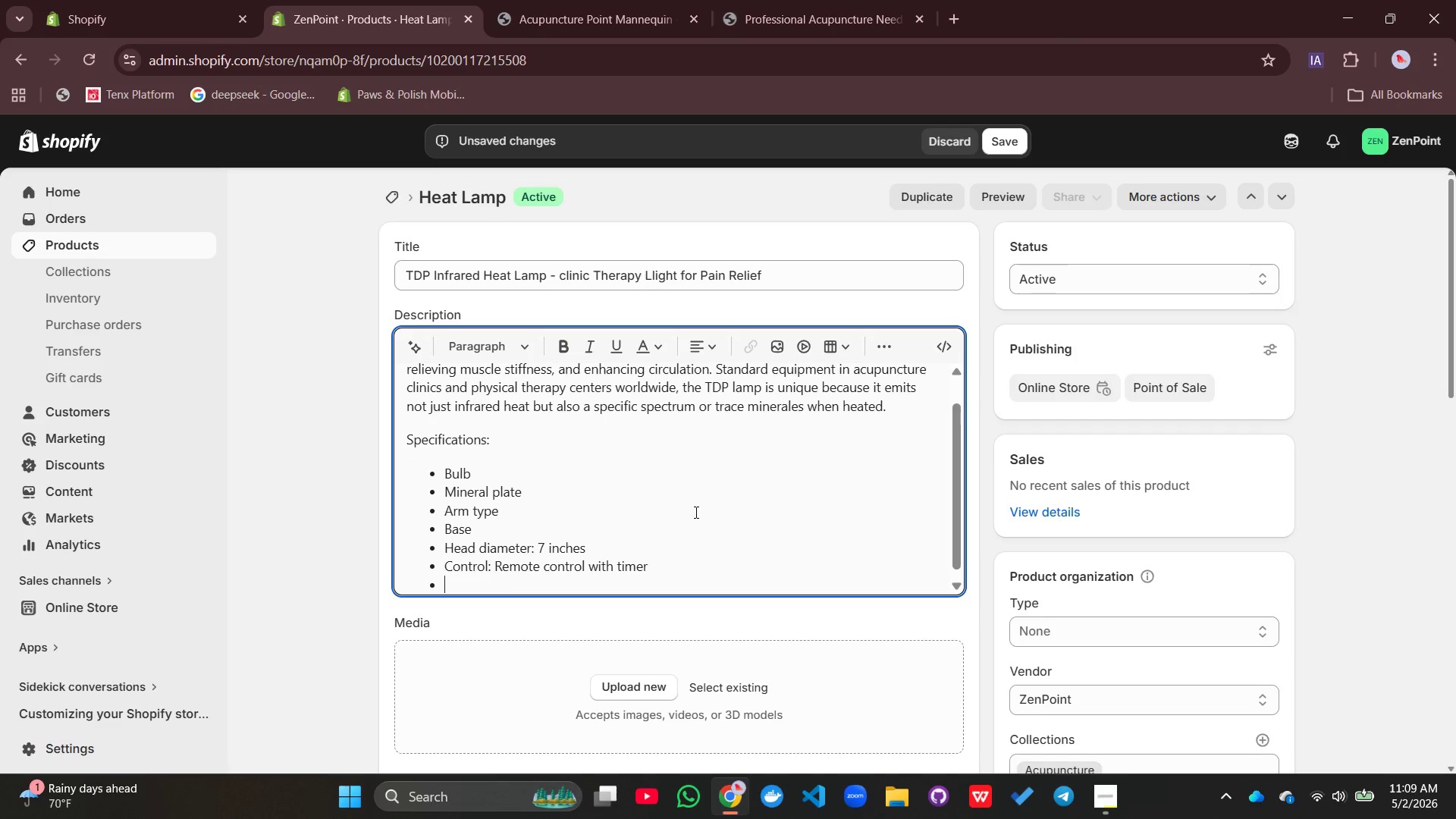 
type(Height range: 30 to 55 inches from floor to a)
key(Backspace)
type(lamp head)
 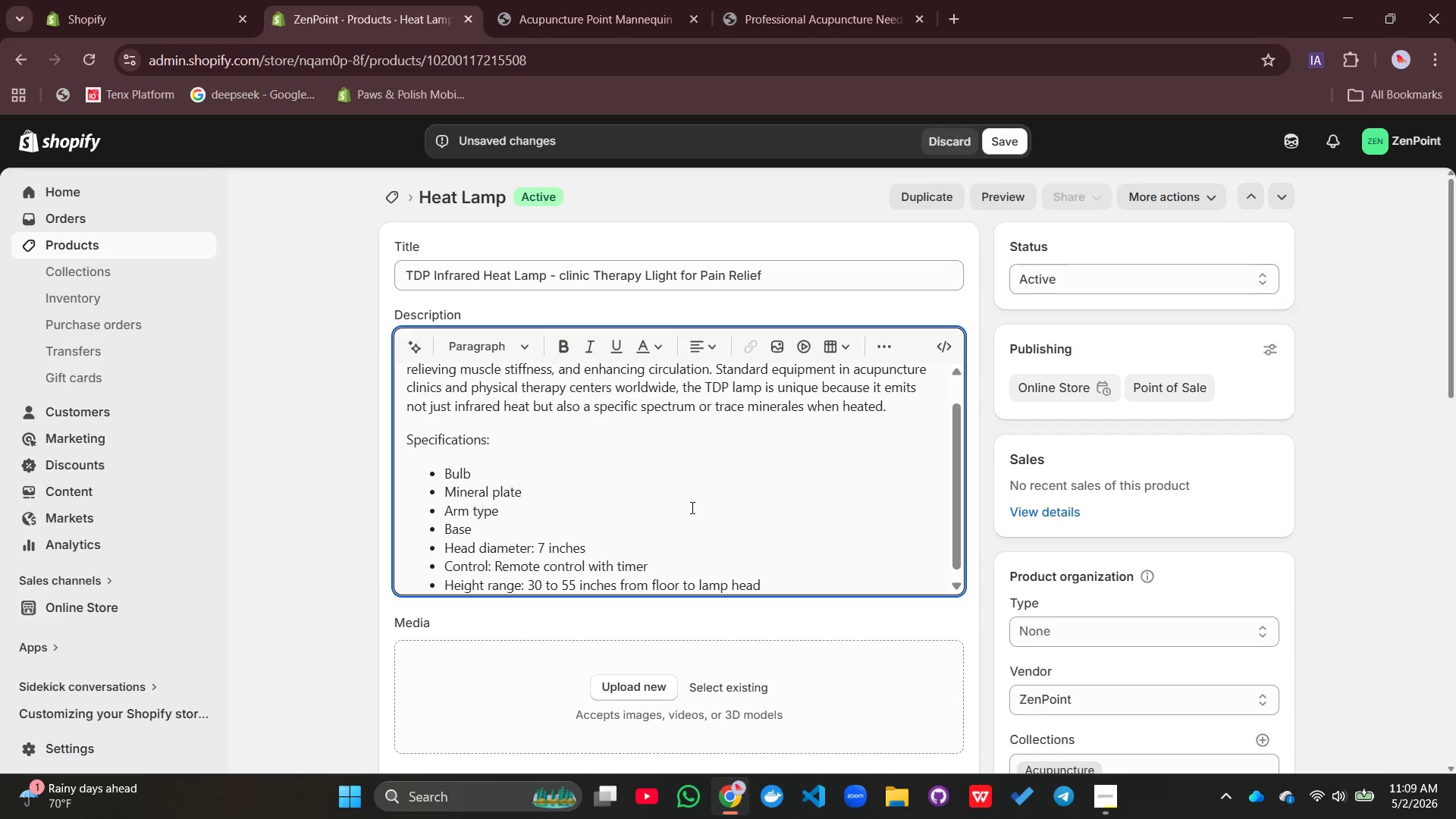 
key(Enter)
 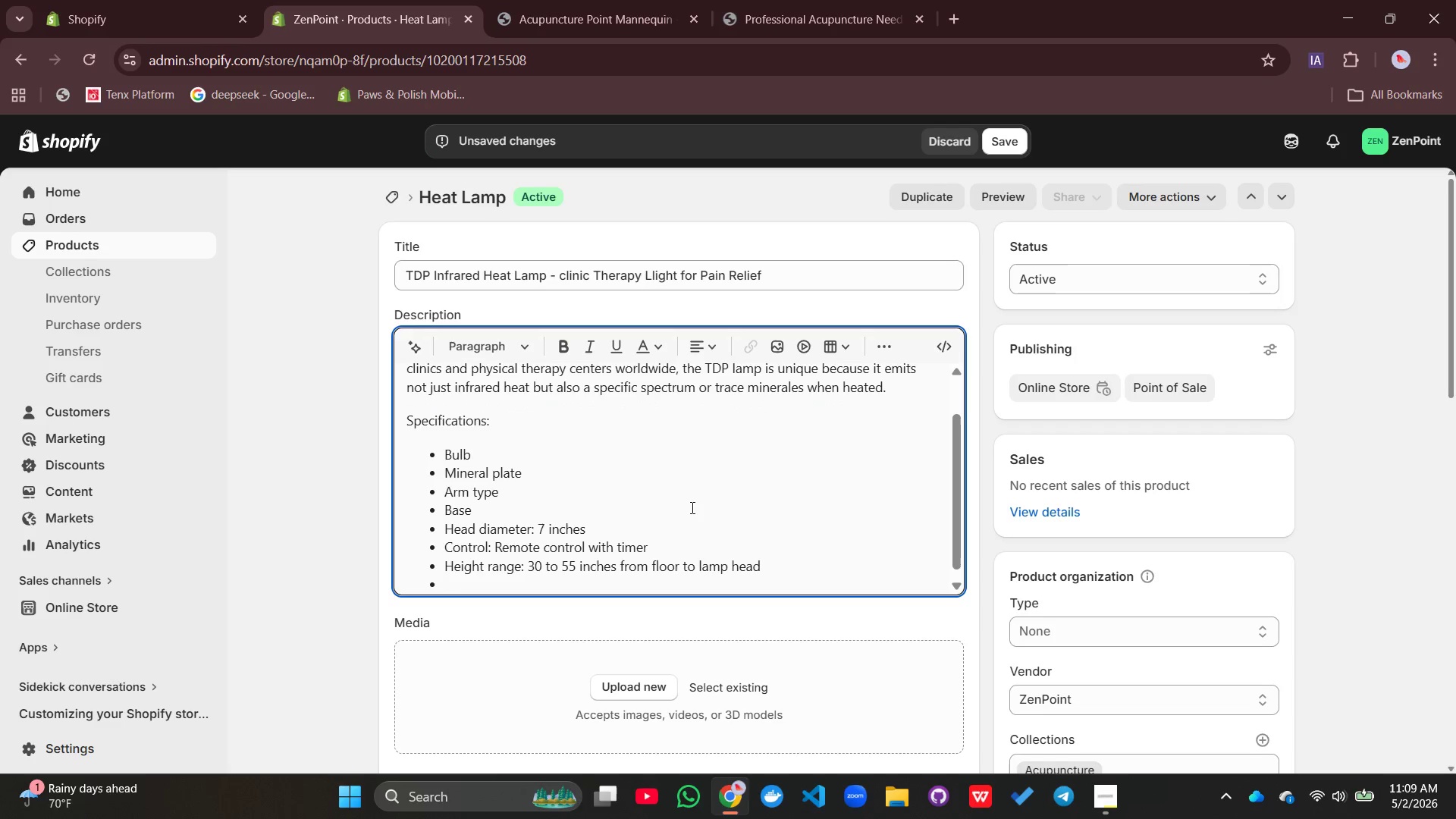 
type(Poer)
key(Backspace)
key(Backspace)
type(wer cord lemgth)
key(Backspace)
 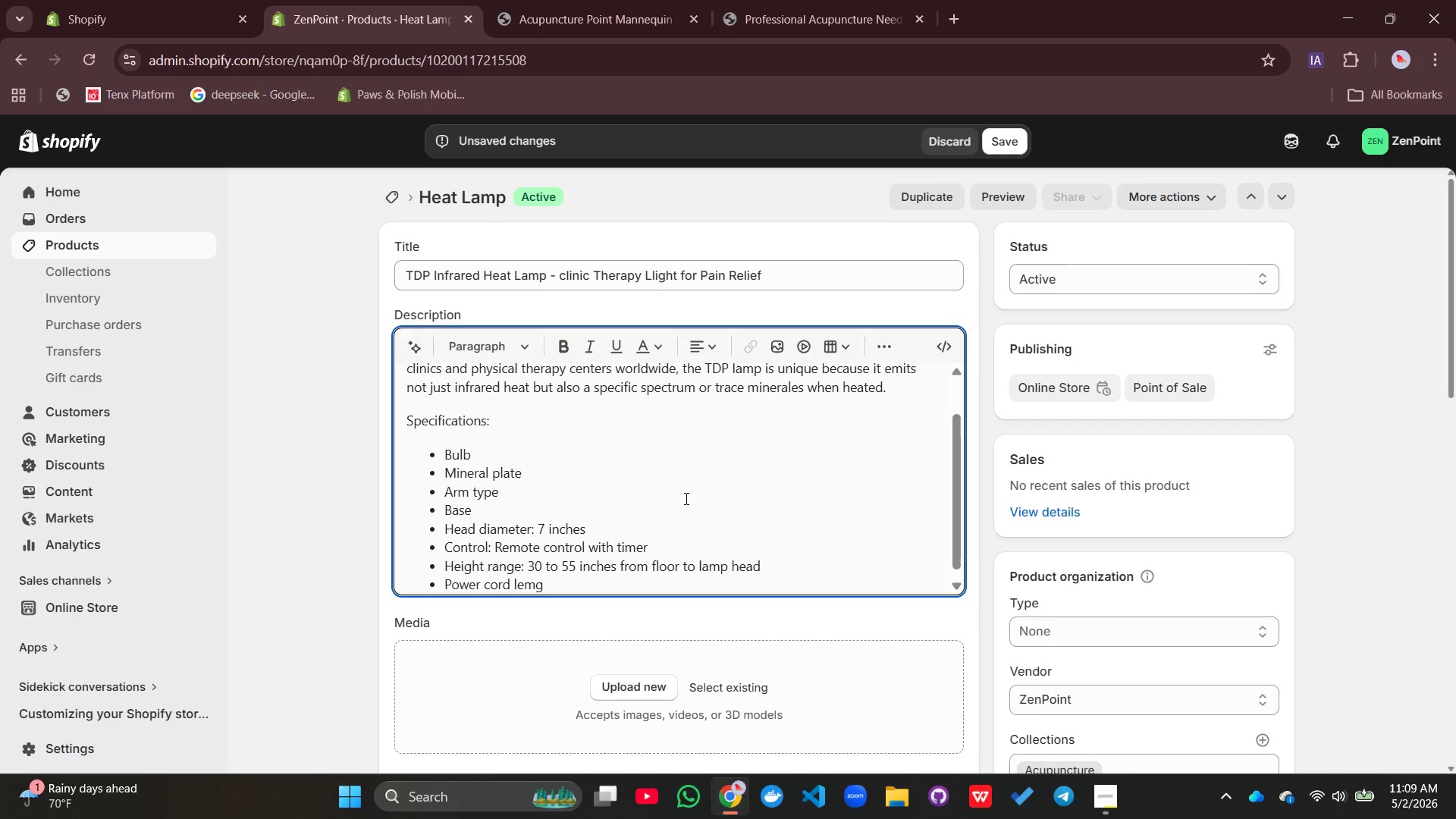 
key(Backspace)
key(Backspace)
key(Backspace)
type(m)
key(Backspace)
type(nght: 6 feet)
 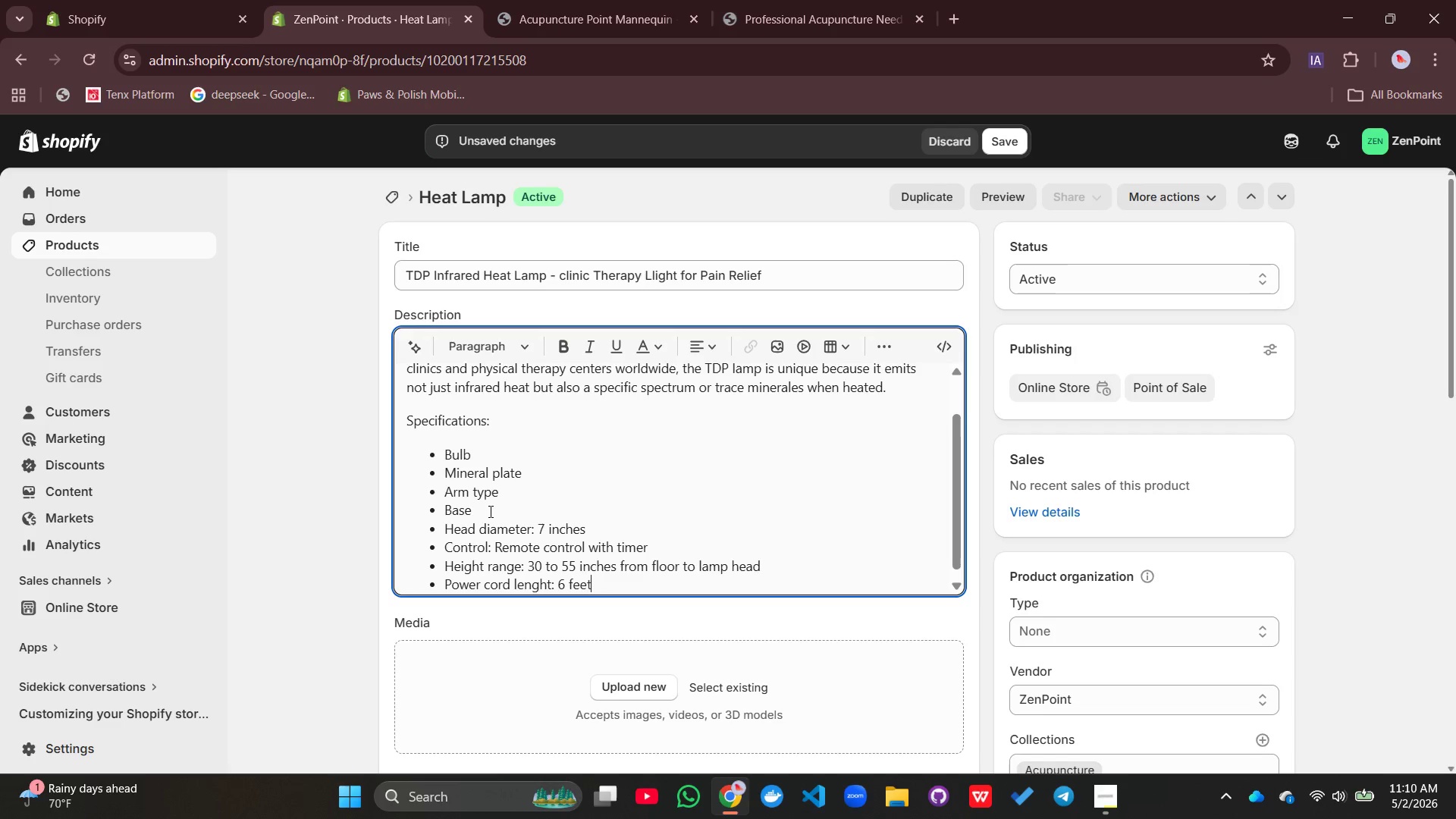 
left_click([478, 513])
 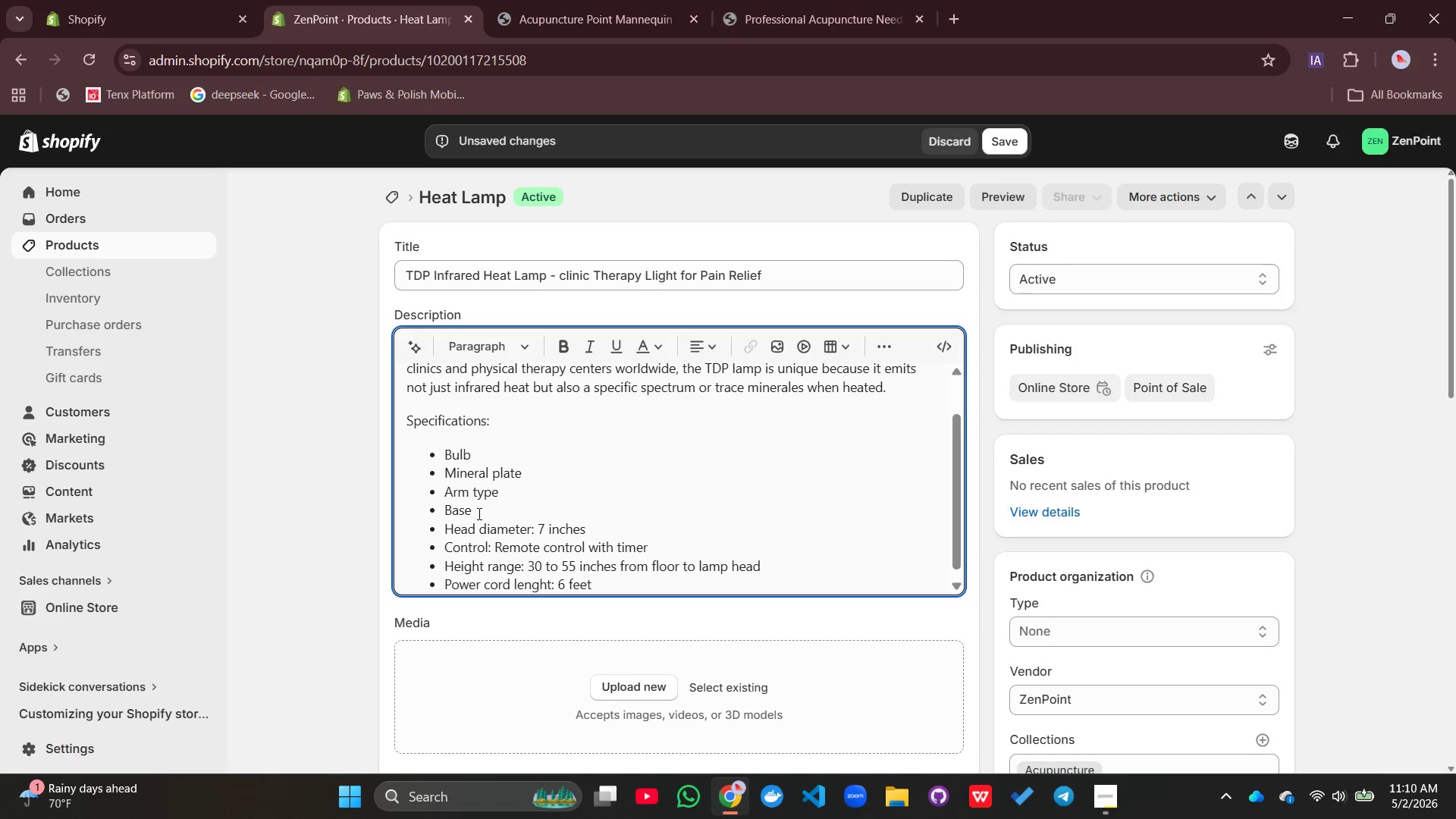 
type(: Sturdy metal with weighted bottom)
 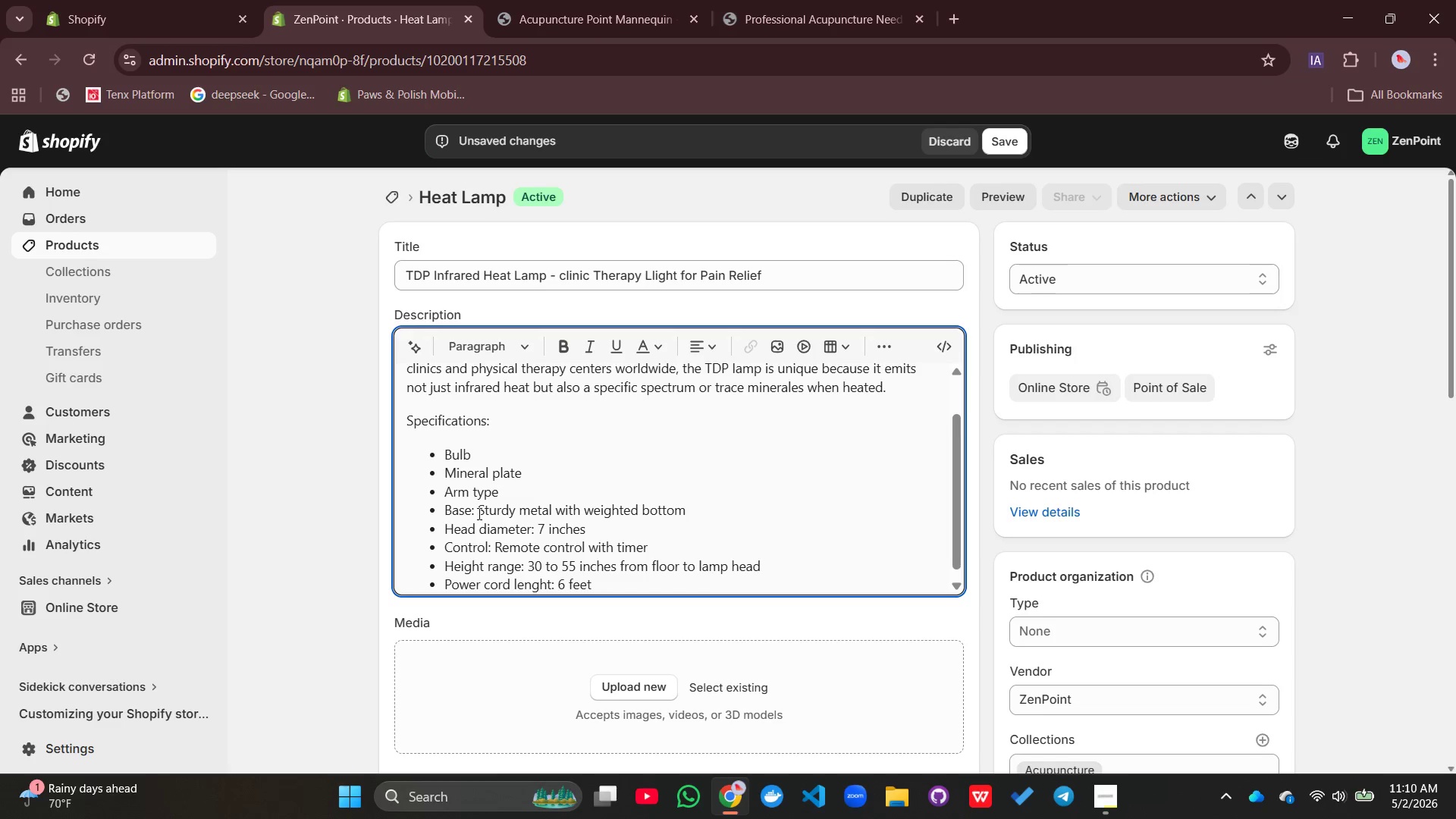 
left_click([512, 498])
 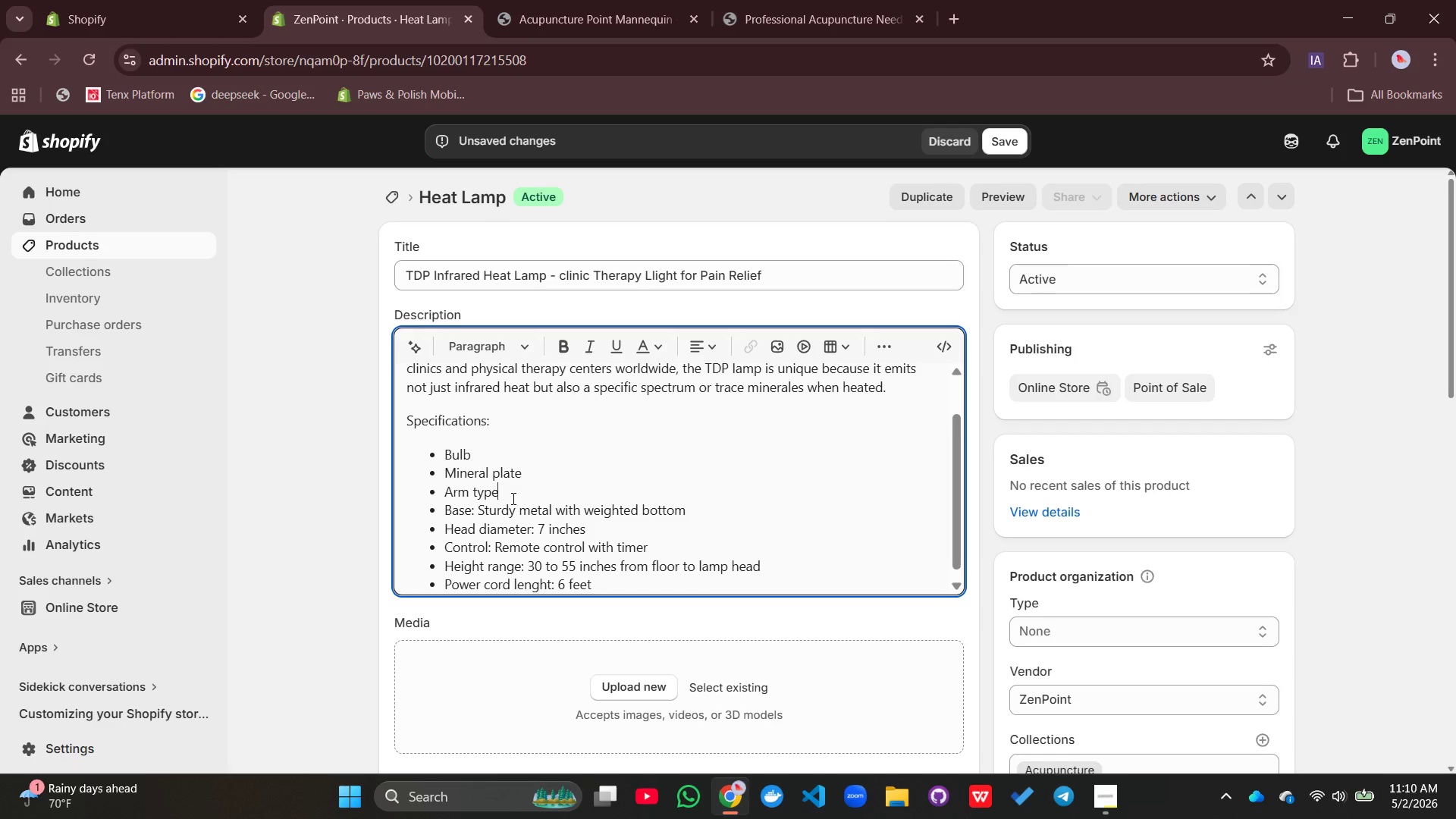 
type(: Adjustable gooseneck)
 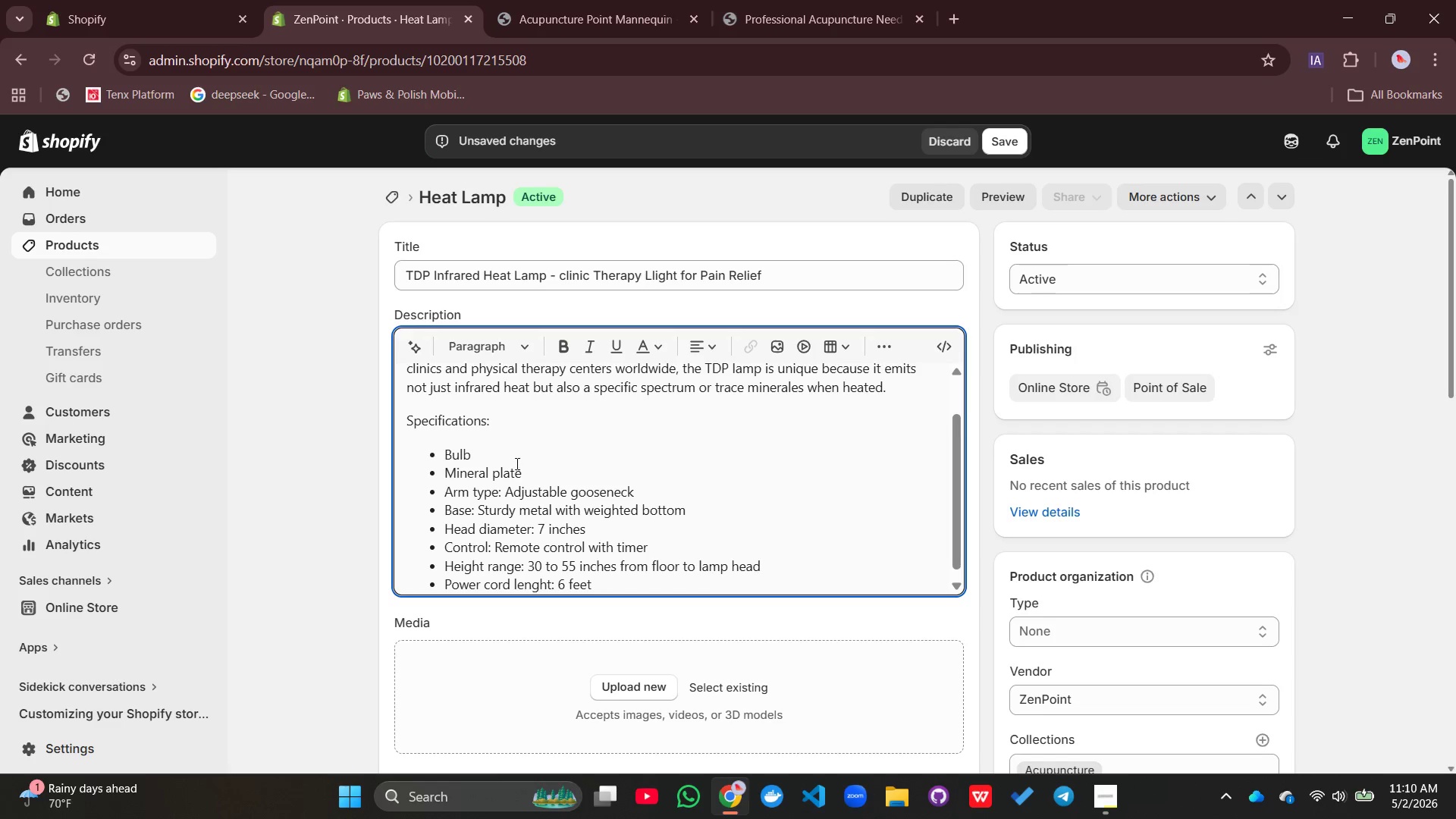 
left_click([533, 472])
 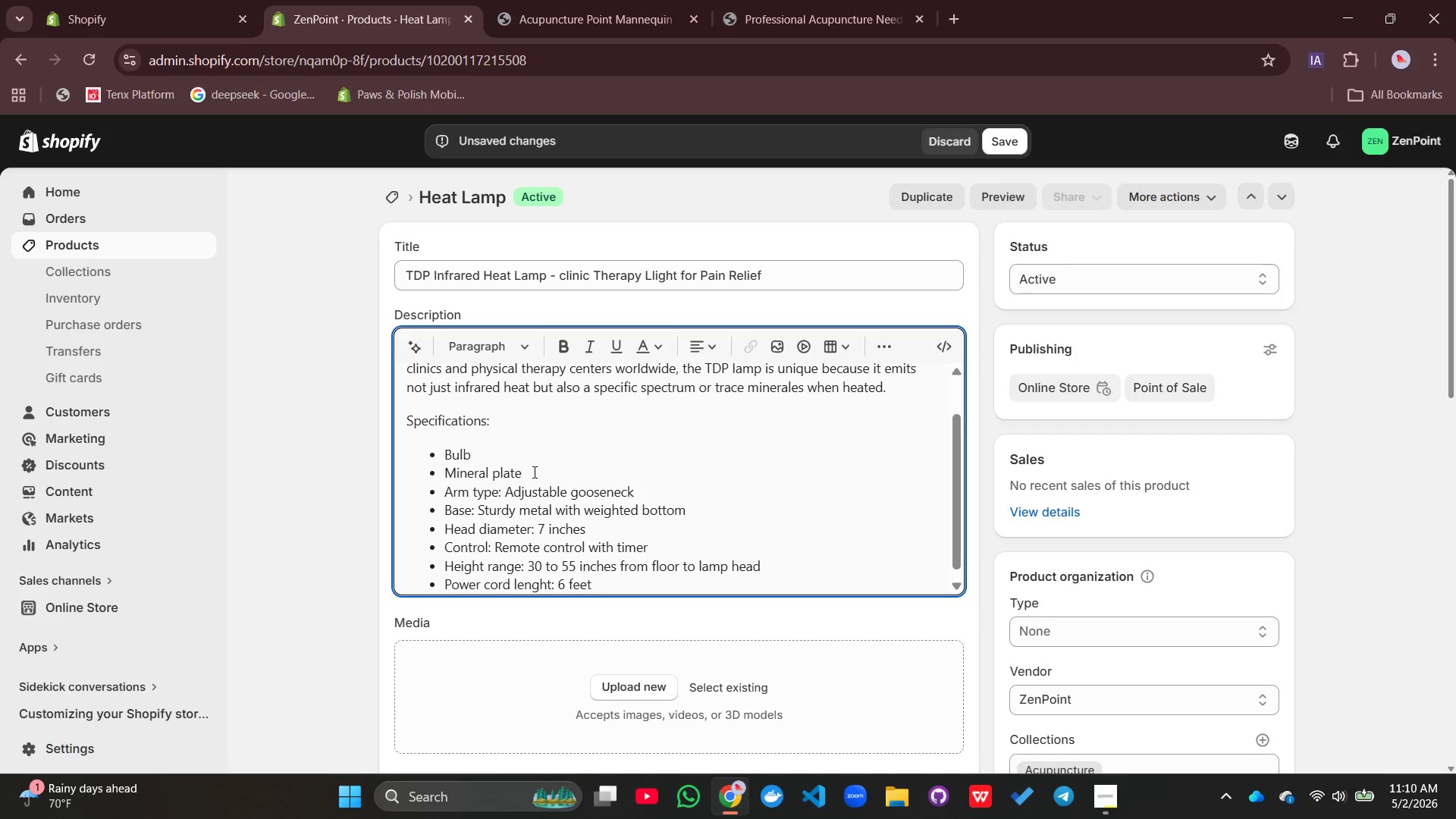 
type(: 33 element ceramic composite)
 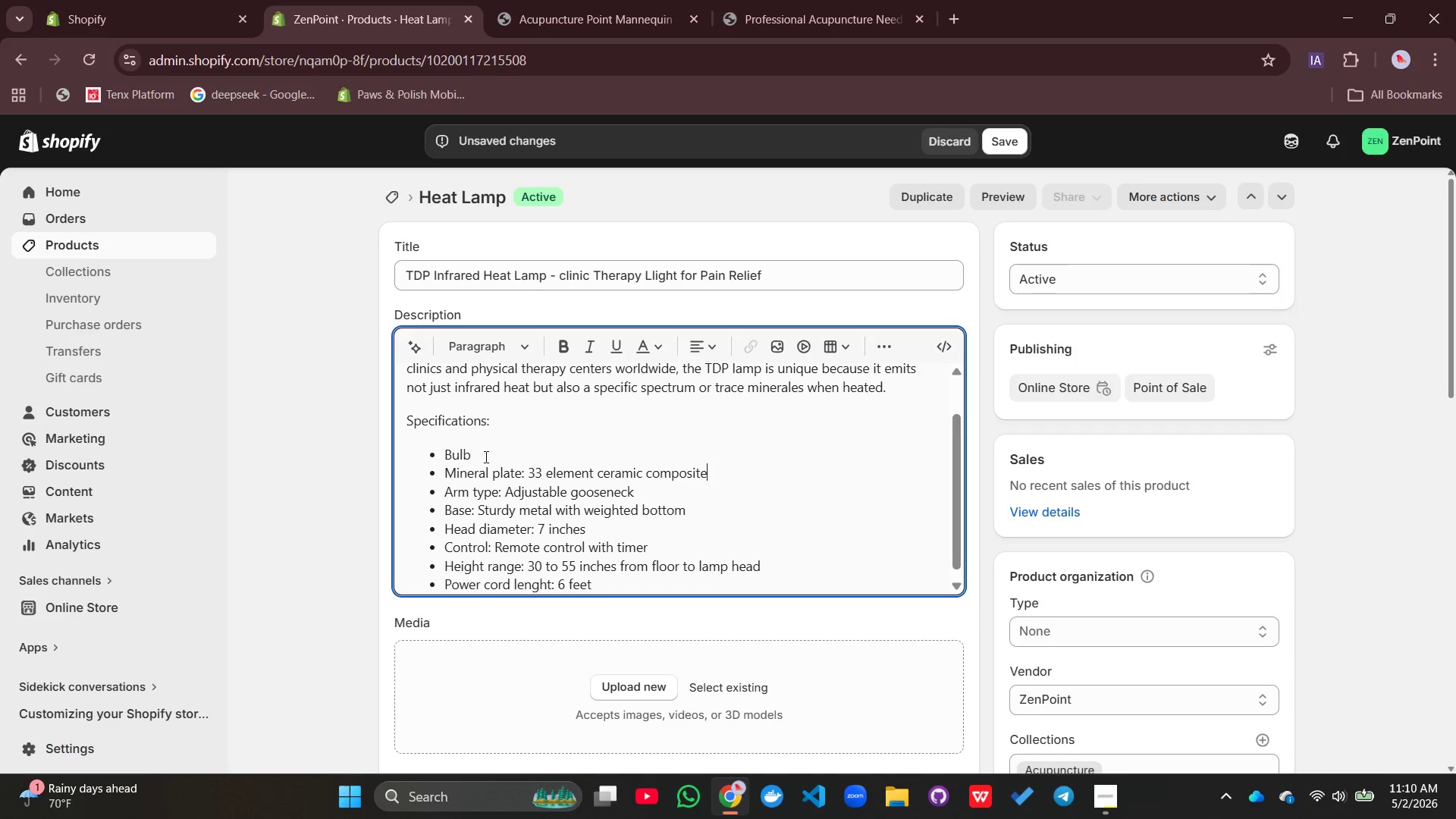 
left_click([485, 457])
 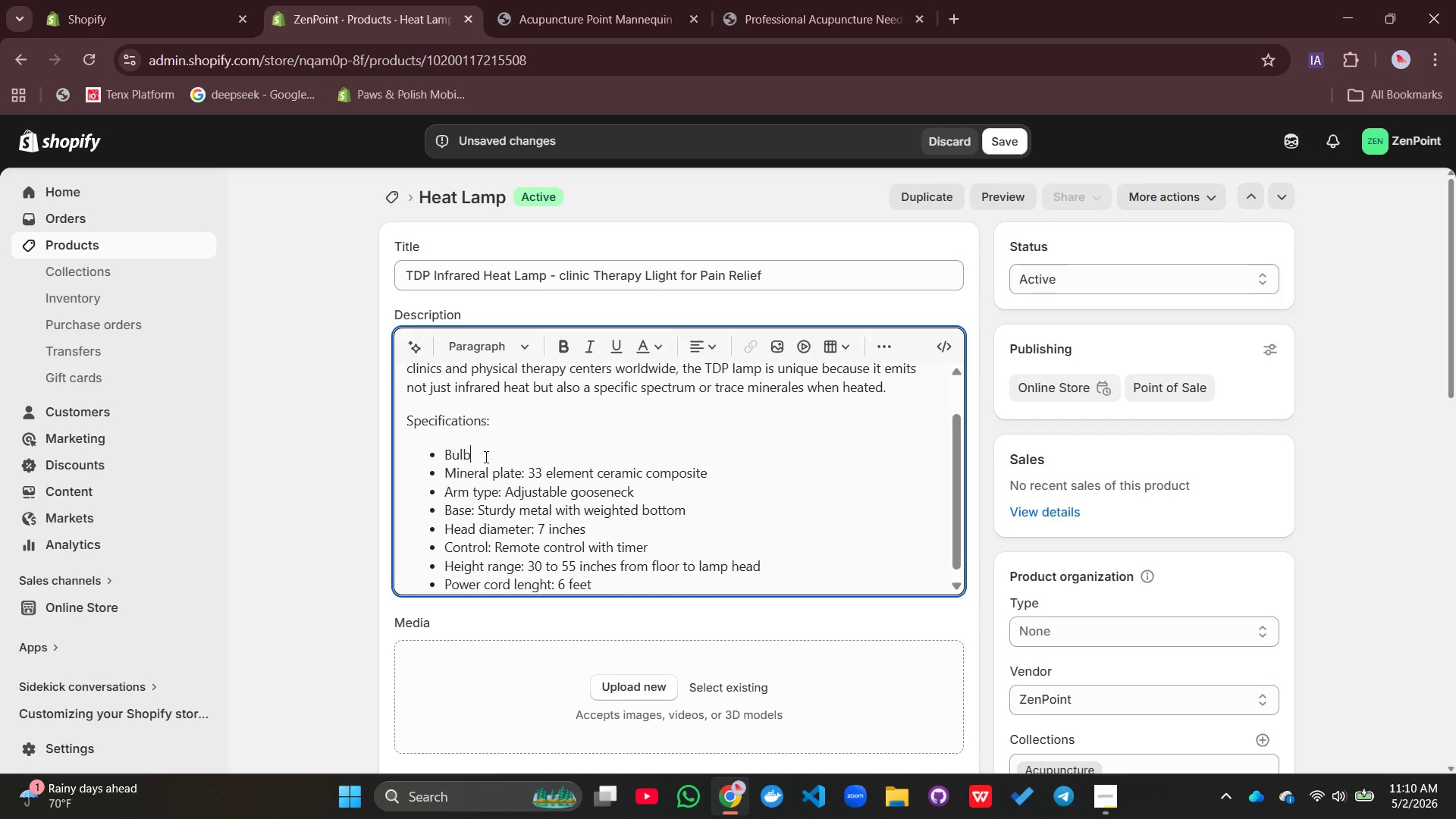 
type(: 250 r)
 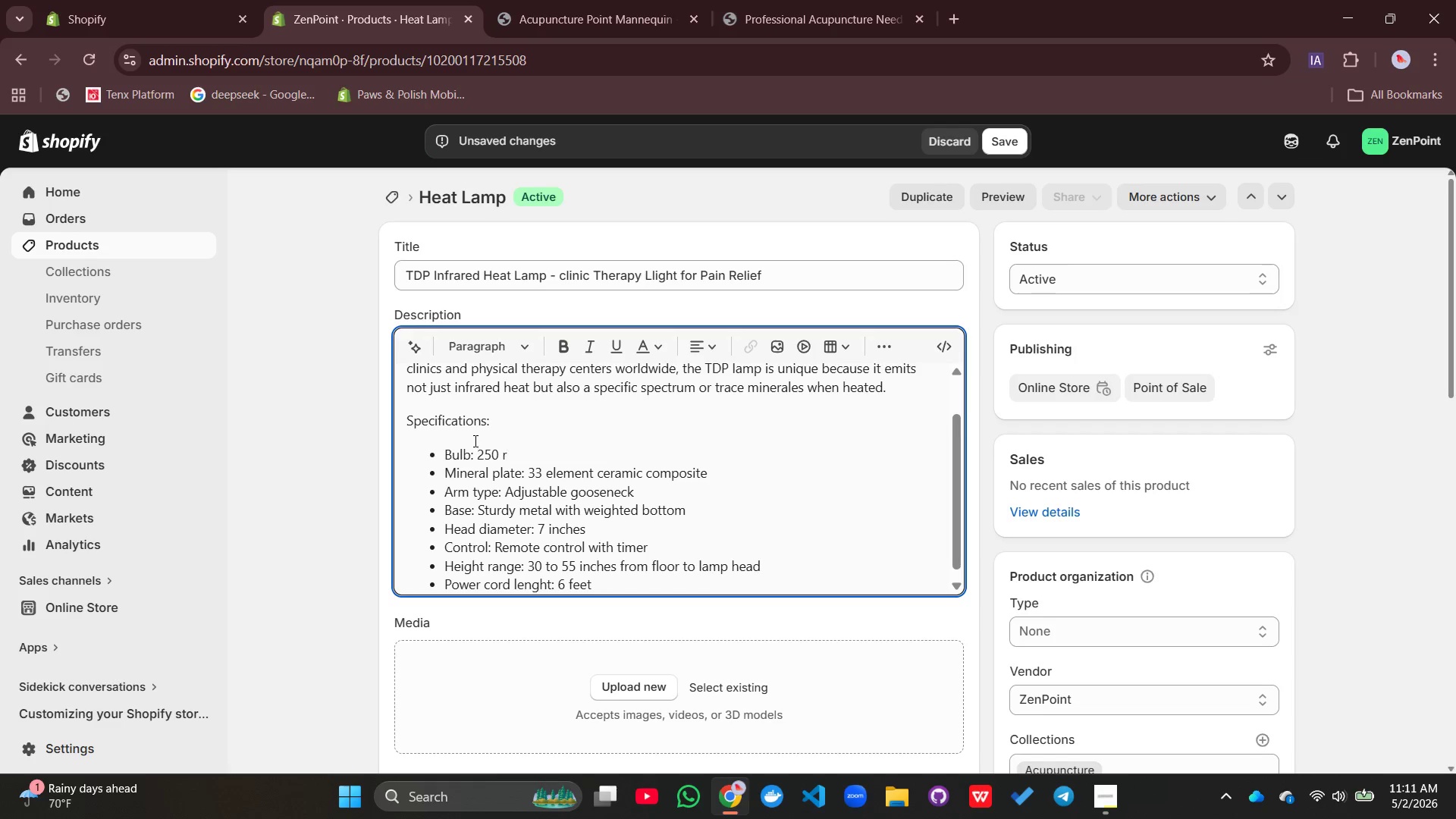 
key(Backspace)
type(infrared quartz bulb)
 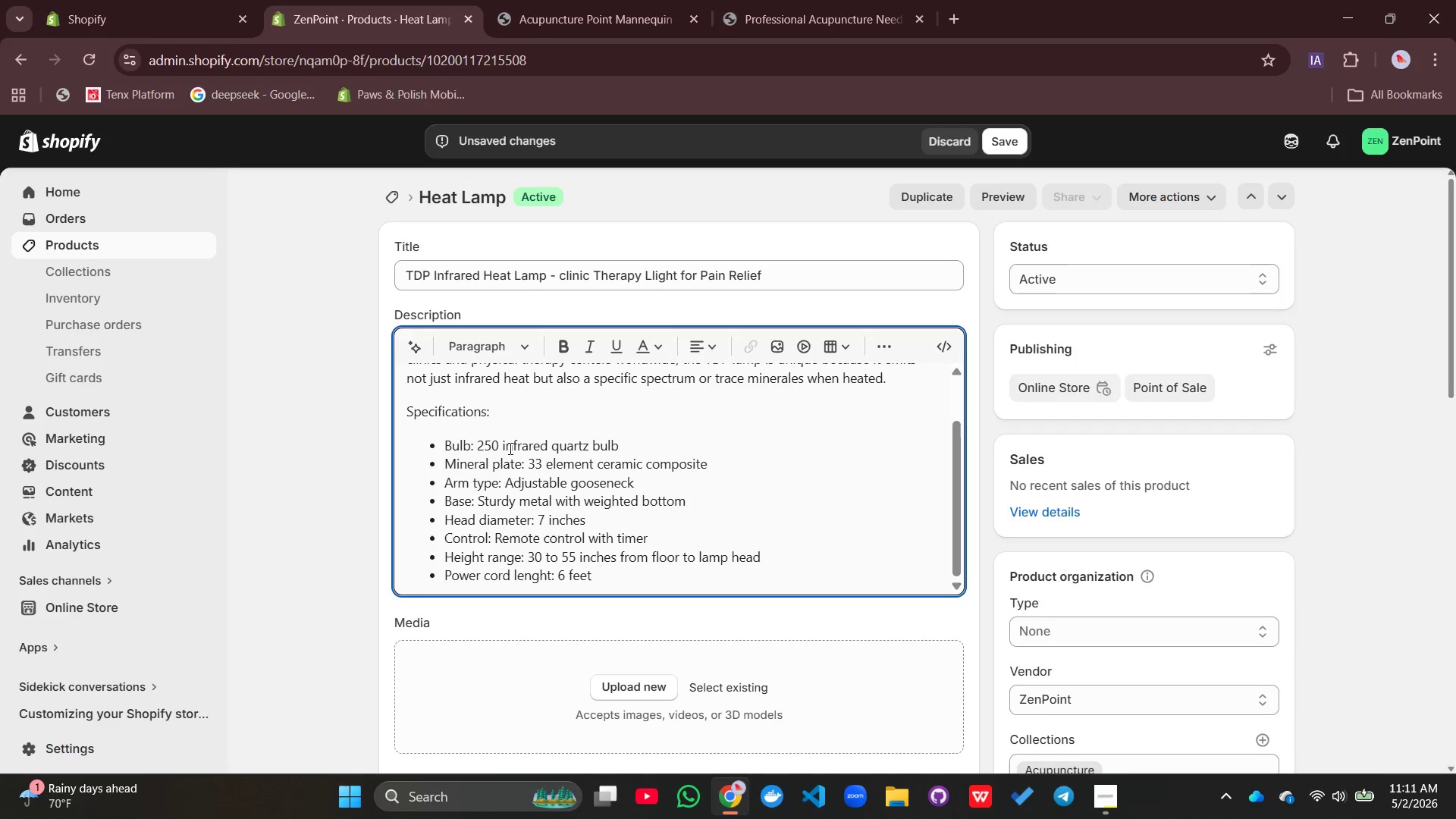 
wait(10.06)
 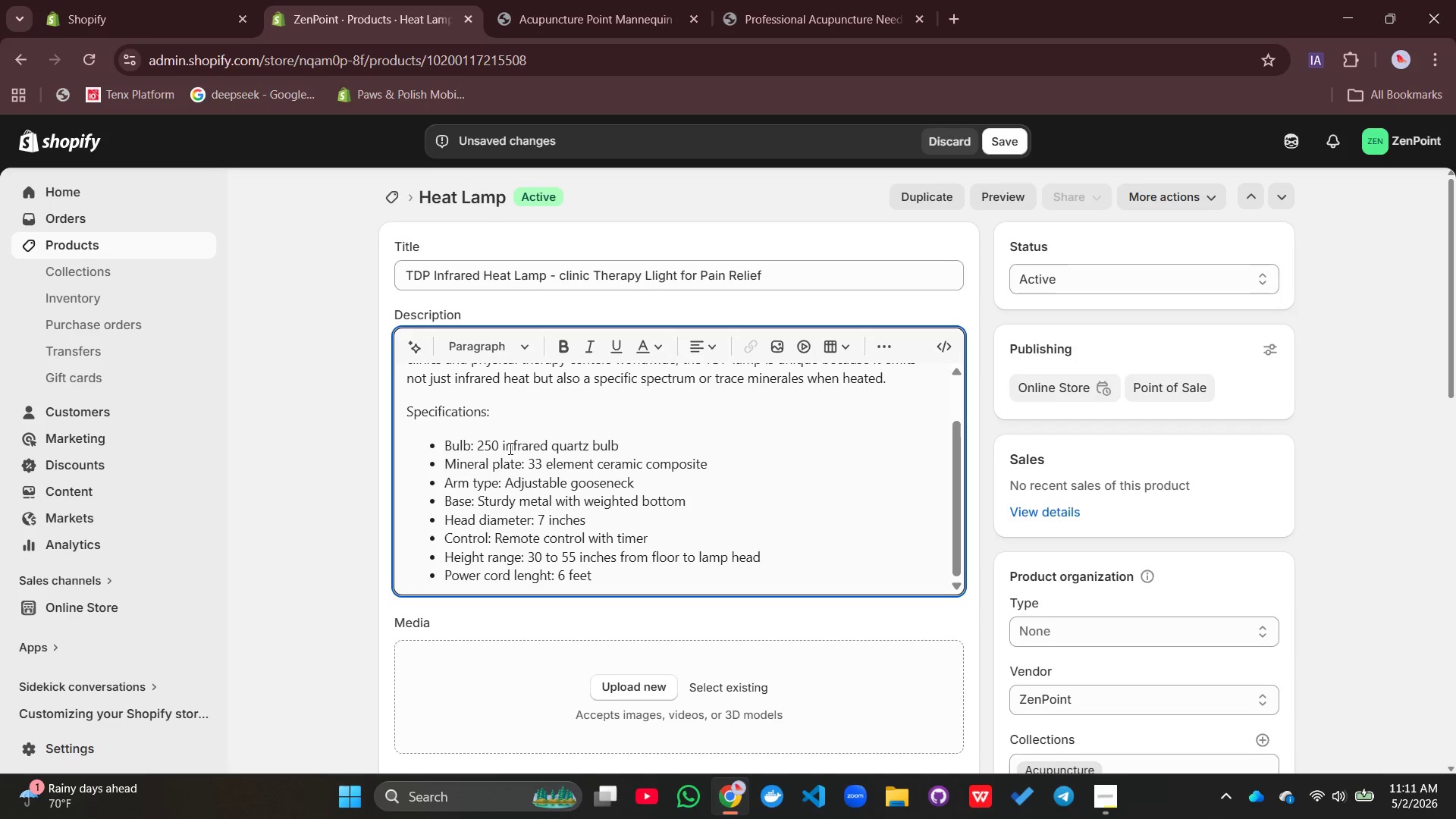 
left_click([621, 573])
 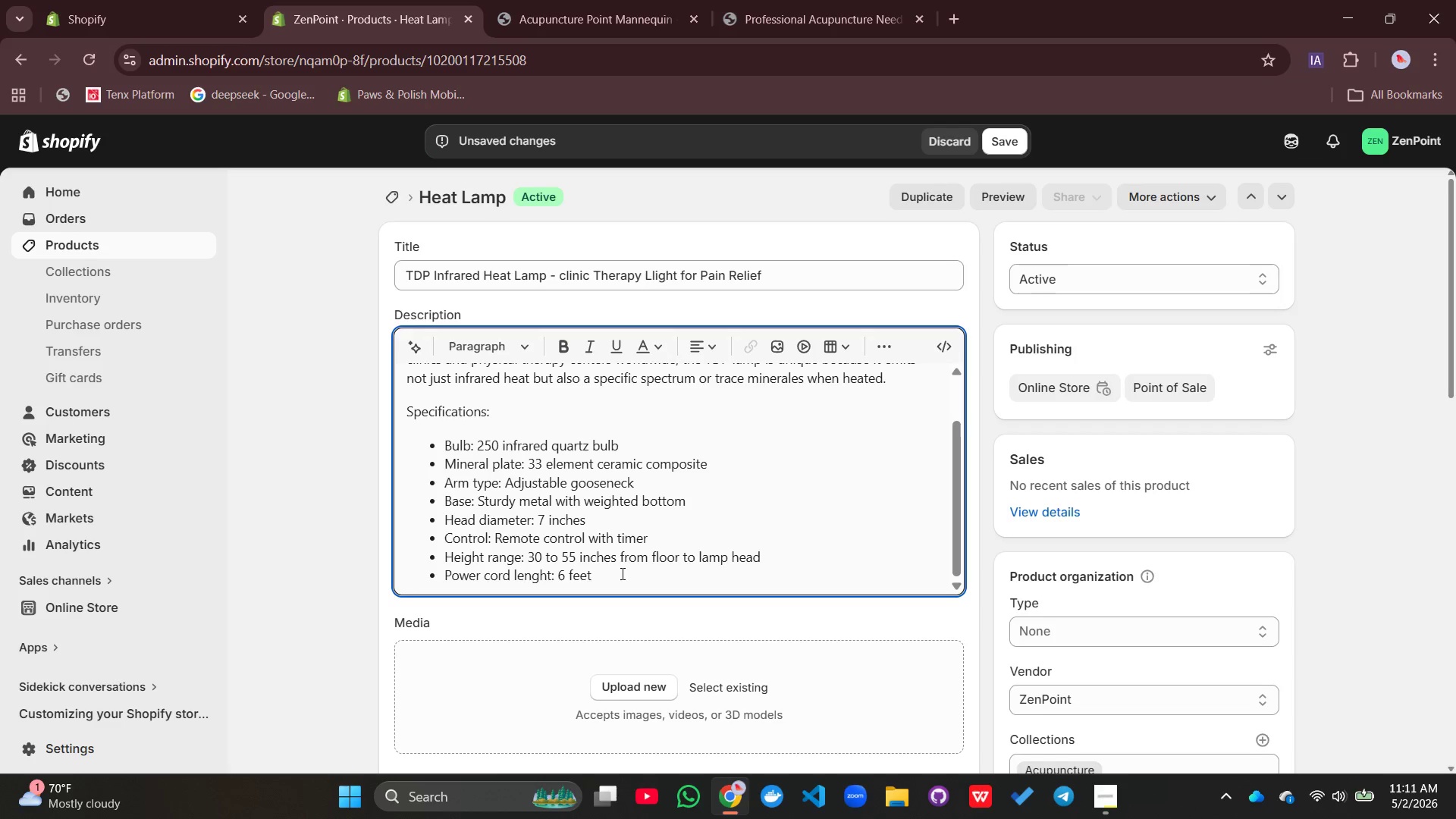 
wait(12.89)
 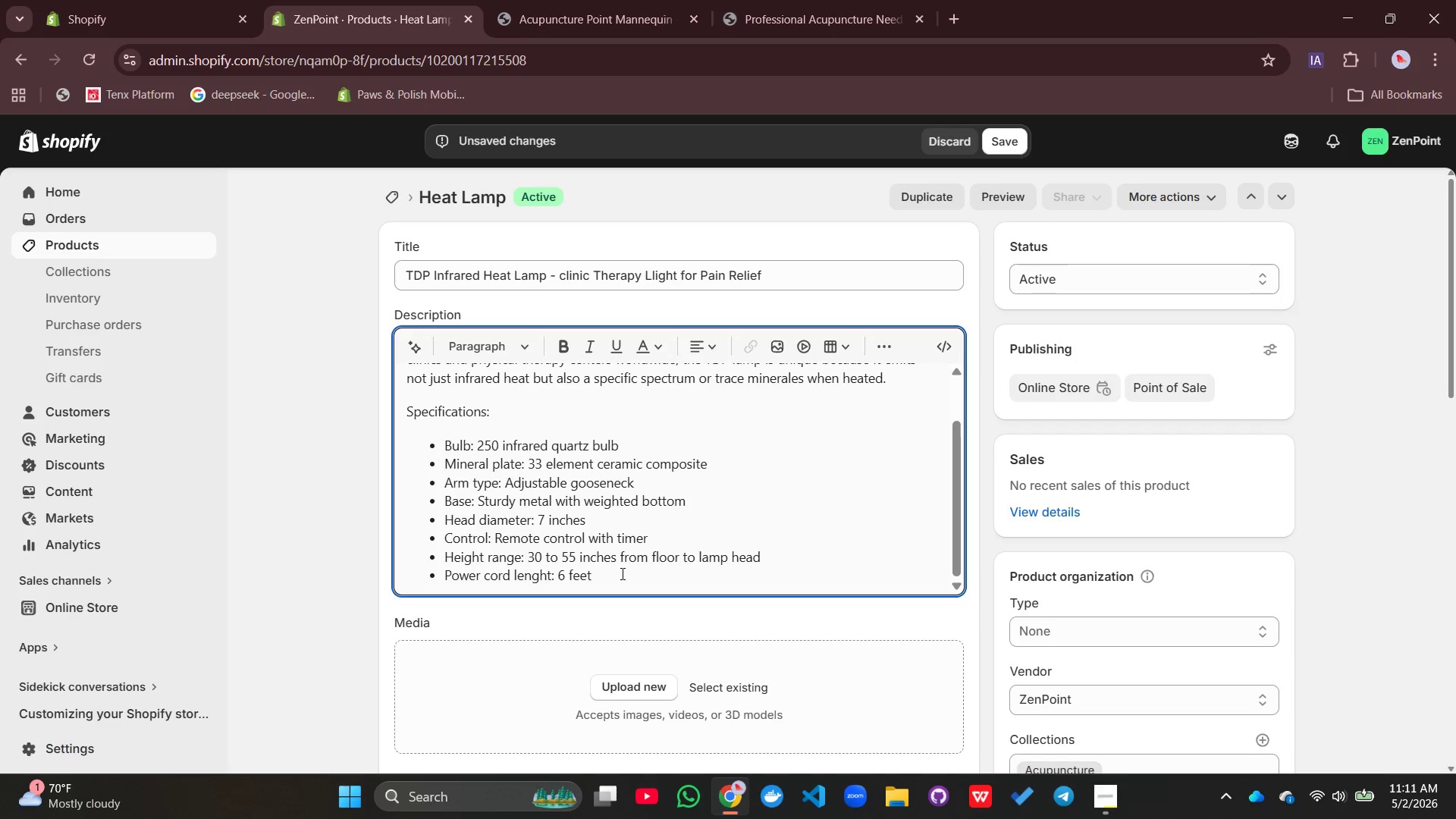 
key(Enter)
 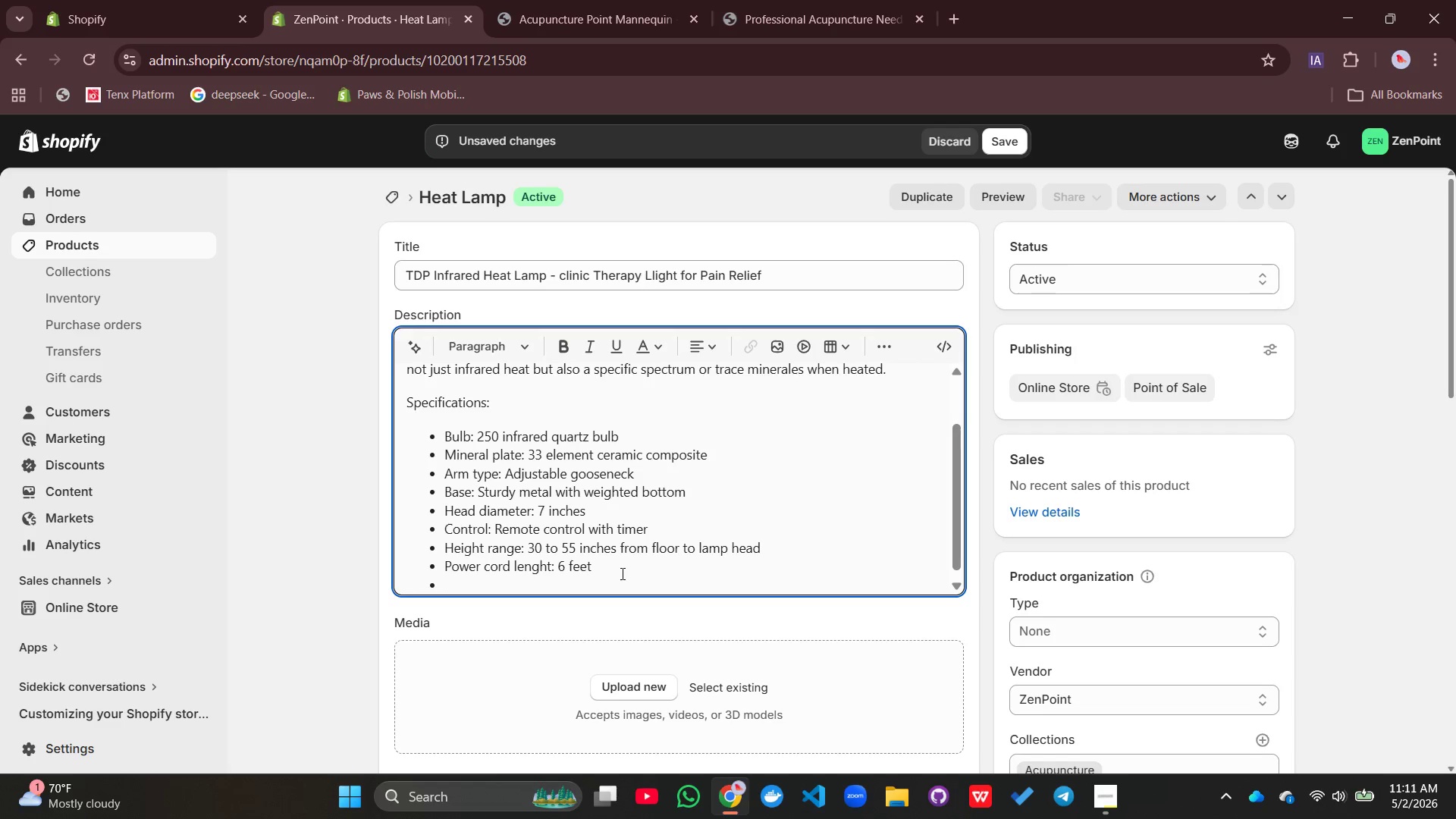 
type(Clinic)
key(Backspace)
type(cal applications:)
 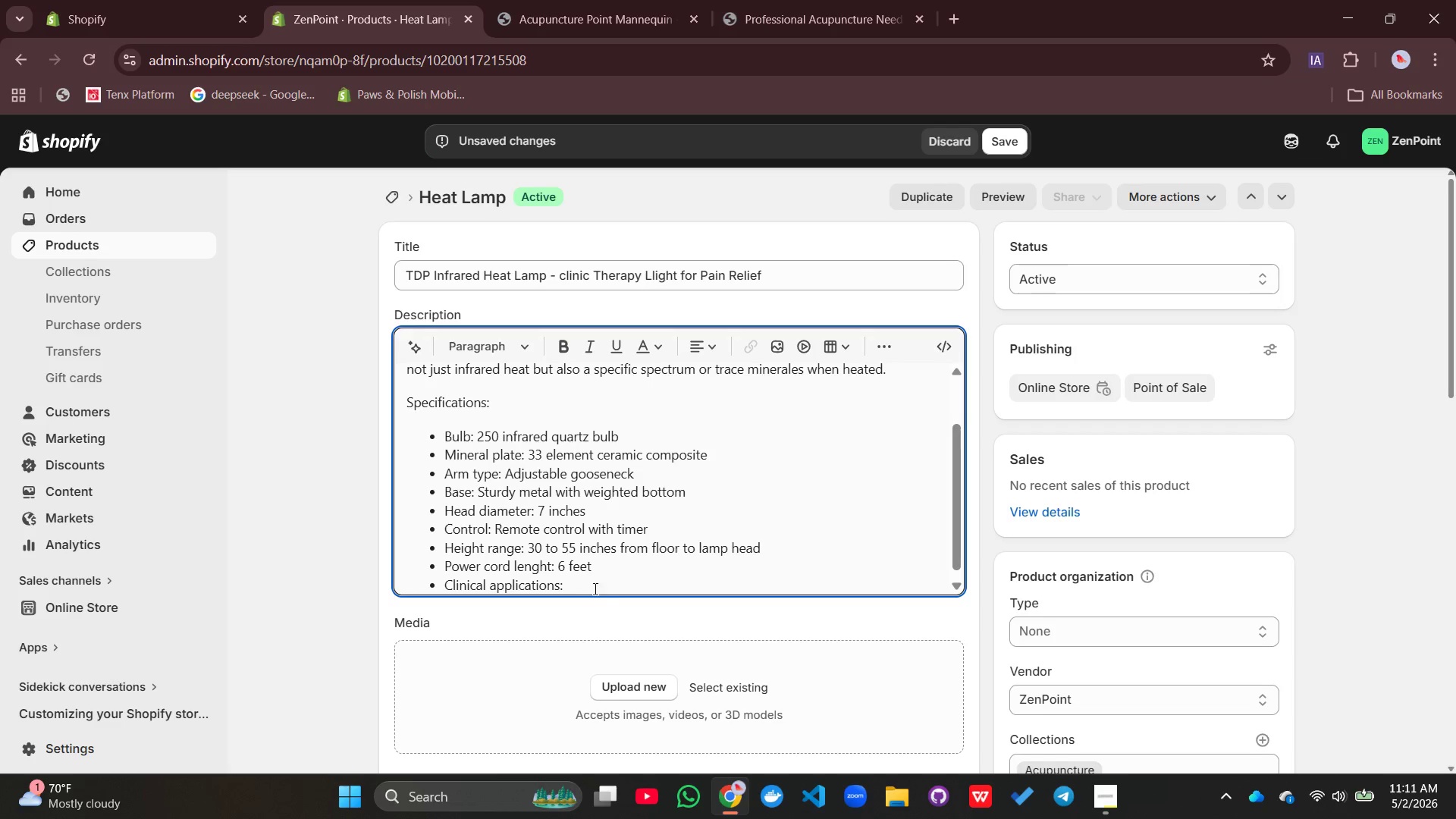 
left_click_drag(start_coordinate=[567, 581], to_coordinate=[560, 583])
 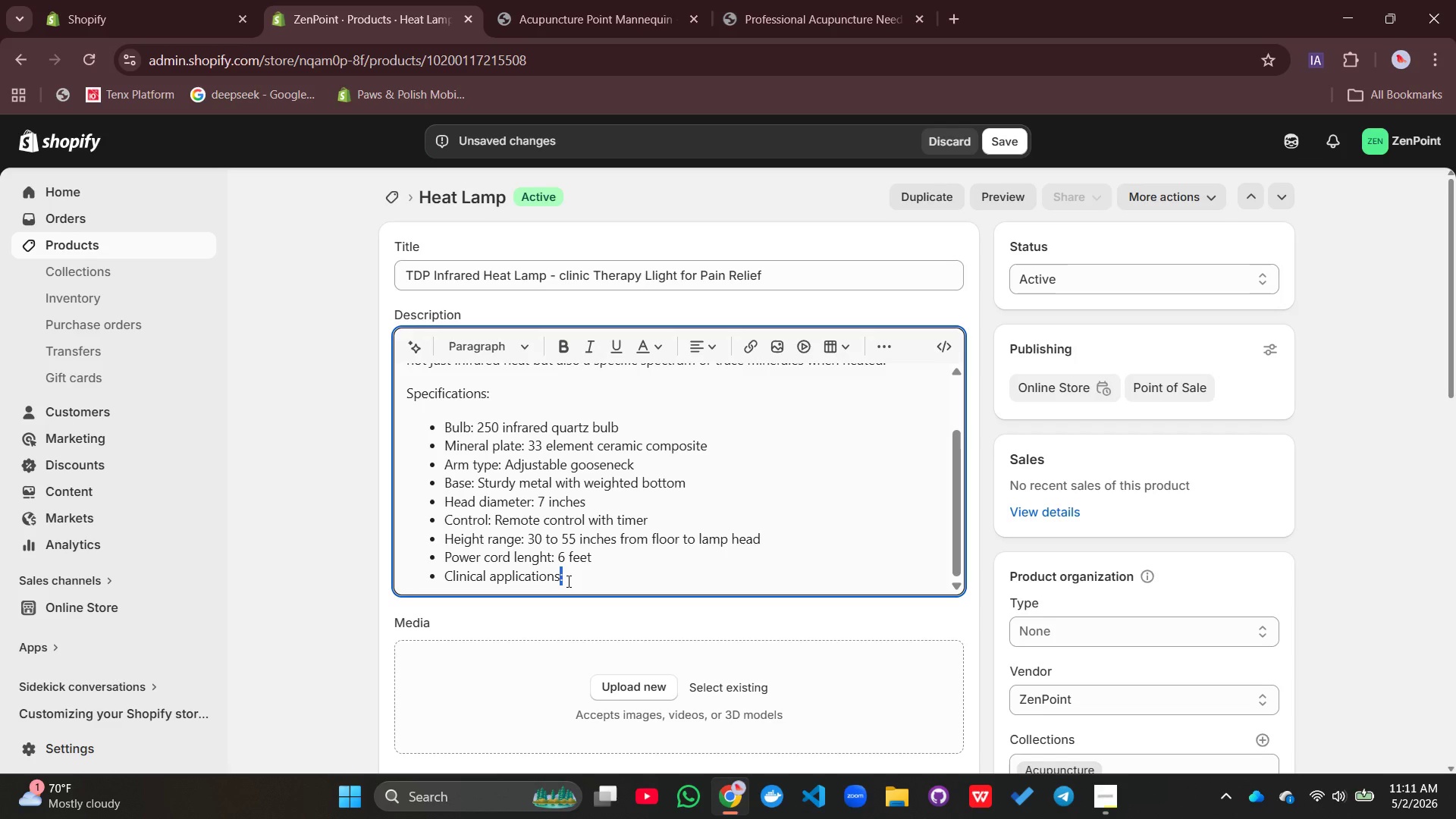 
left_click([567, 581])
 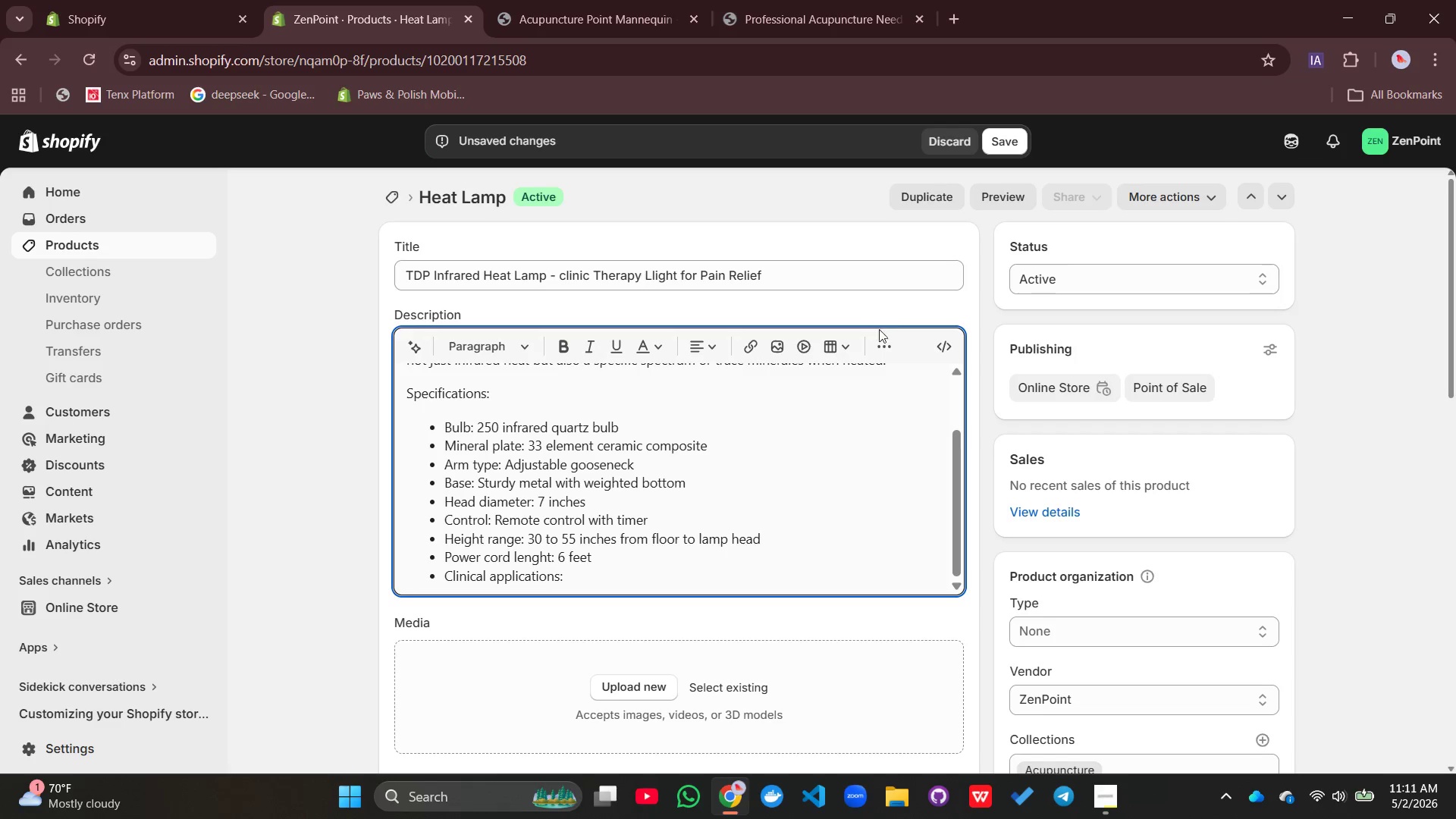 
left_click([879, 343])
 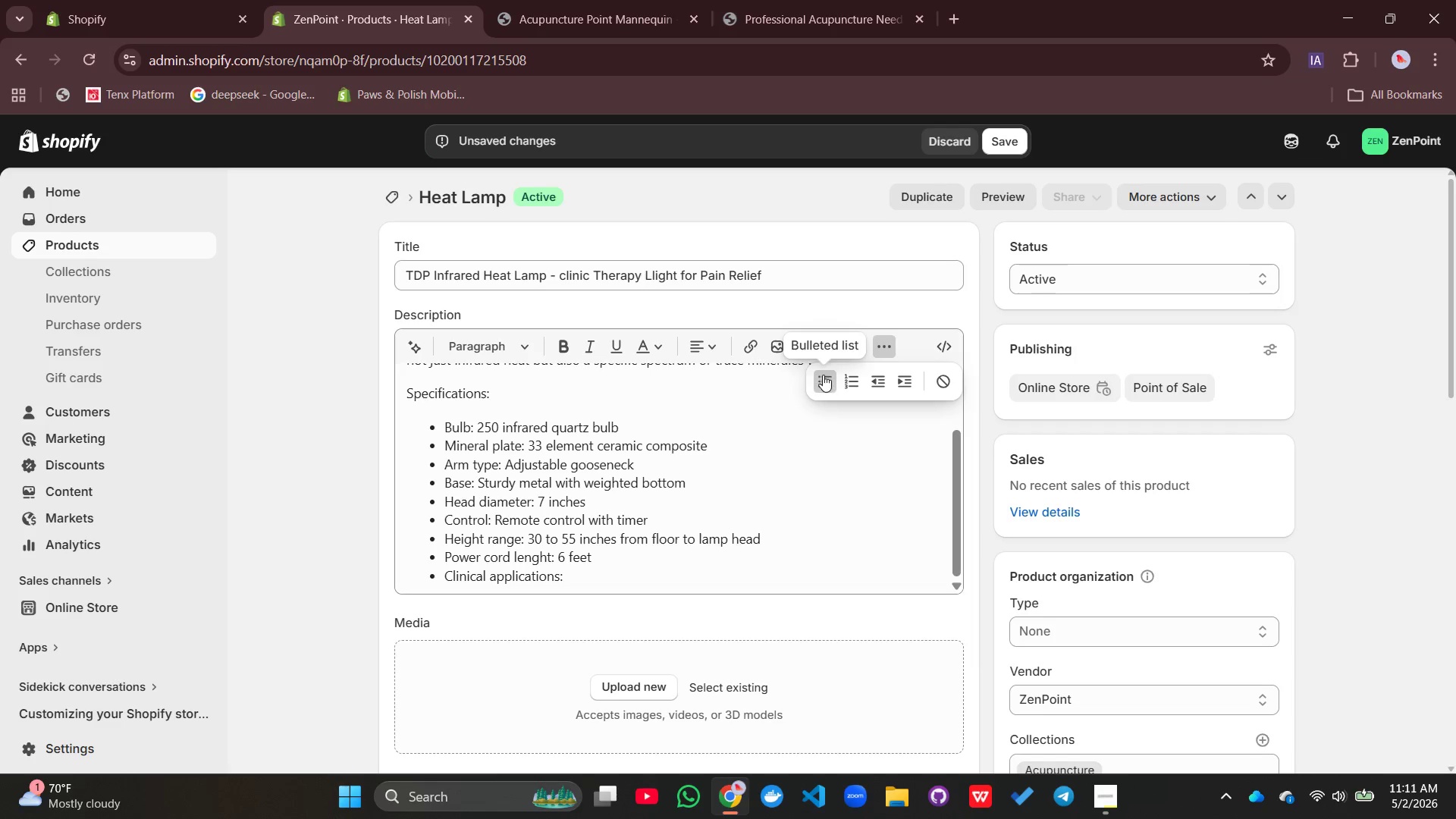 
left_click([823, 375])
 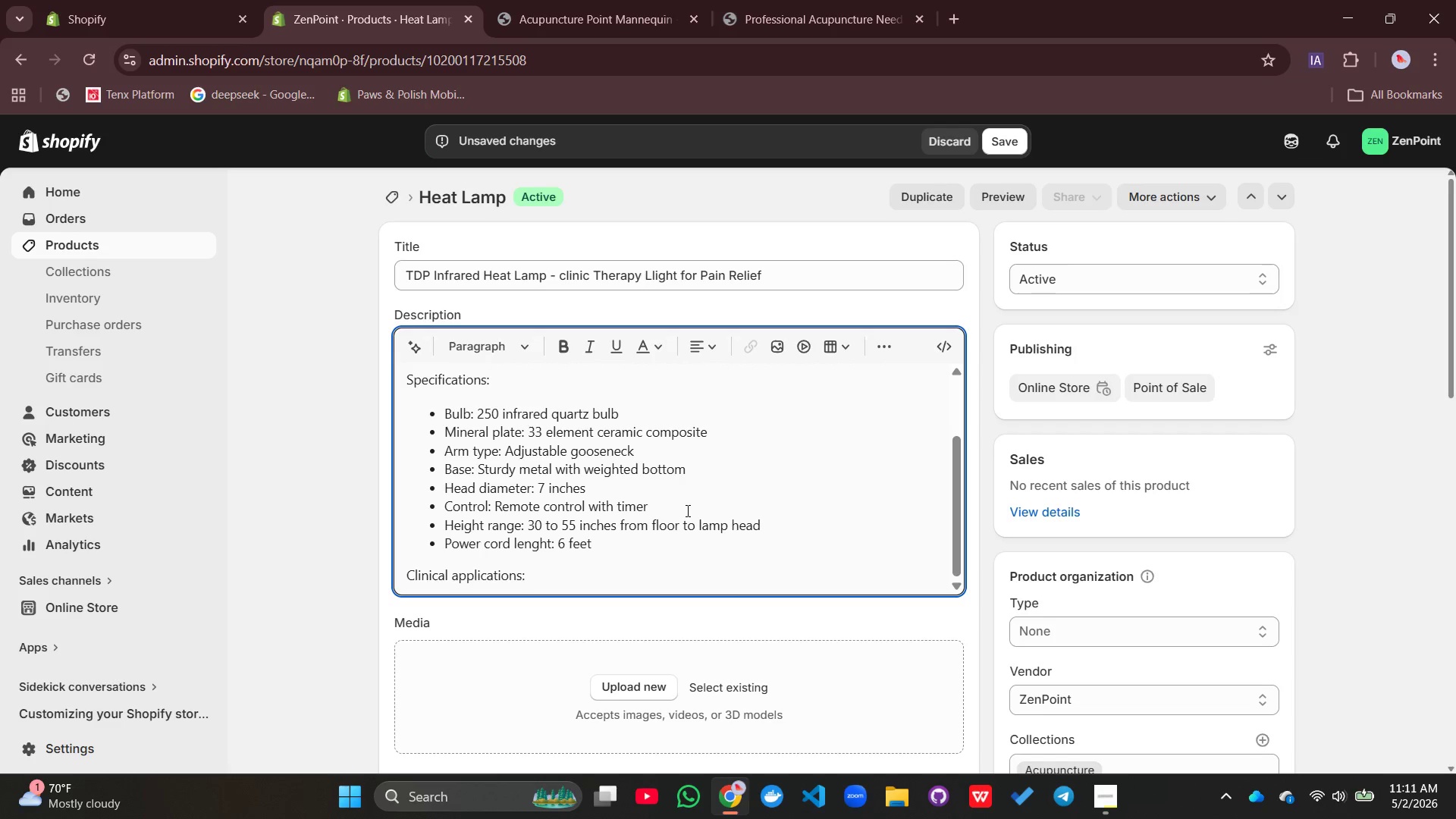 
key(Enter)
 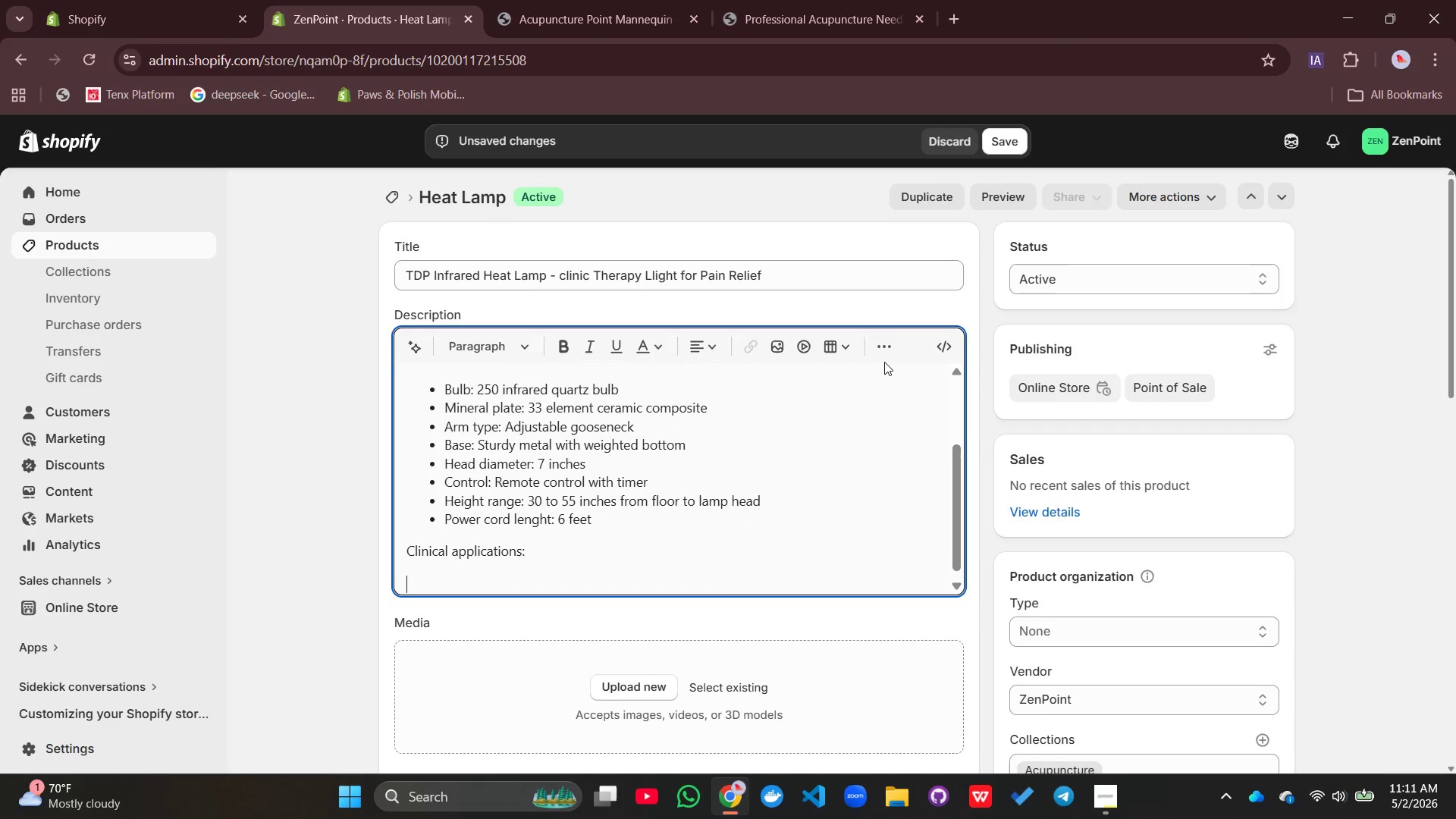 
left_click([882, 356])
 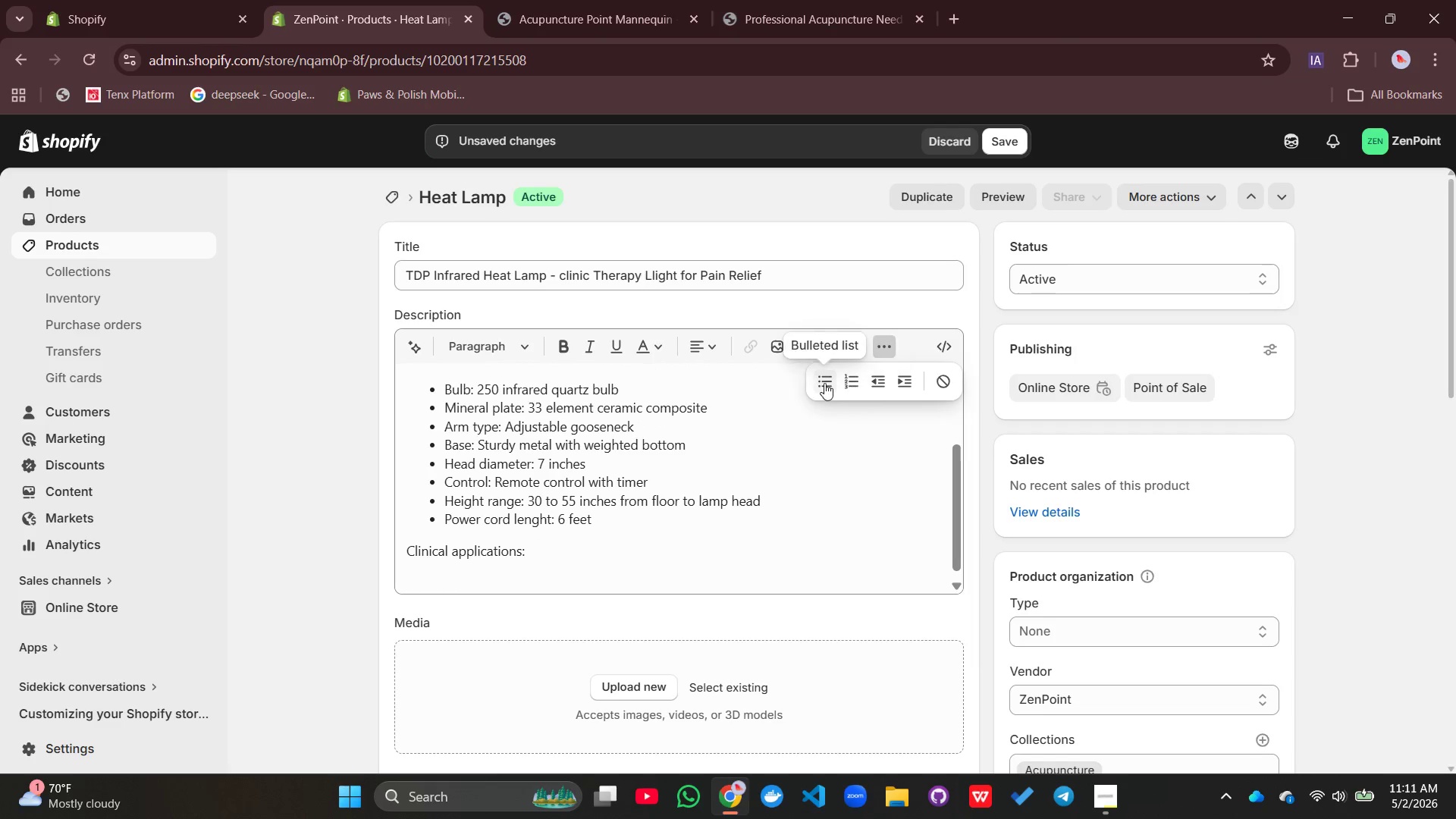 
left_click([824, 383])
 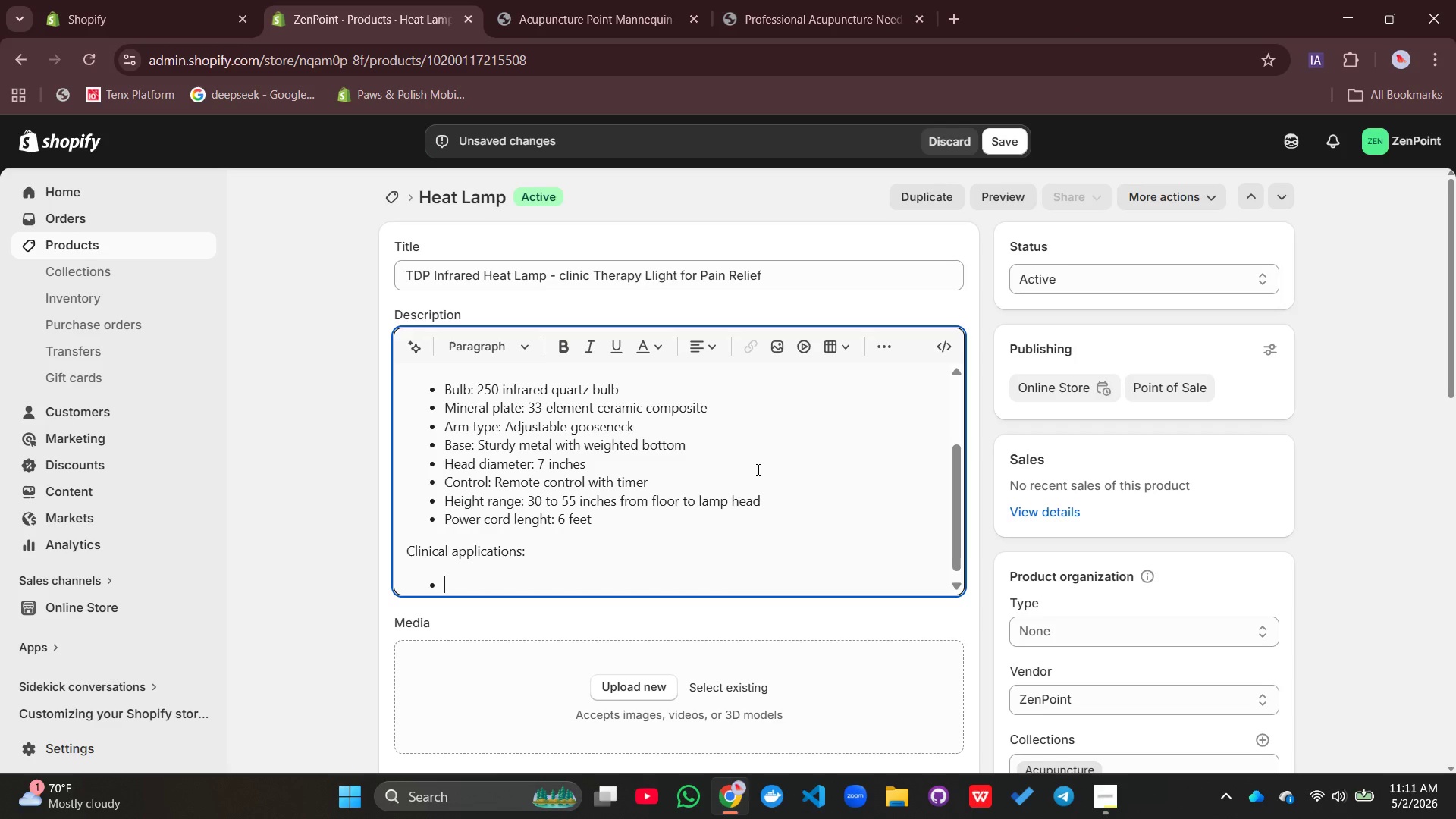 
type(Chronic pain conditions)
 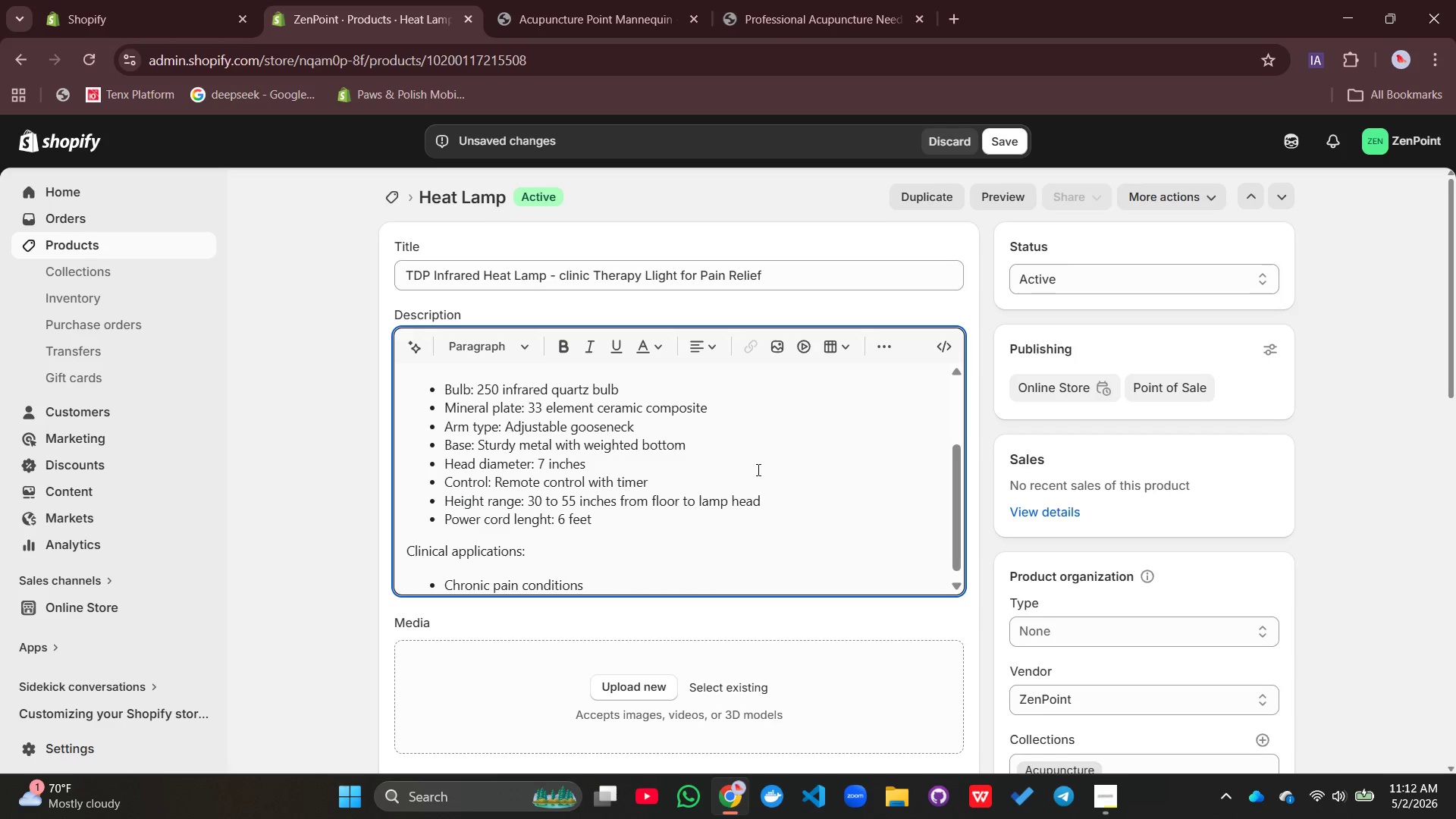 
key(Enter)
 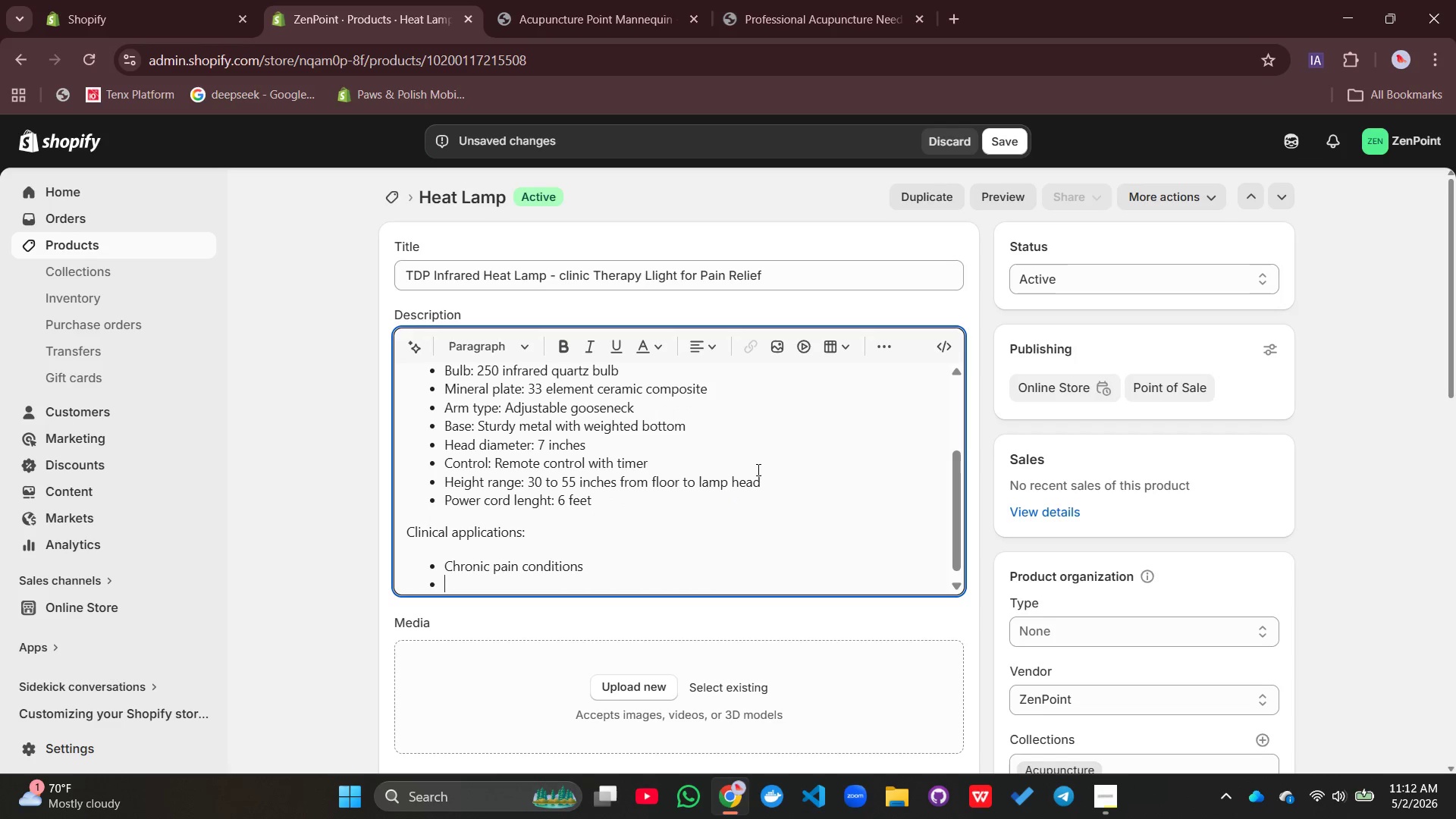 
type(Post-workout muscle recovery)
 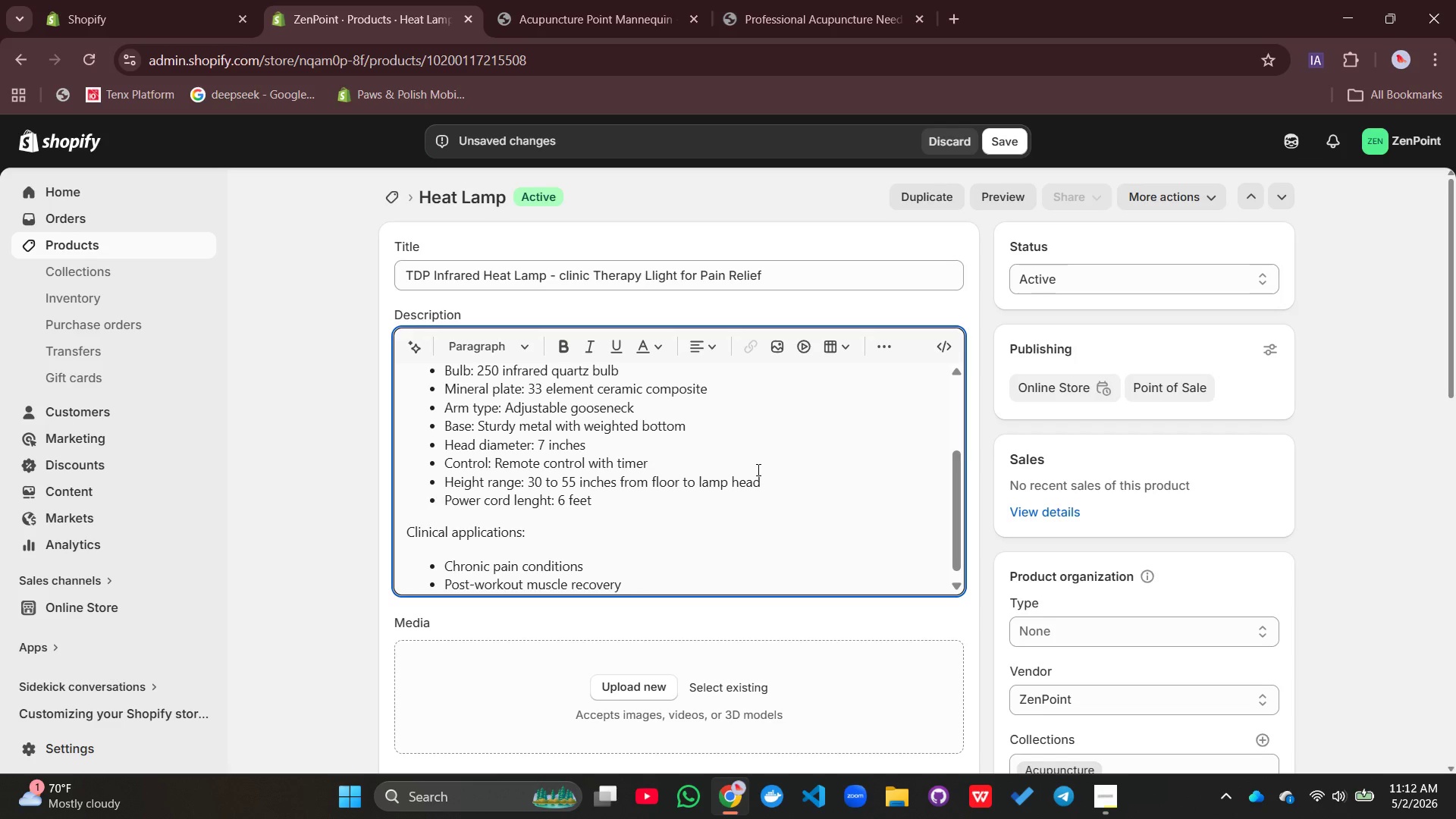 
key(Enter)
 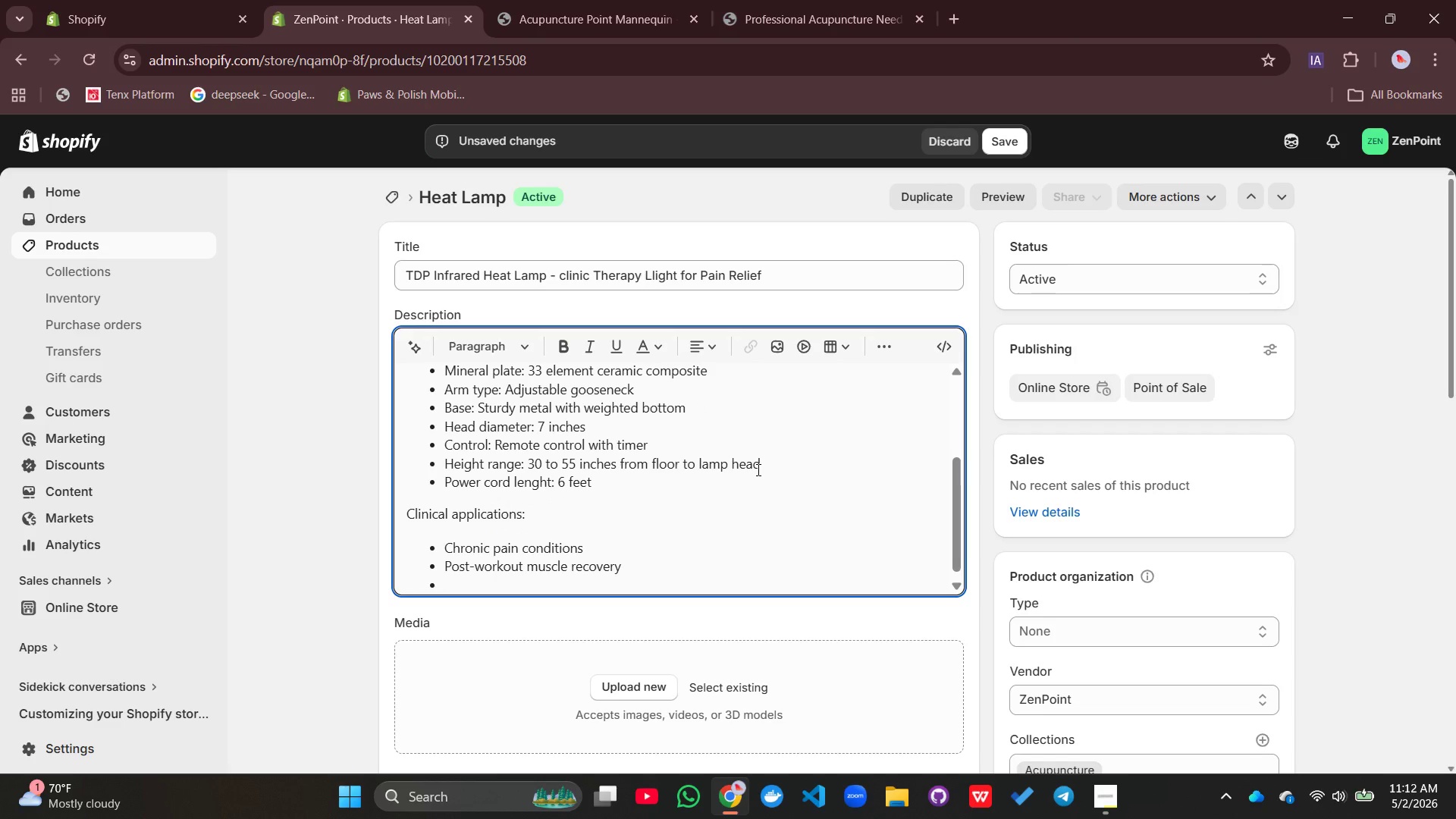 
type(Pre-treatment )
 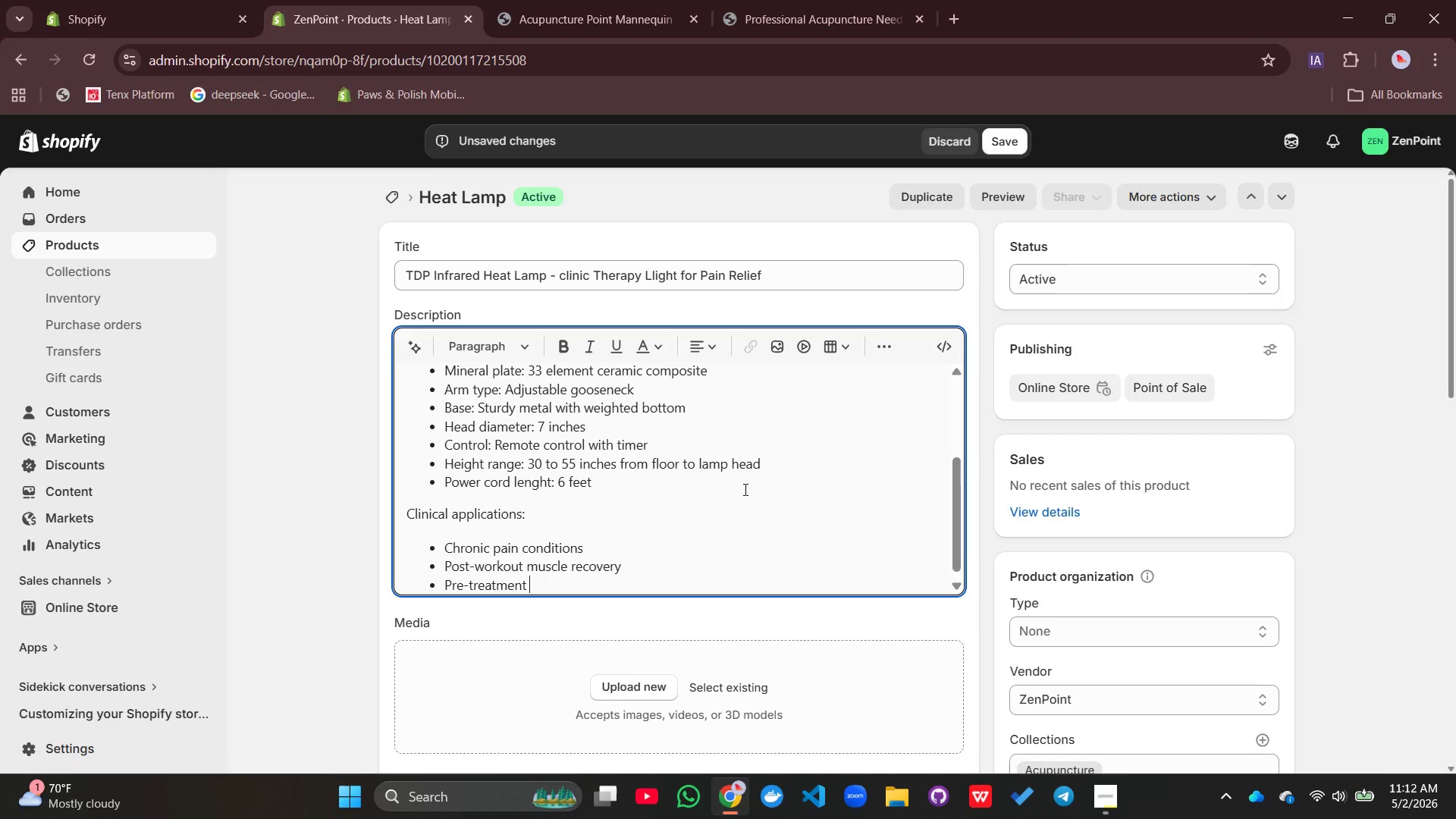 
type(warming)
 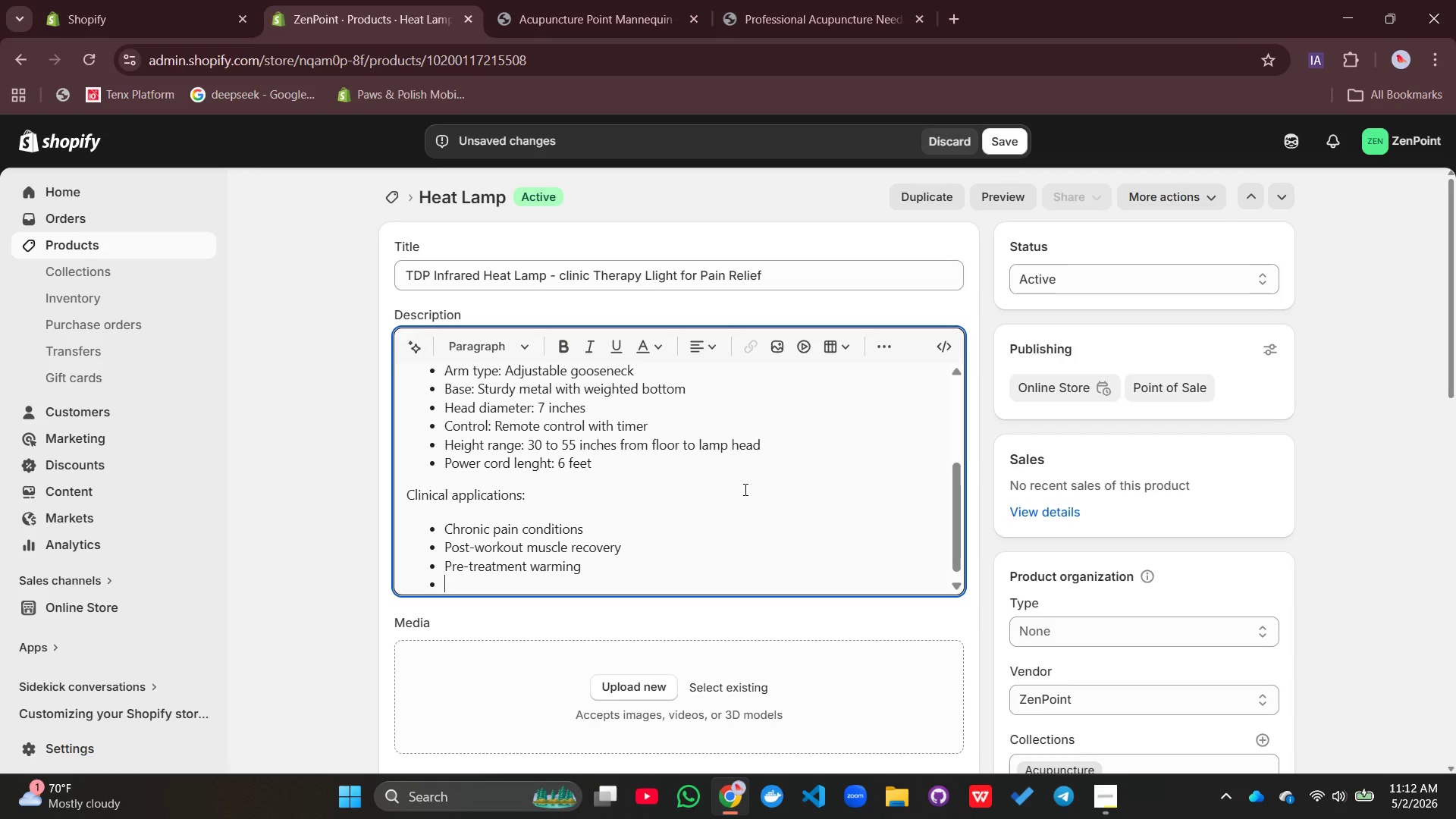 
key(Enter)
 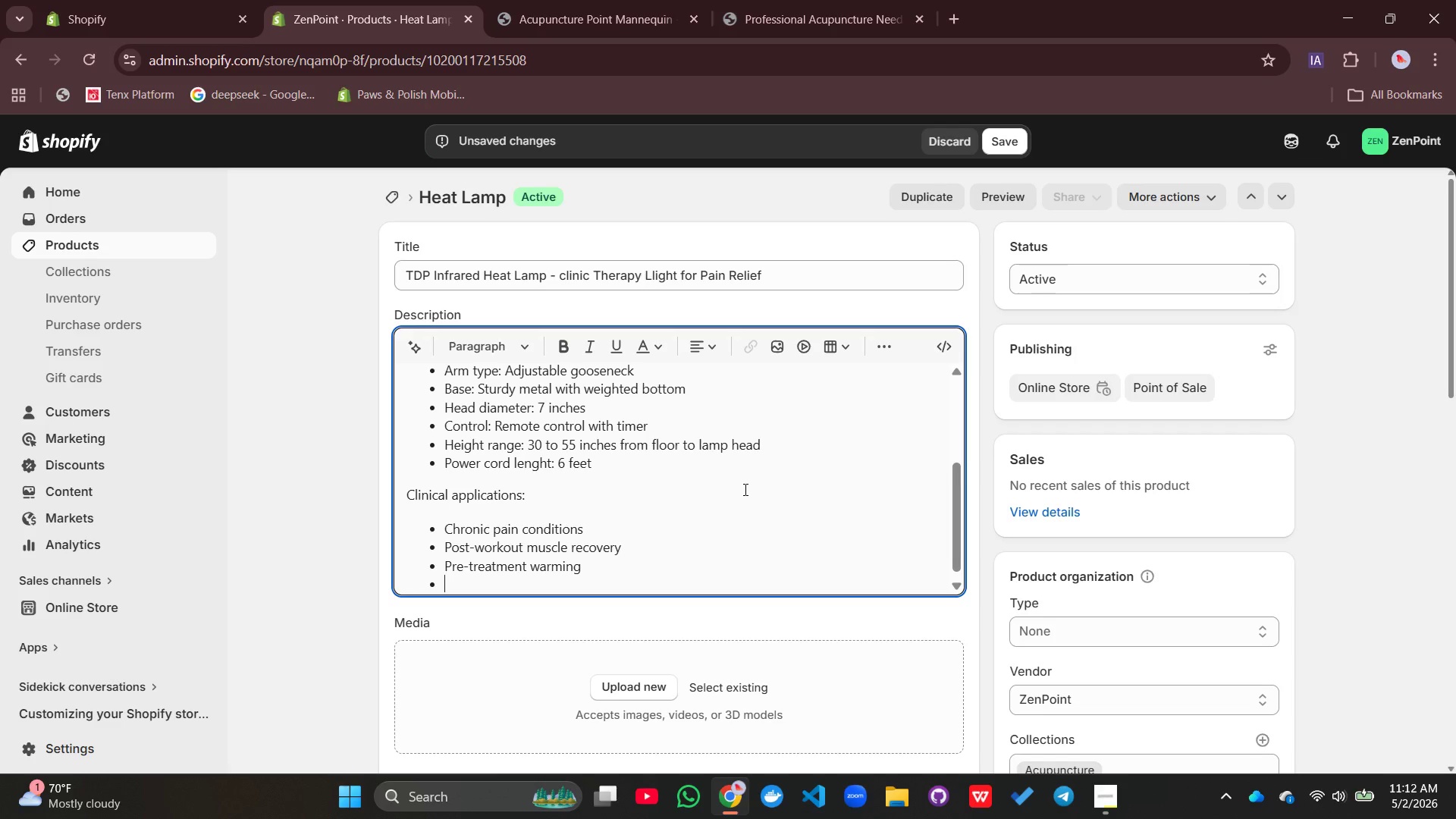 
type(Accelerated tissue healing)
 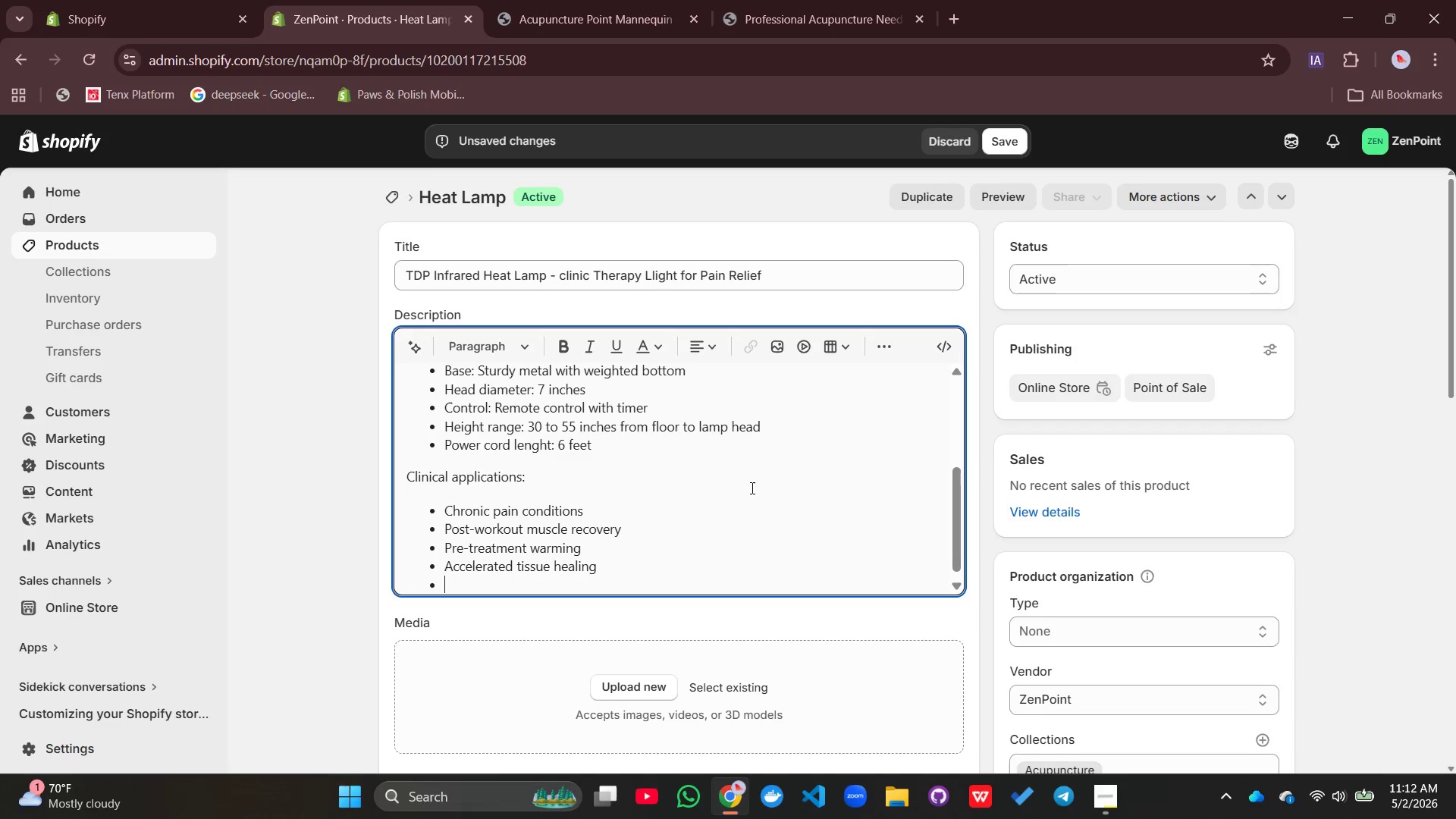 
key(Enter)
 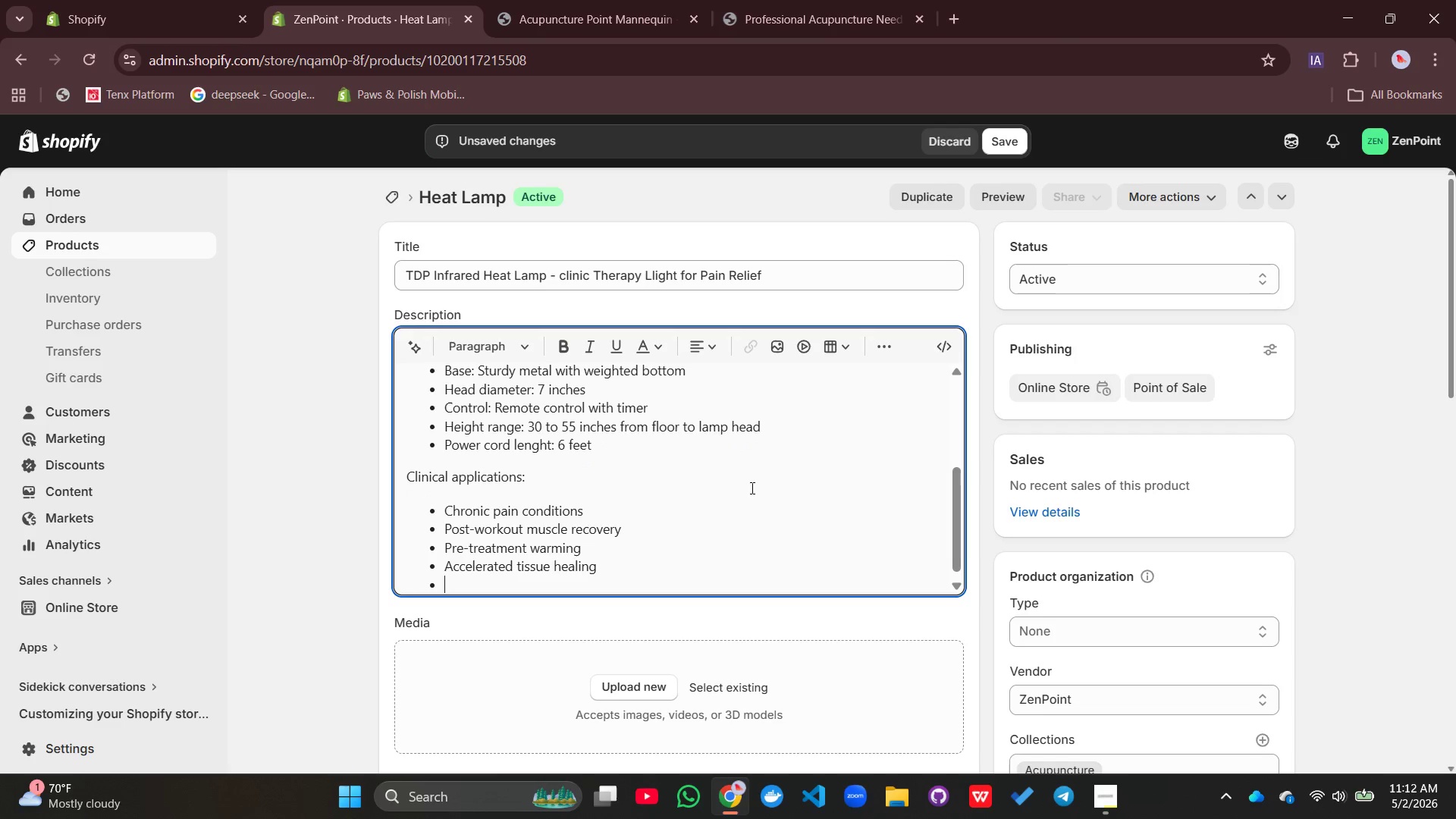 
type(Reduced inflamamation)
key(Backspace)
key(Backspace)
key(Backspace)
 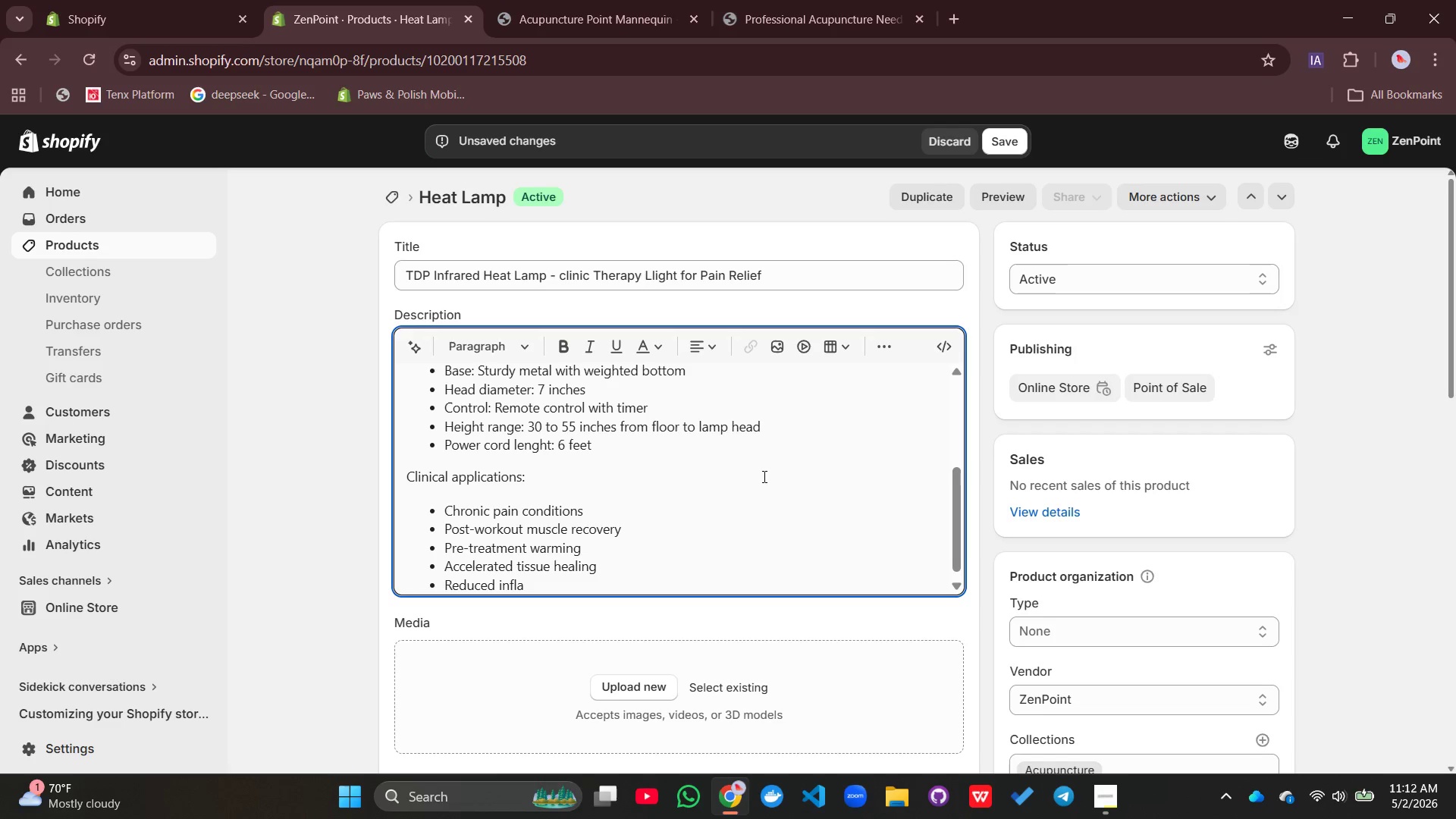 
type(mmation and se)
key(Backspace)
type(welling)
 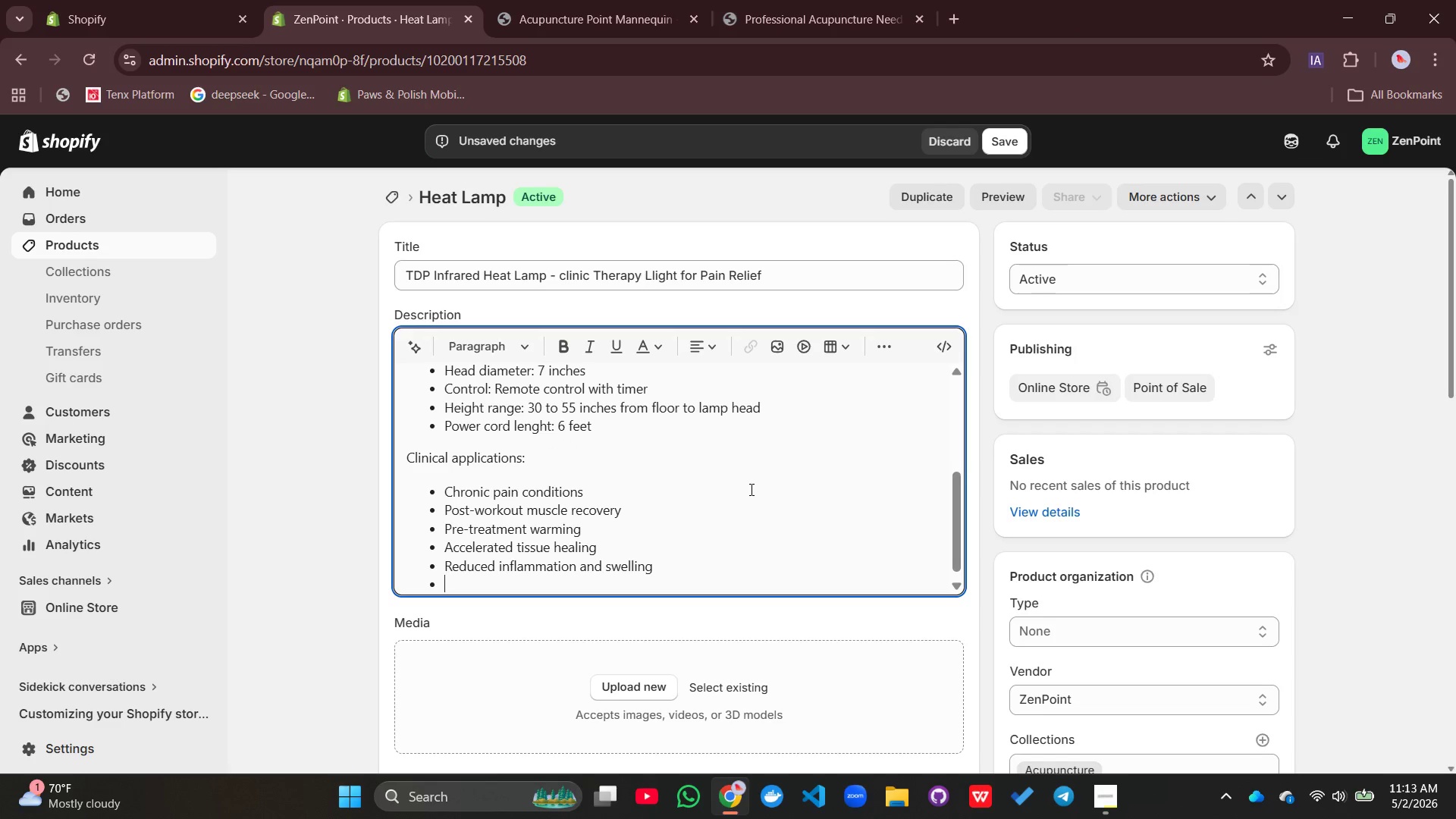 
key(Enter)
 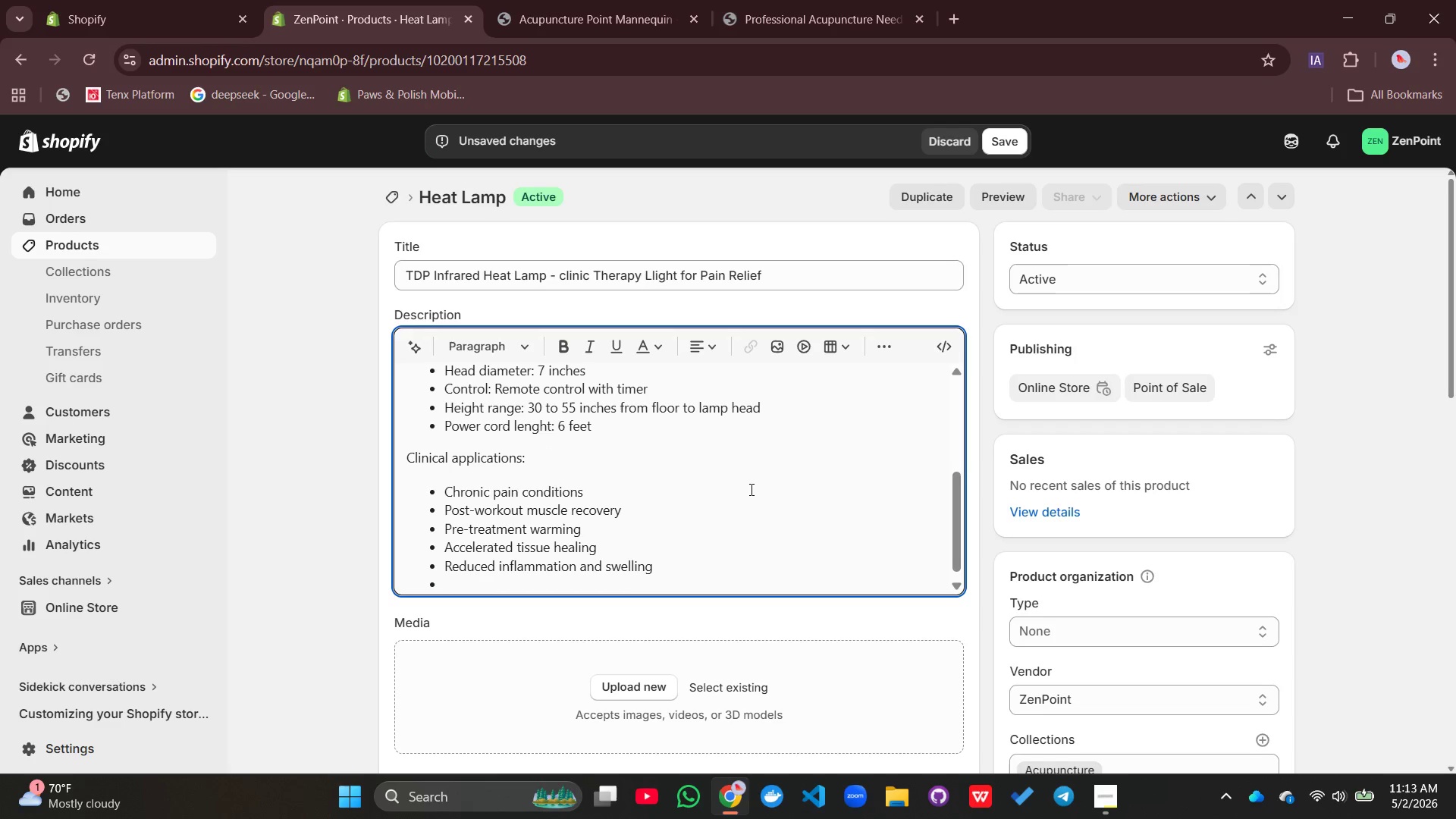 
type(Improved local blood )
 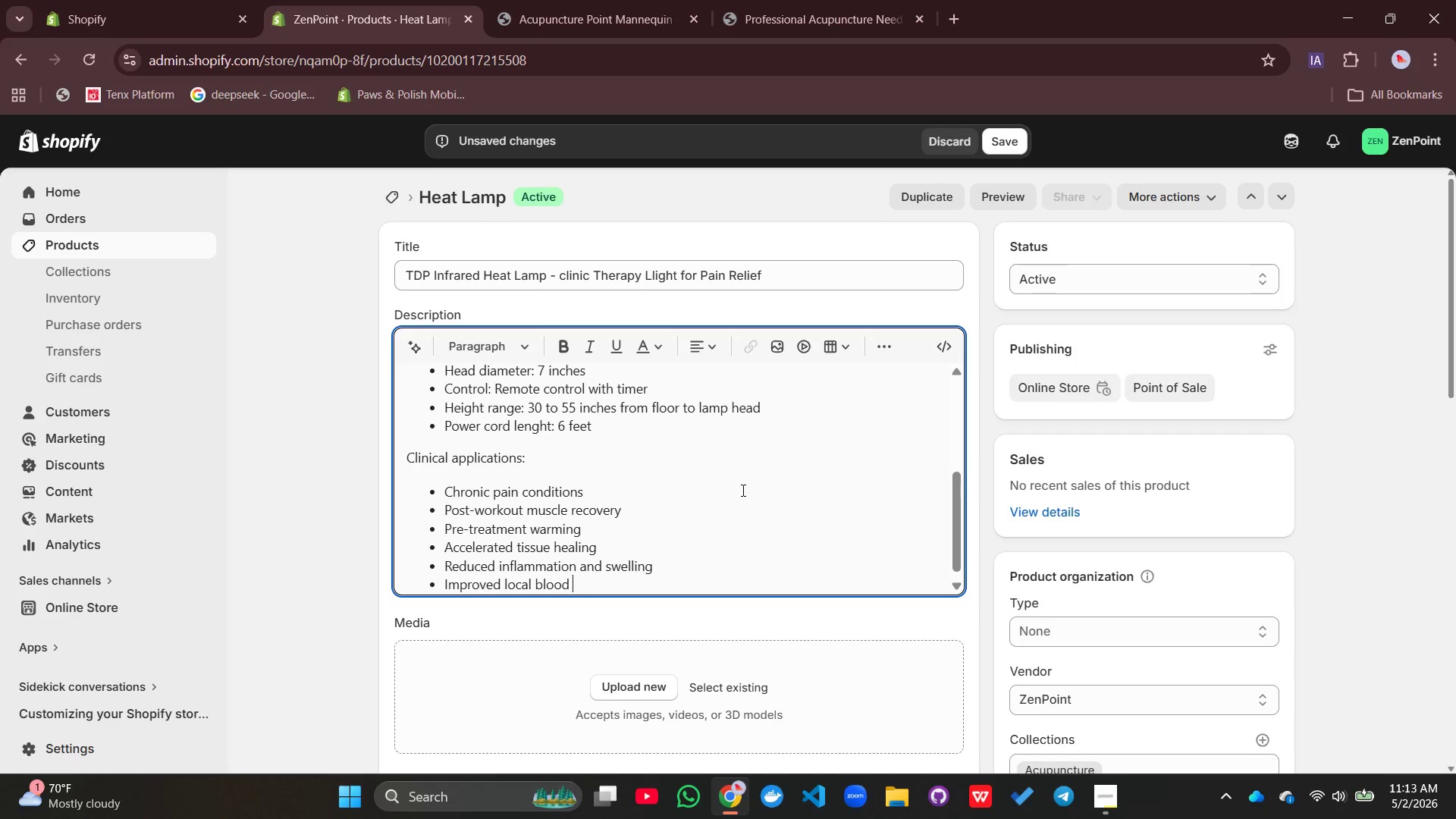 
type(circulation)
 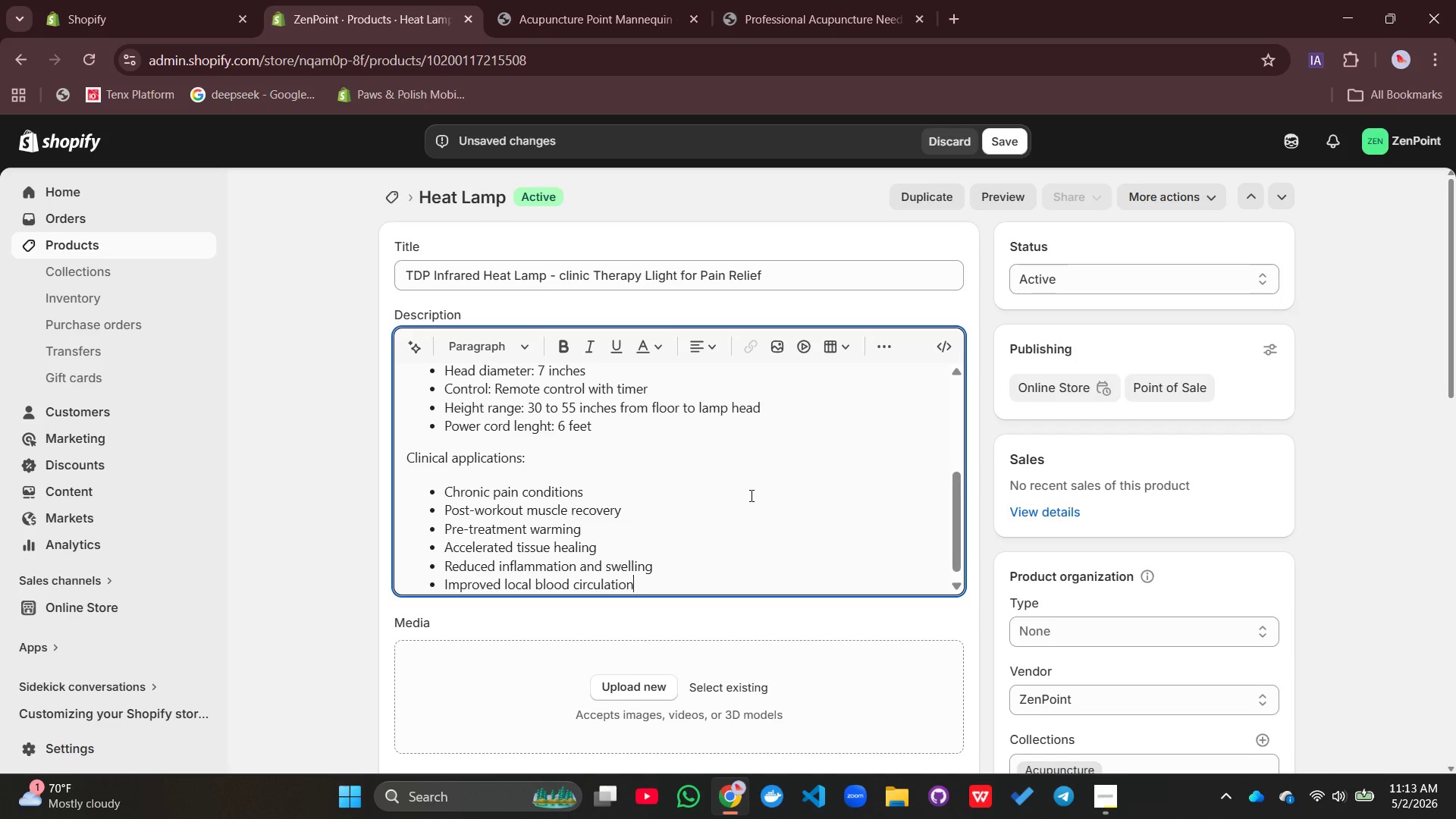 
key(Enter)
 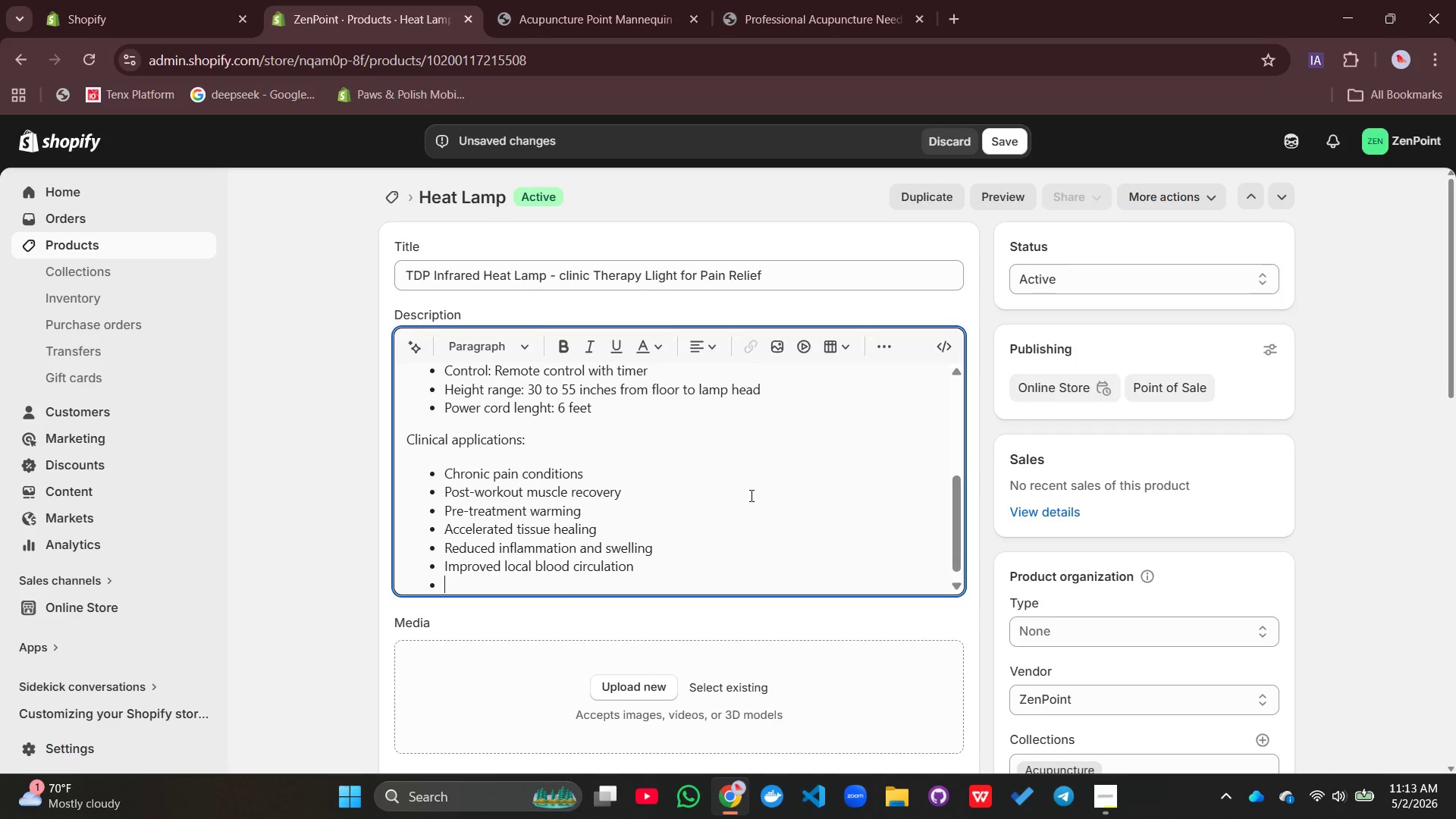 
type(menstrual)
key(Backspace)
key(Backspace)
key(Backspace)
key(Backspace)
type(Menstrual ce)
key(Backspace)
type(ramp relief)
 